 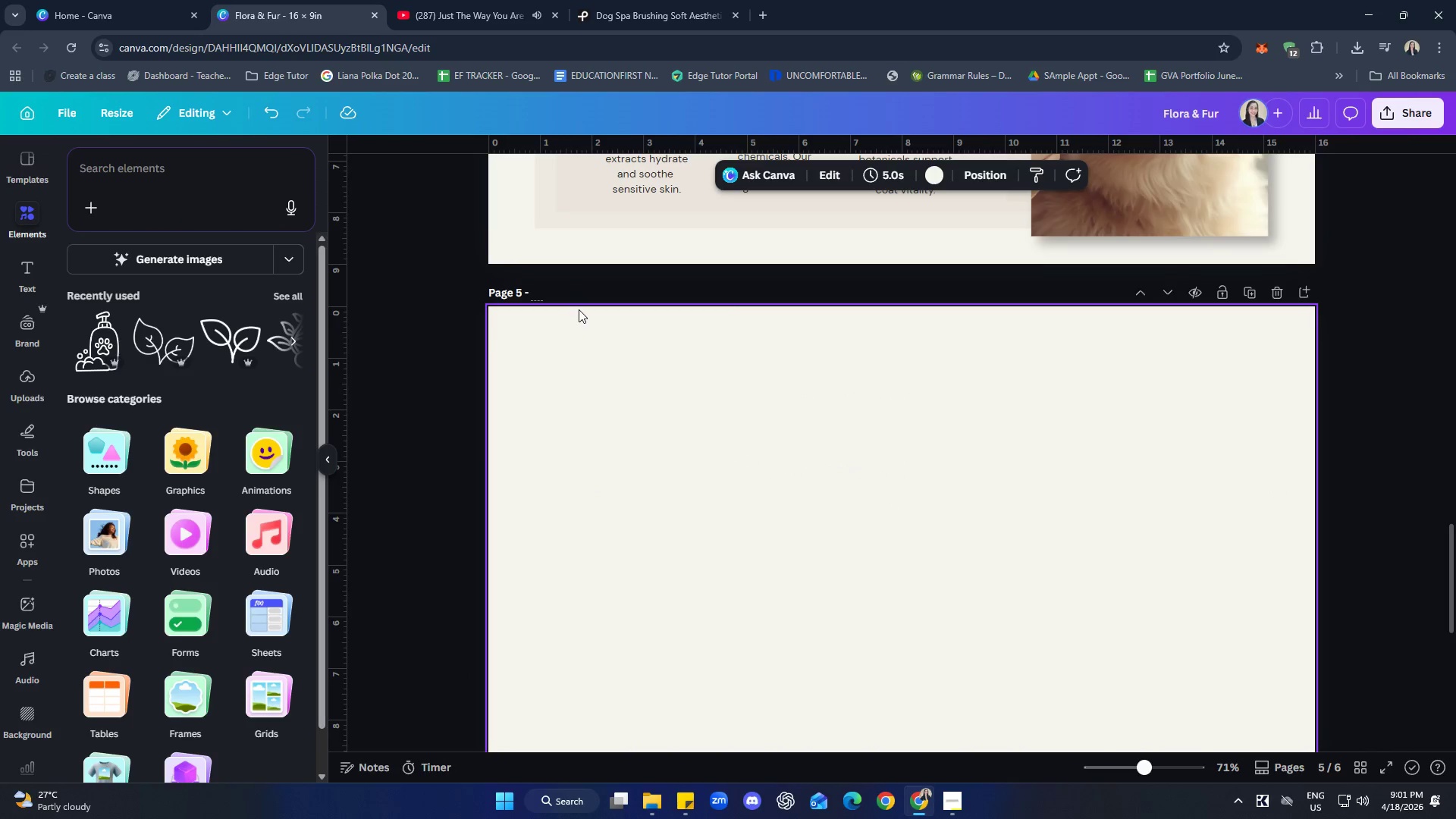 
type(ingredient Spotligt)
key(Backspace)
type(ht)
 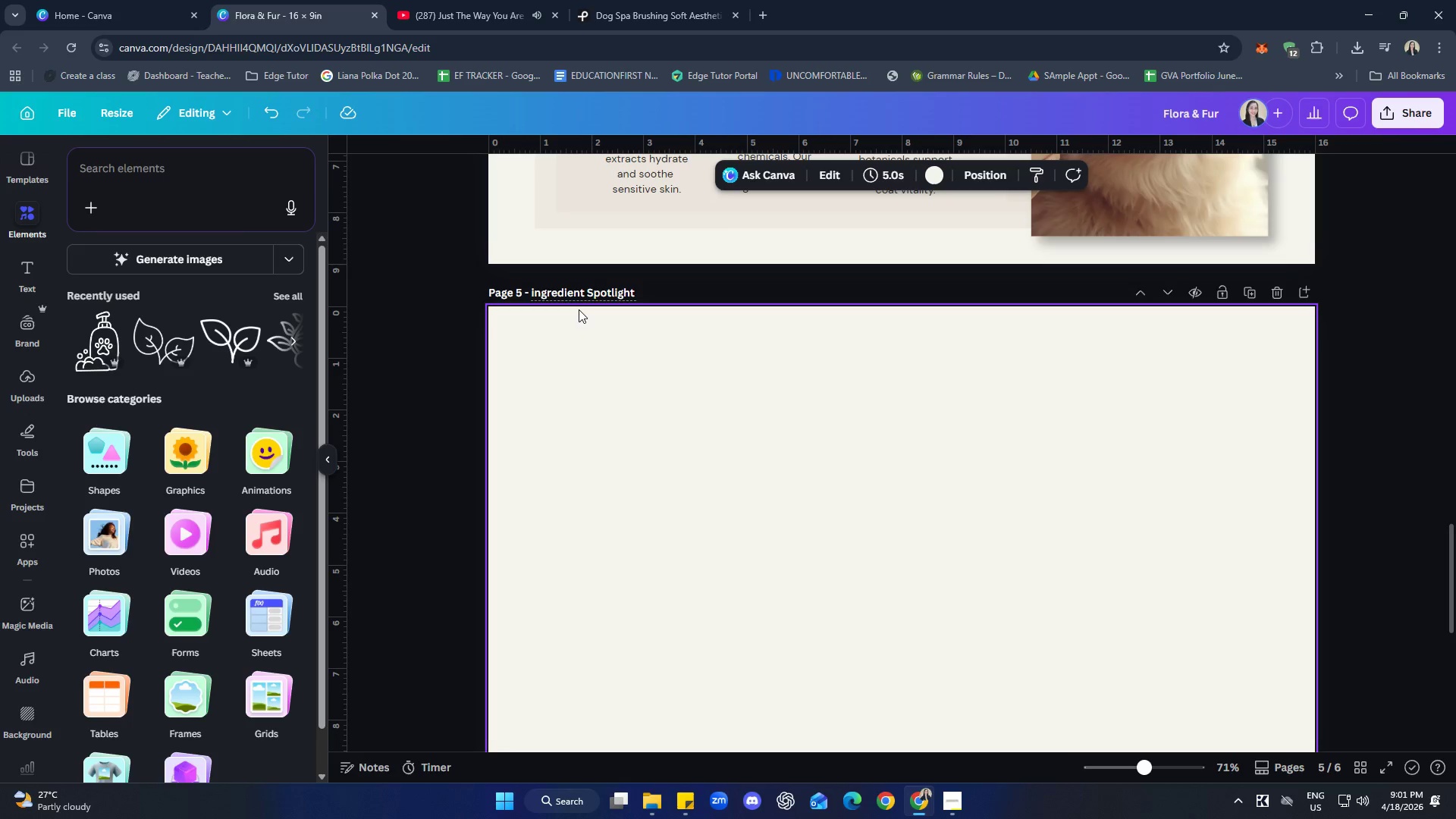 
key(Enter)
 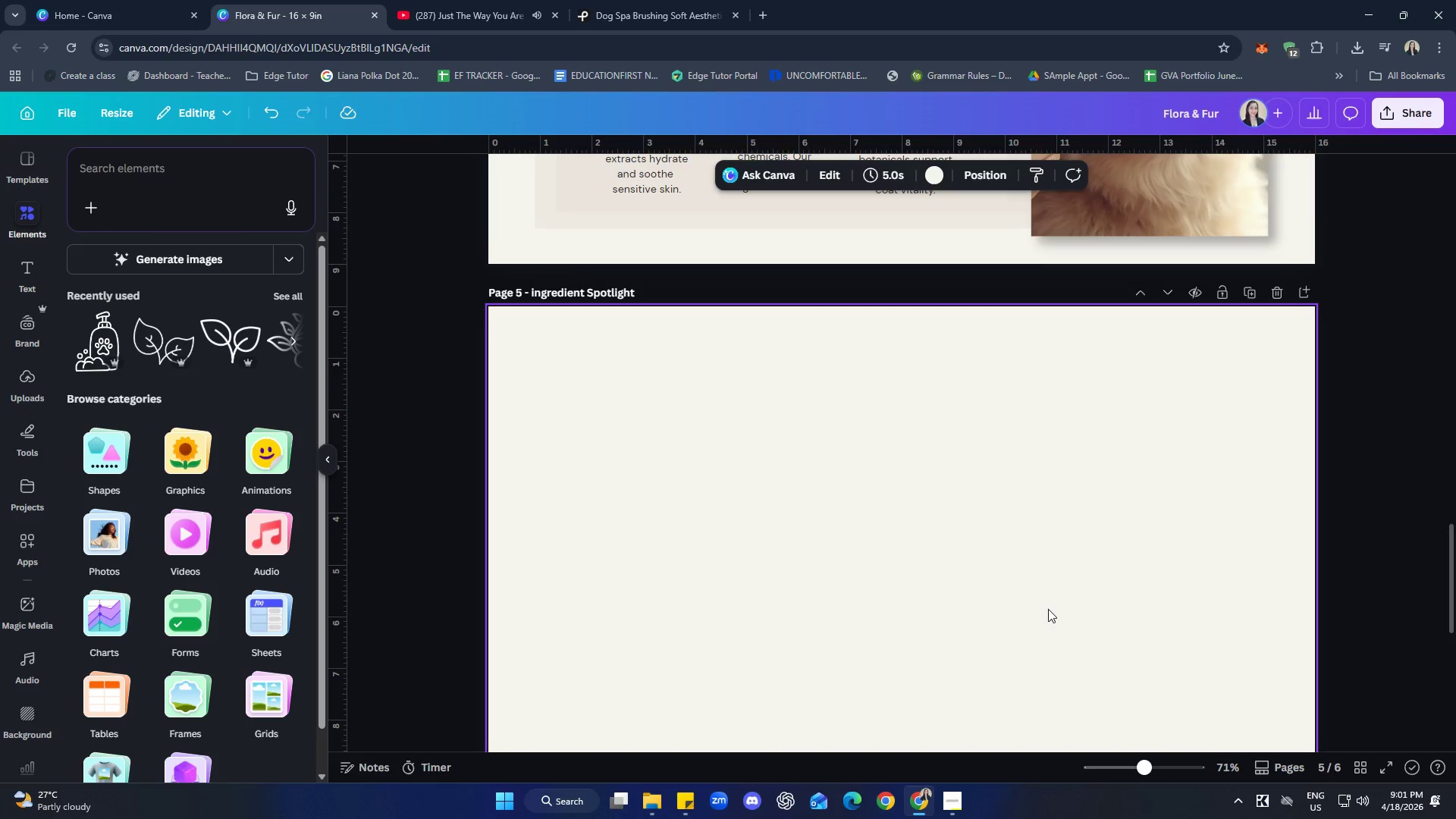 
scroll: coordinate [936, 596], scroll_direction: up, amount: 3.0
 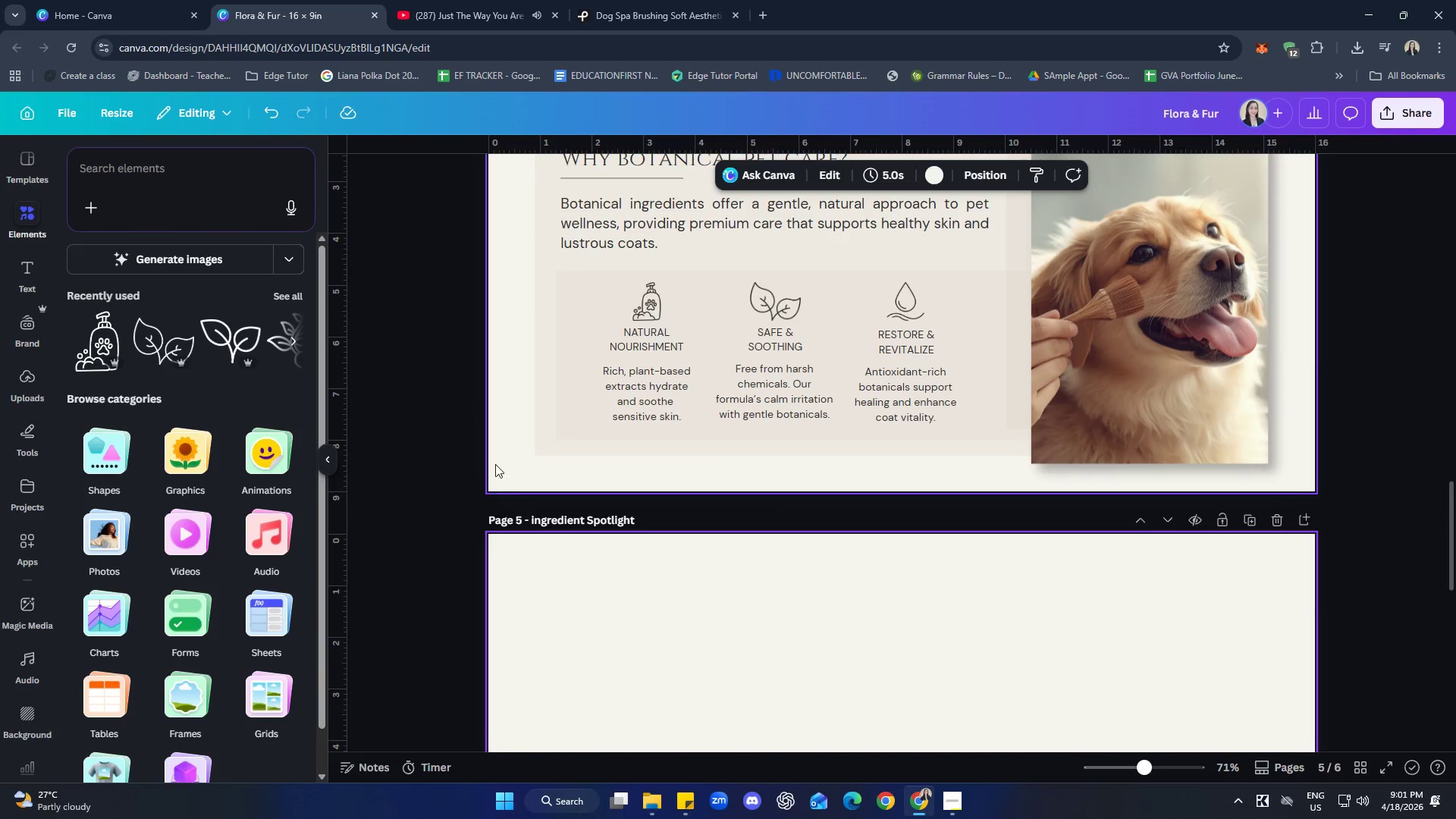 
left_click([502, 457])
 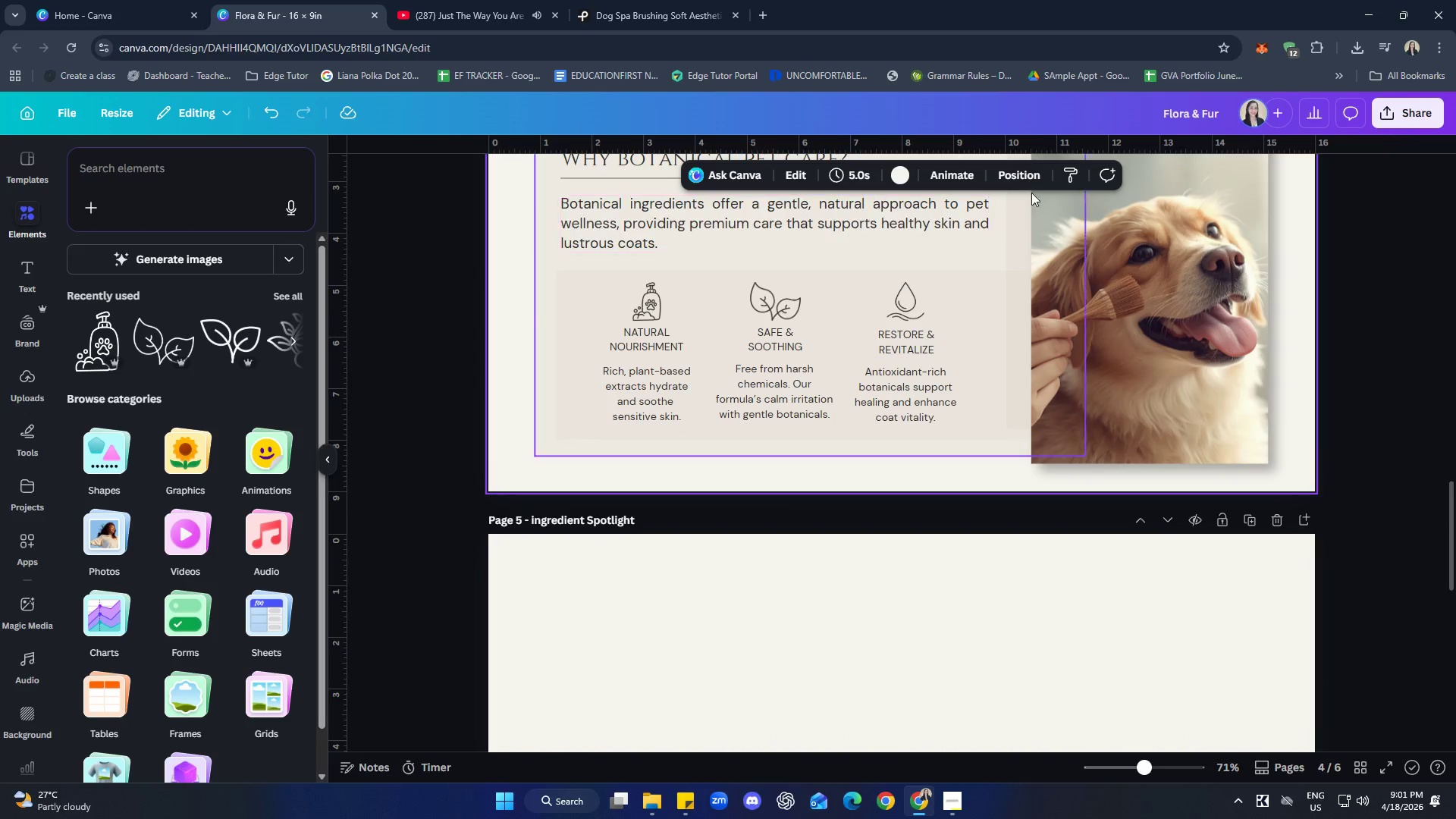 
left_click([1063, 174])
 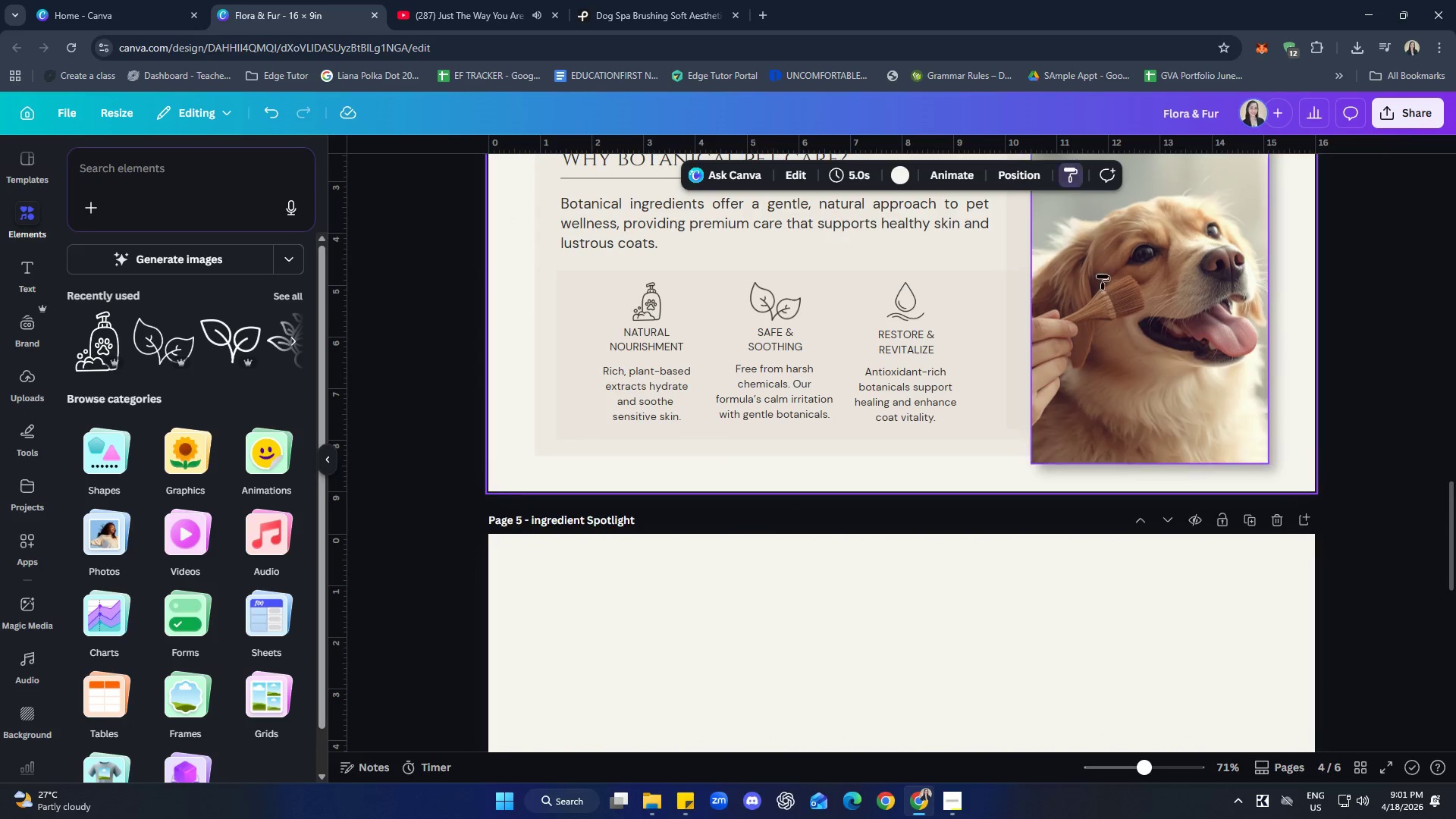 
left_click([899, 548])
 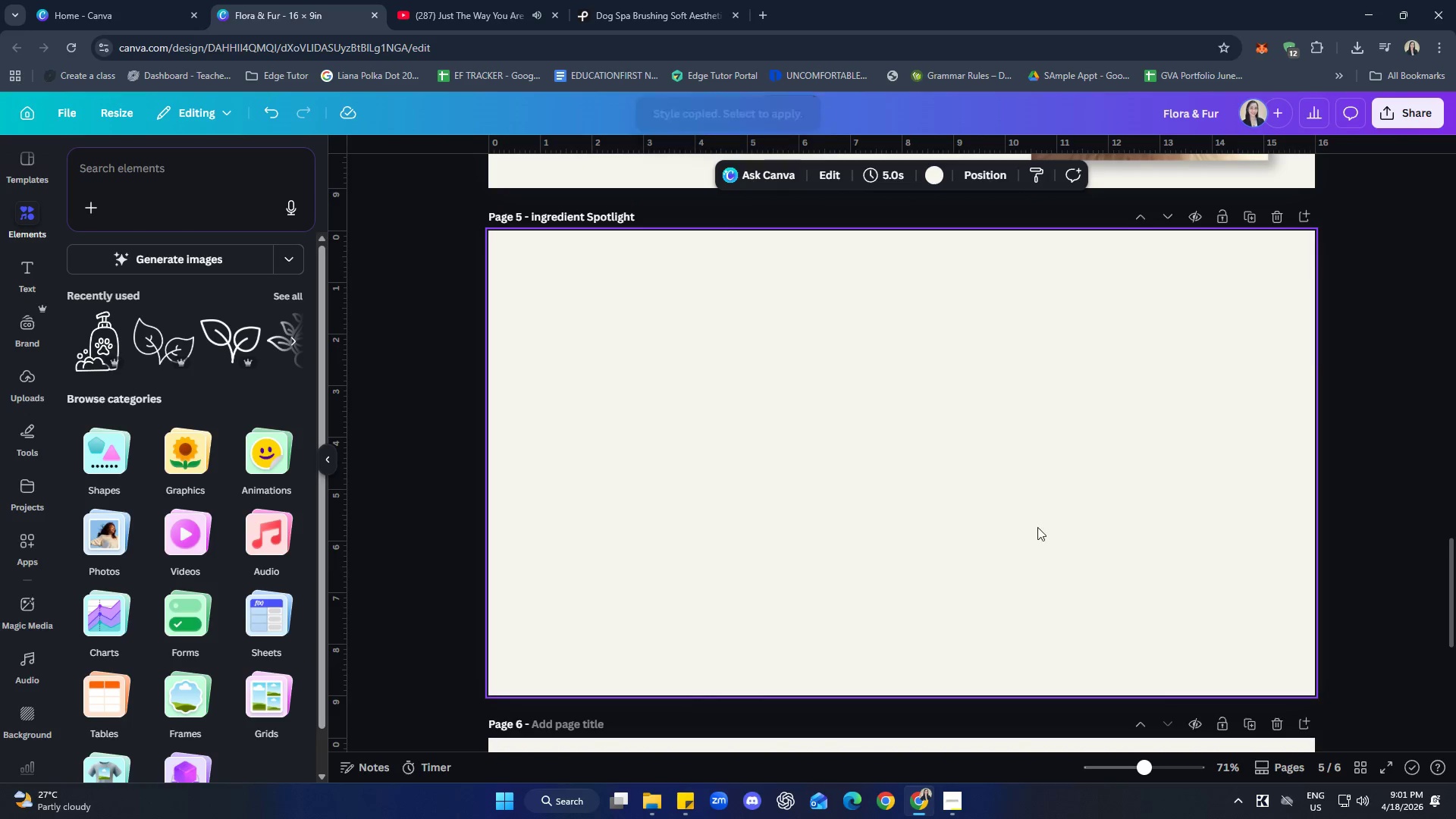 
scroll: coordinate [1105, 494], scroll_direction: down, amount: 4.0
 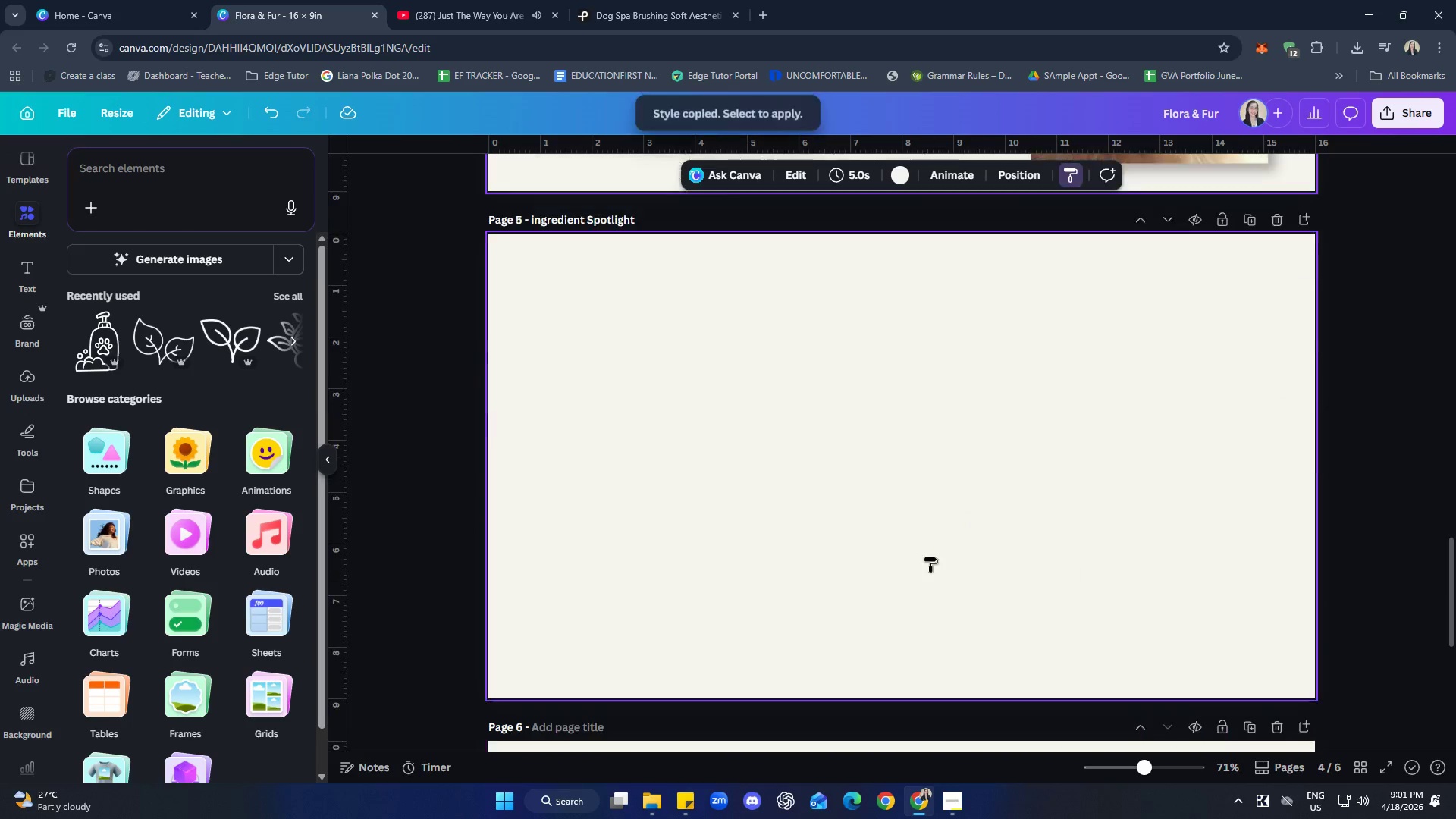 
scroll: coordinate [1009, 506], scroll_direction: up, amount: 1.0
 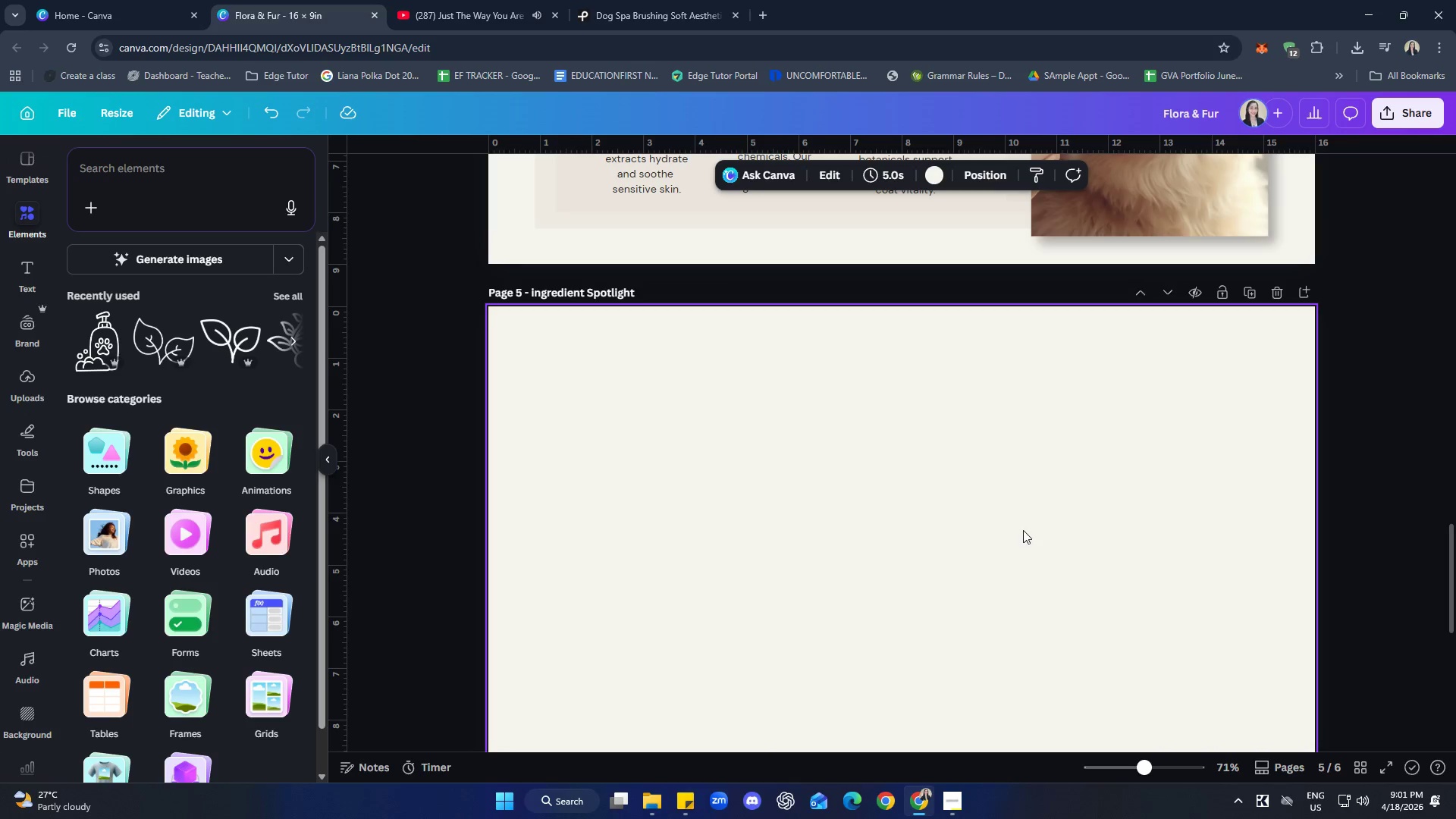 
scroll: coordinate [1009, 569], scroll_direction: down, amount: 1.0
 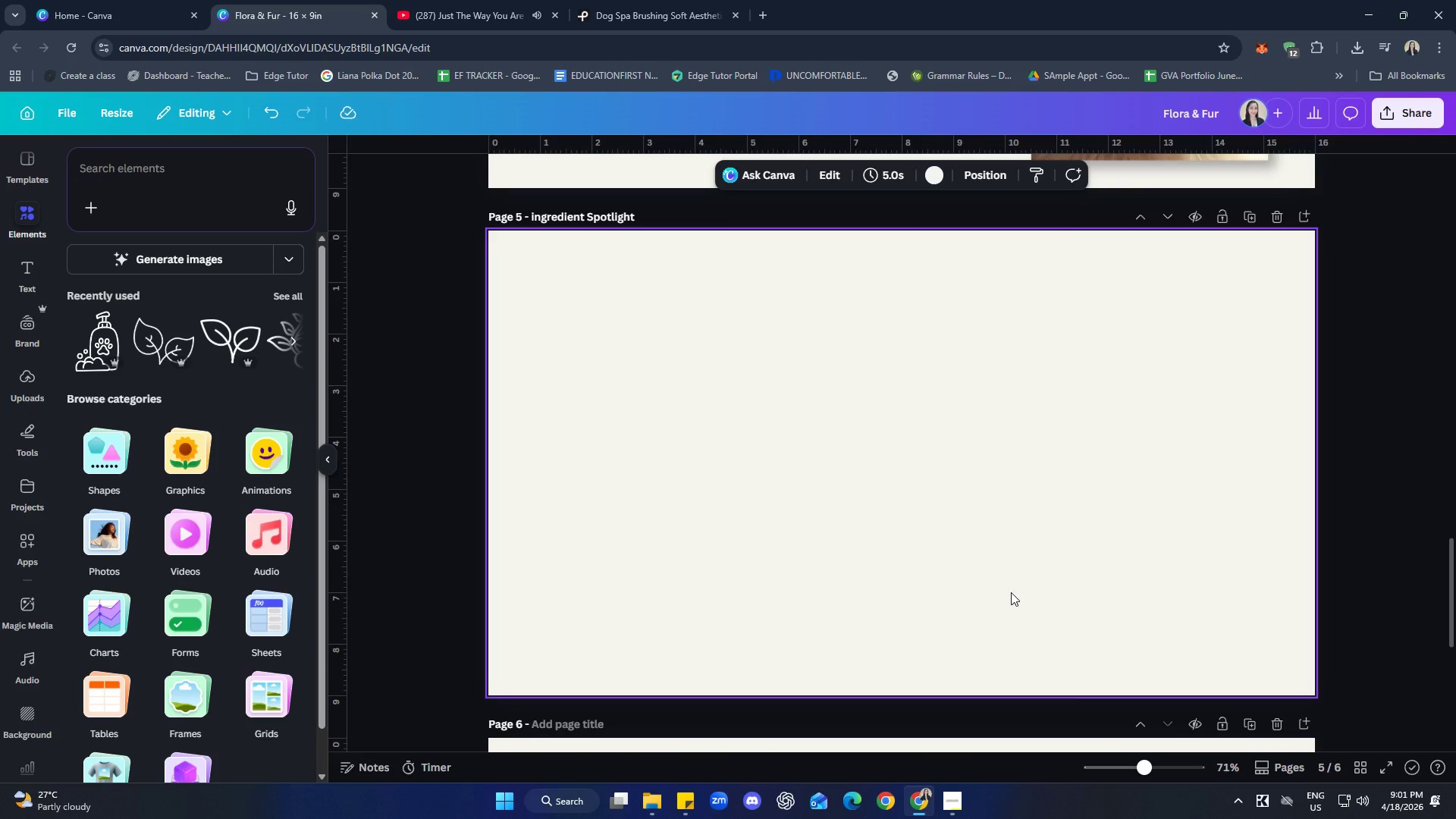 
scroll: coordinate [1015, 582], scroll_direction: up, amount: 6.0
 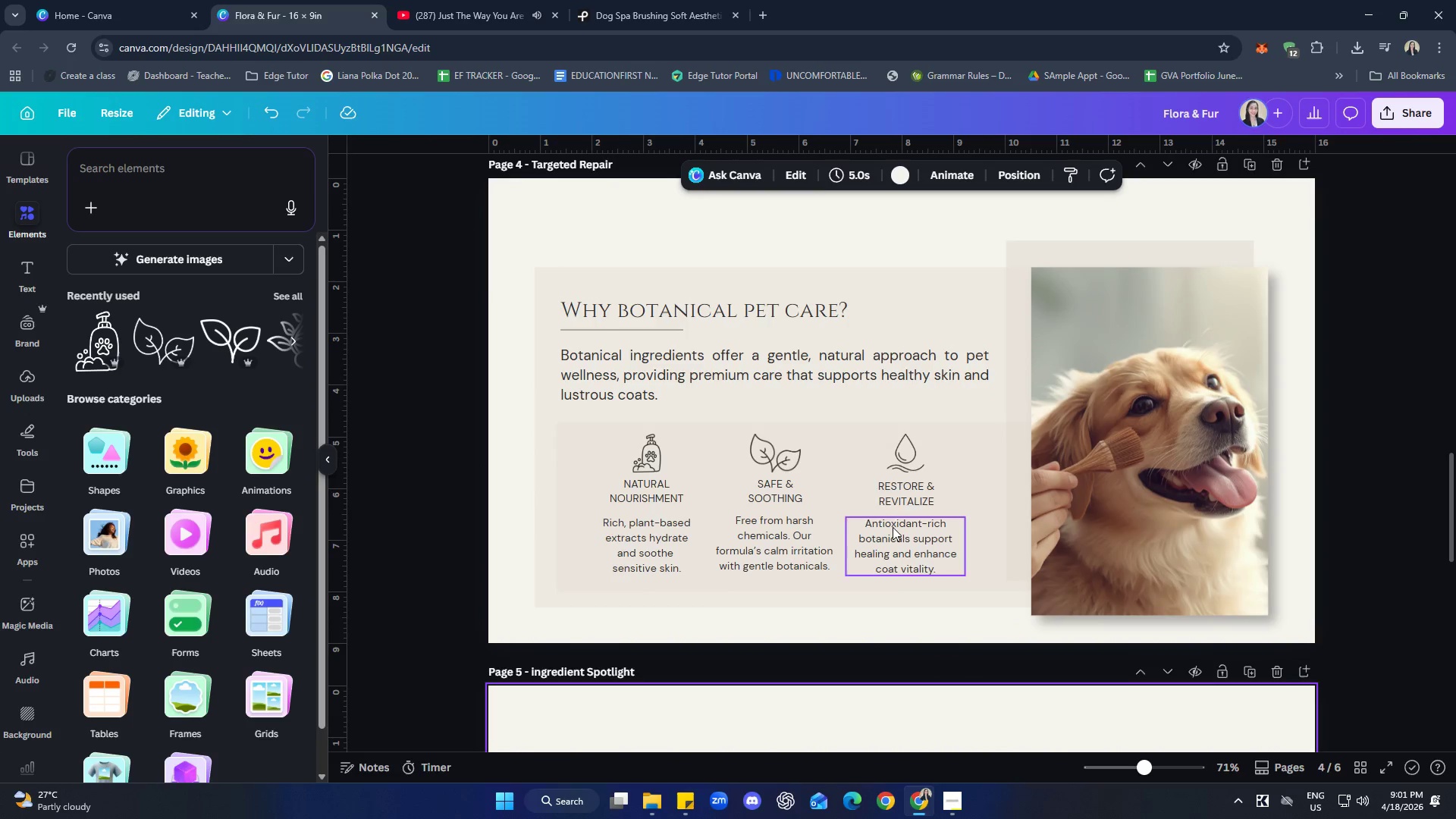 
left_click([806, 318])
 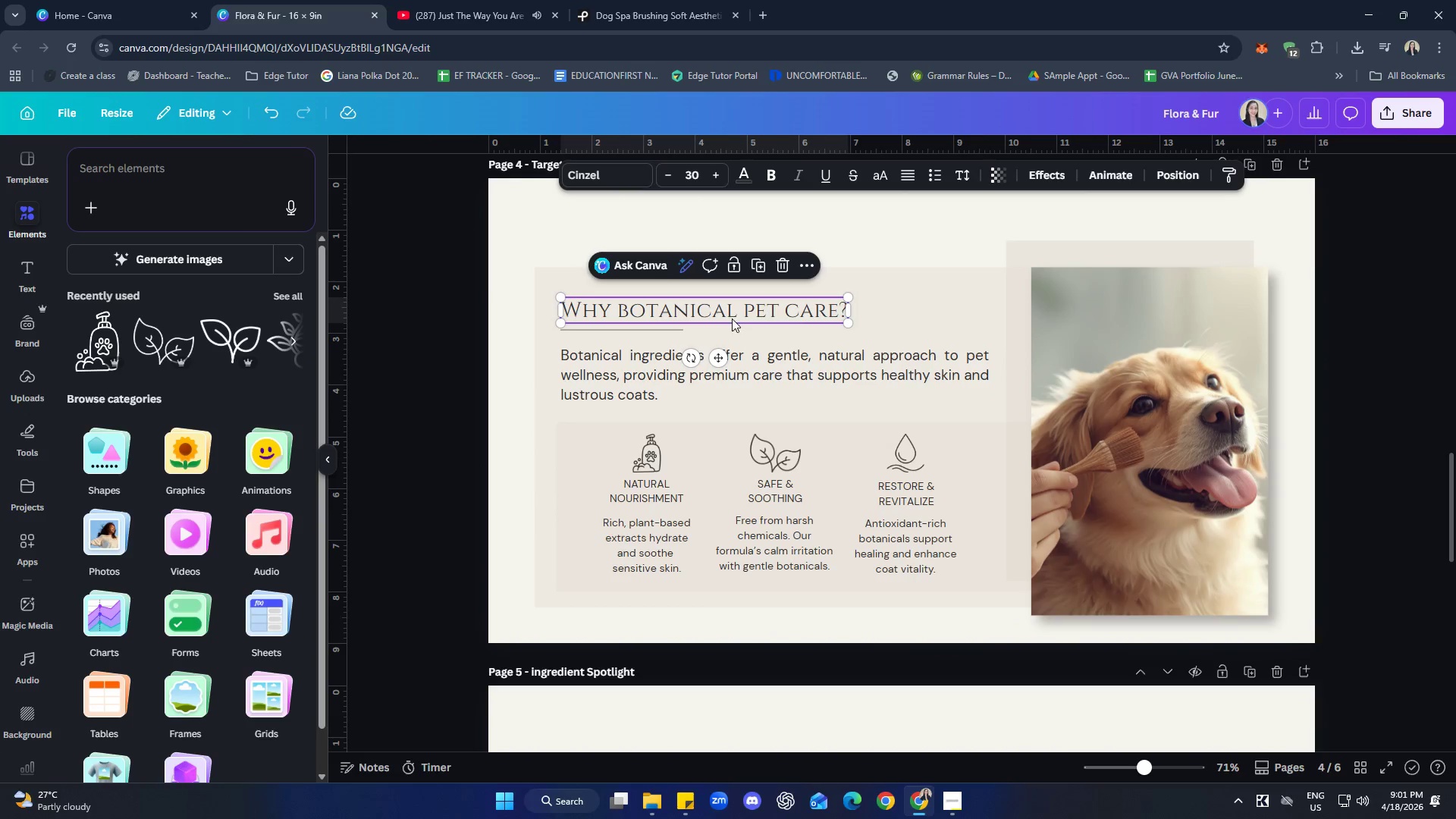 
hold_key(key=ShiftLeft, duration=0.86)
left_click([662, 332])
 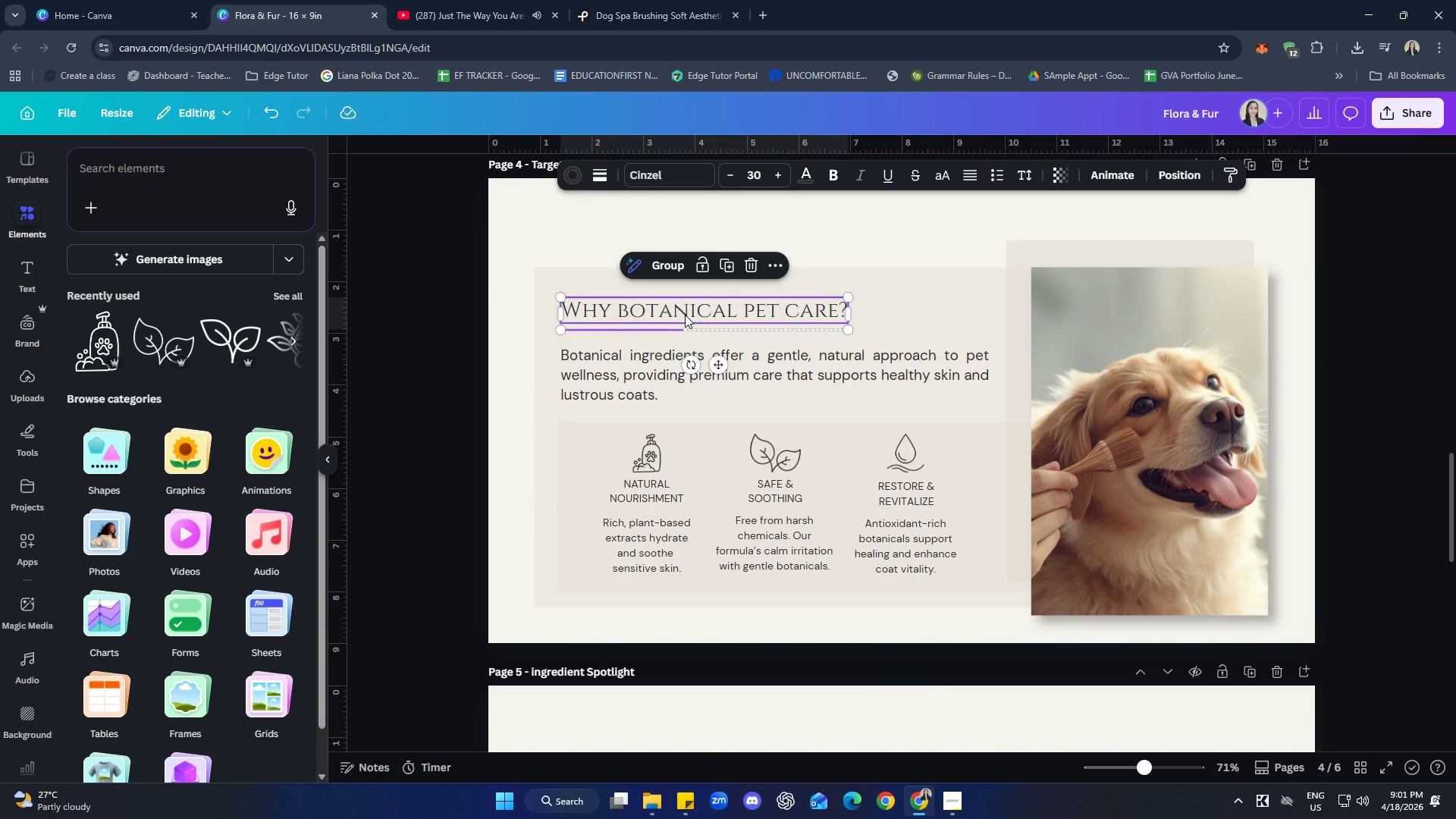 
key(Control+C)
 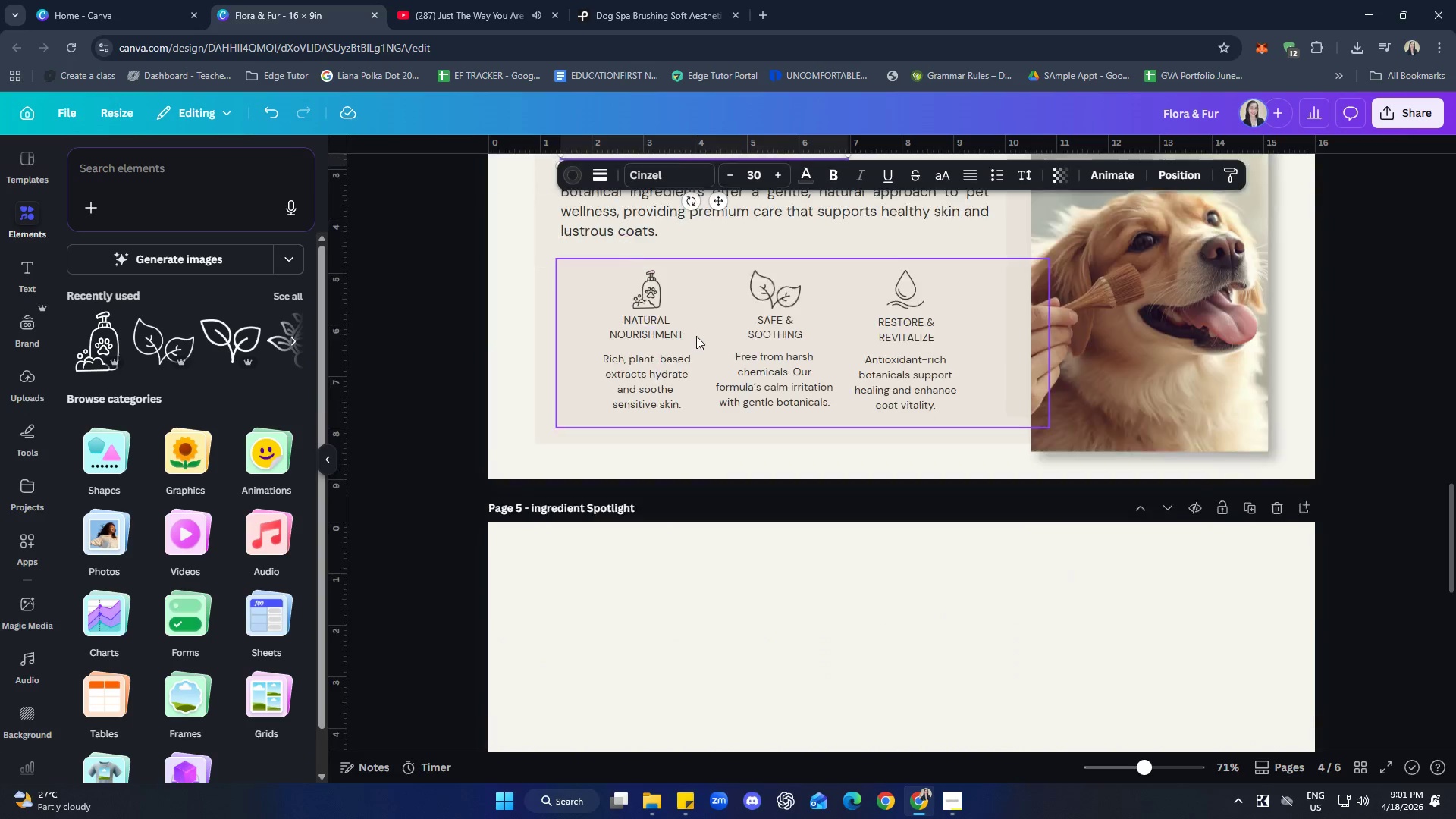 
left_click([741, 359])
 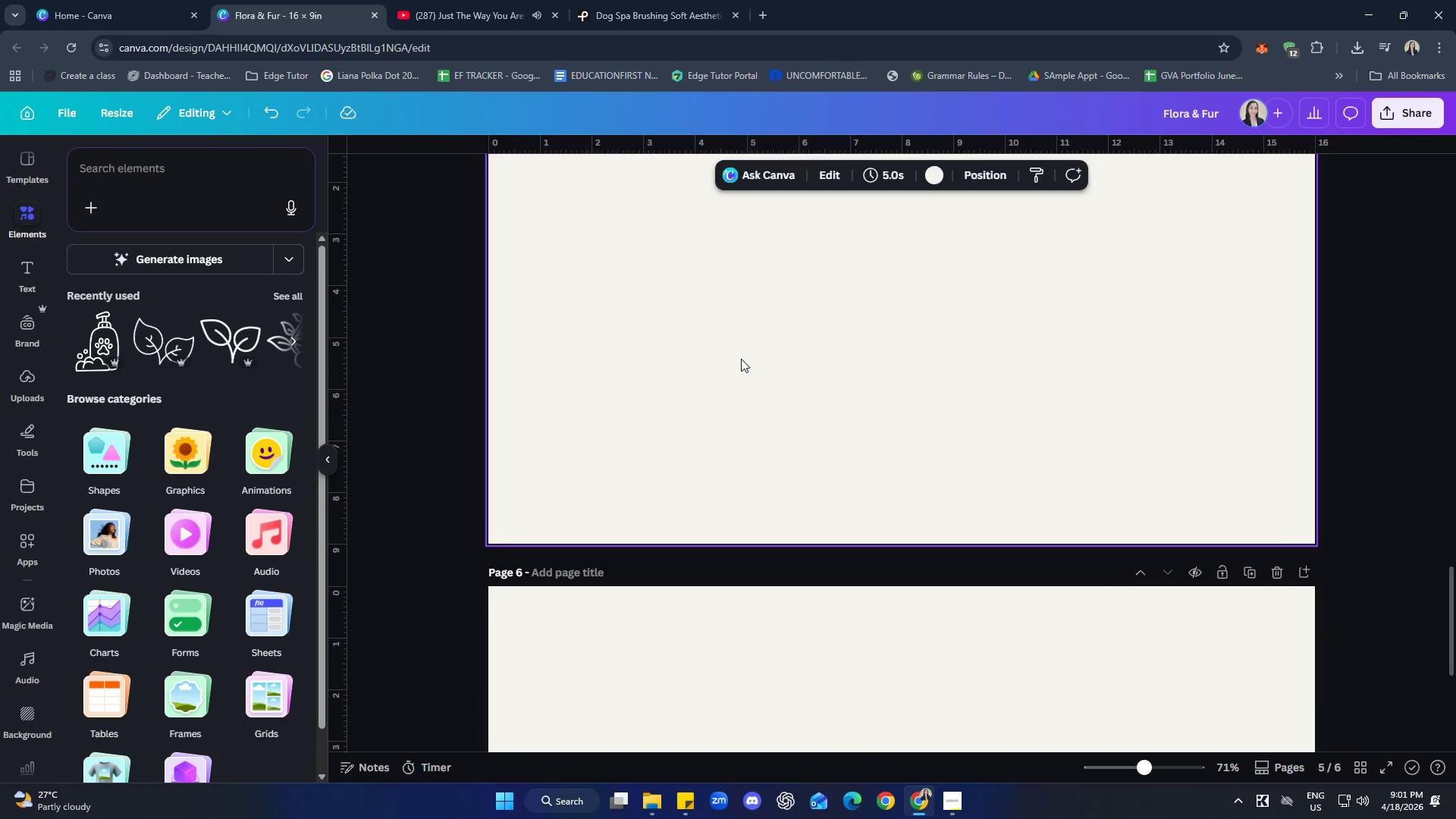 
scroll: coordinate [735, 379], scroll_direction: down, amount: 6.0
 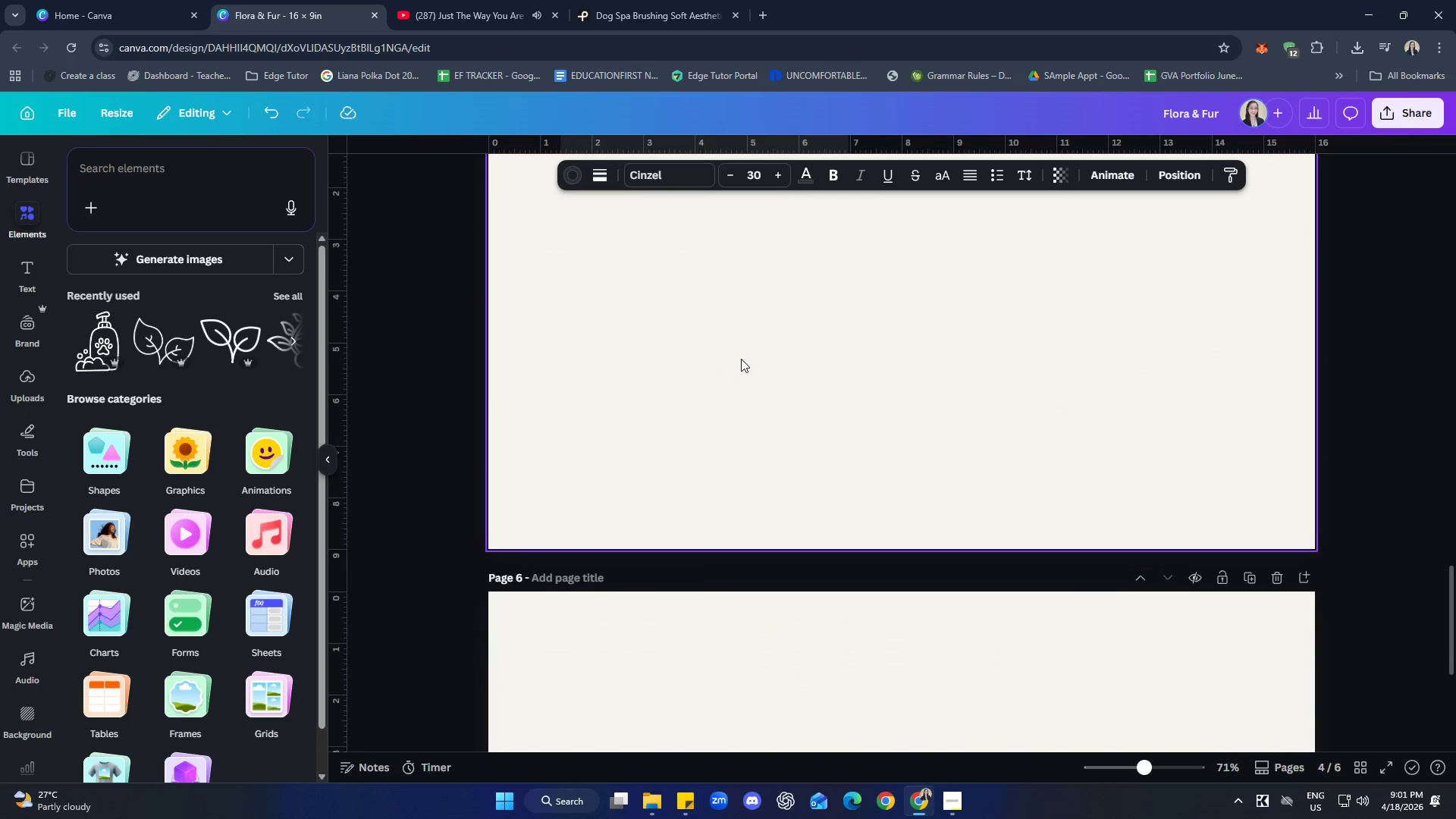 
key(Control+ControlLeft)
 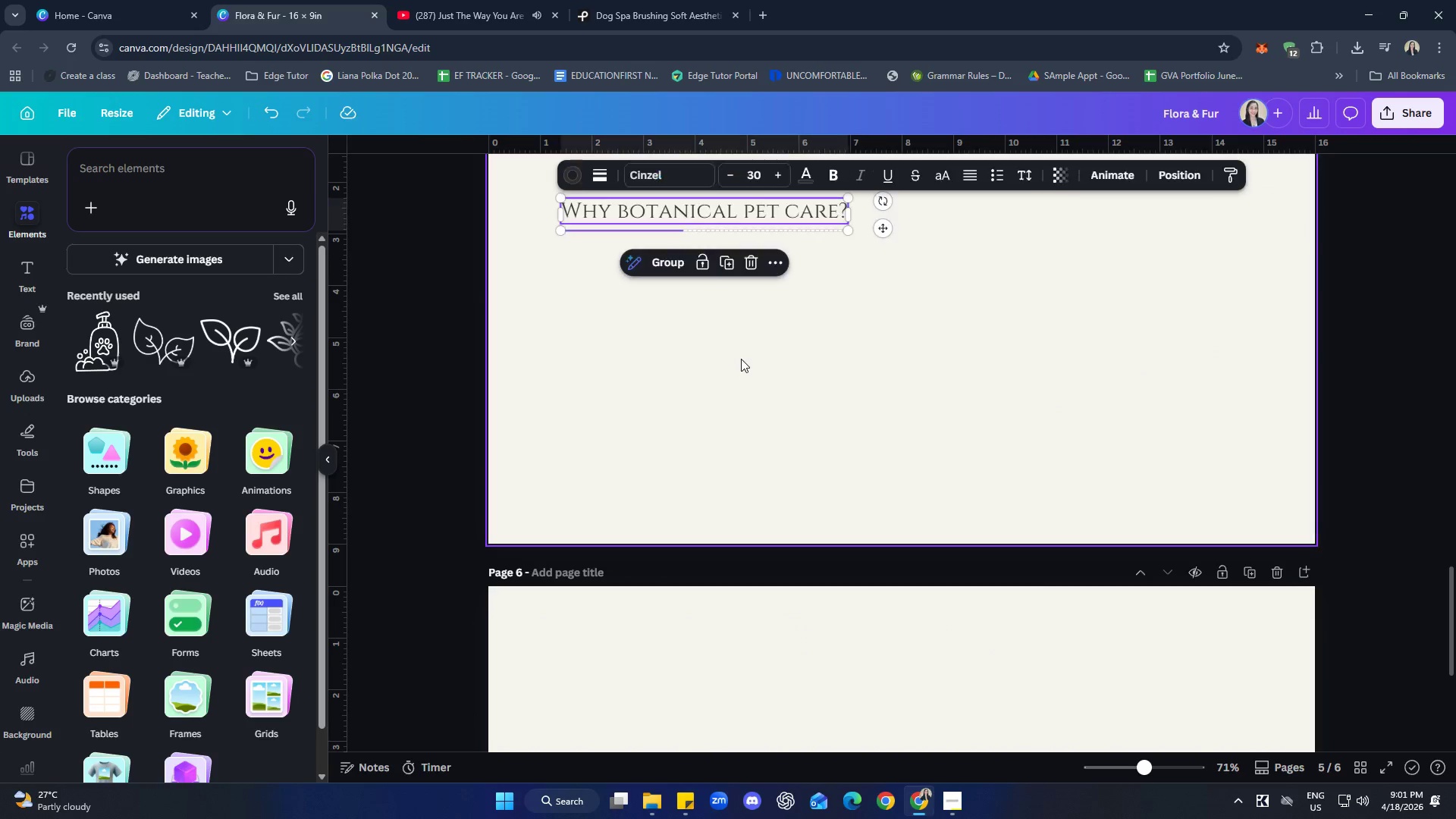 
key(Control+V)
 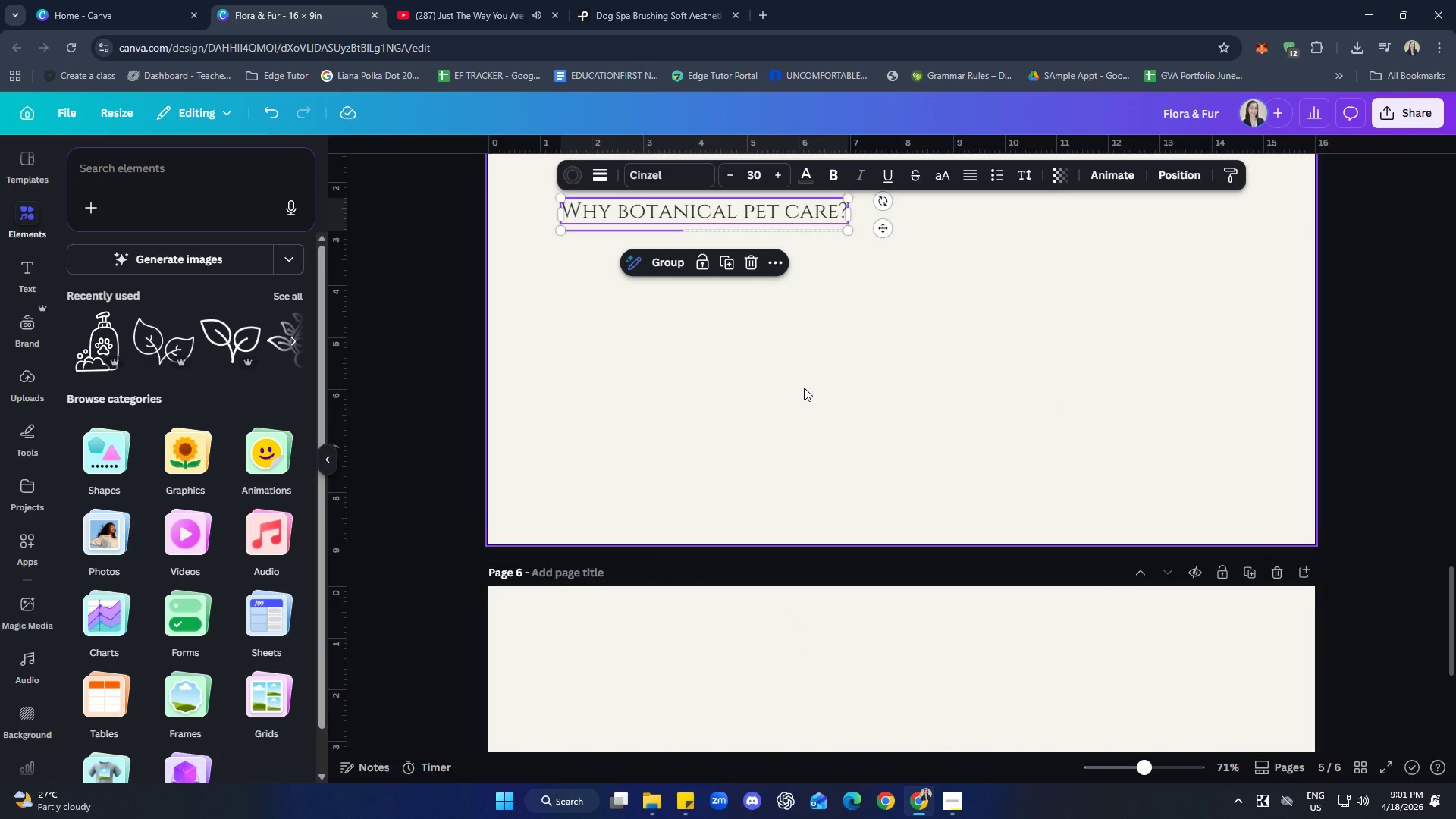 
scroll: coordinate [821, 422], scroll_direction: up, amount: 4.0
 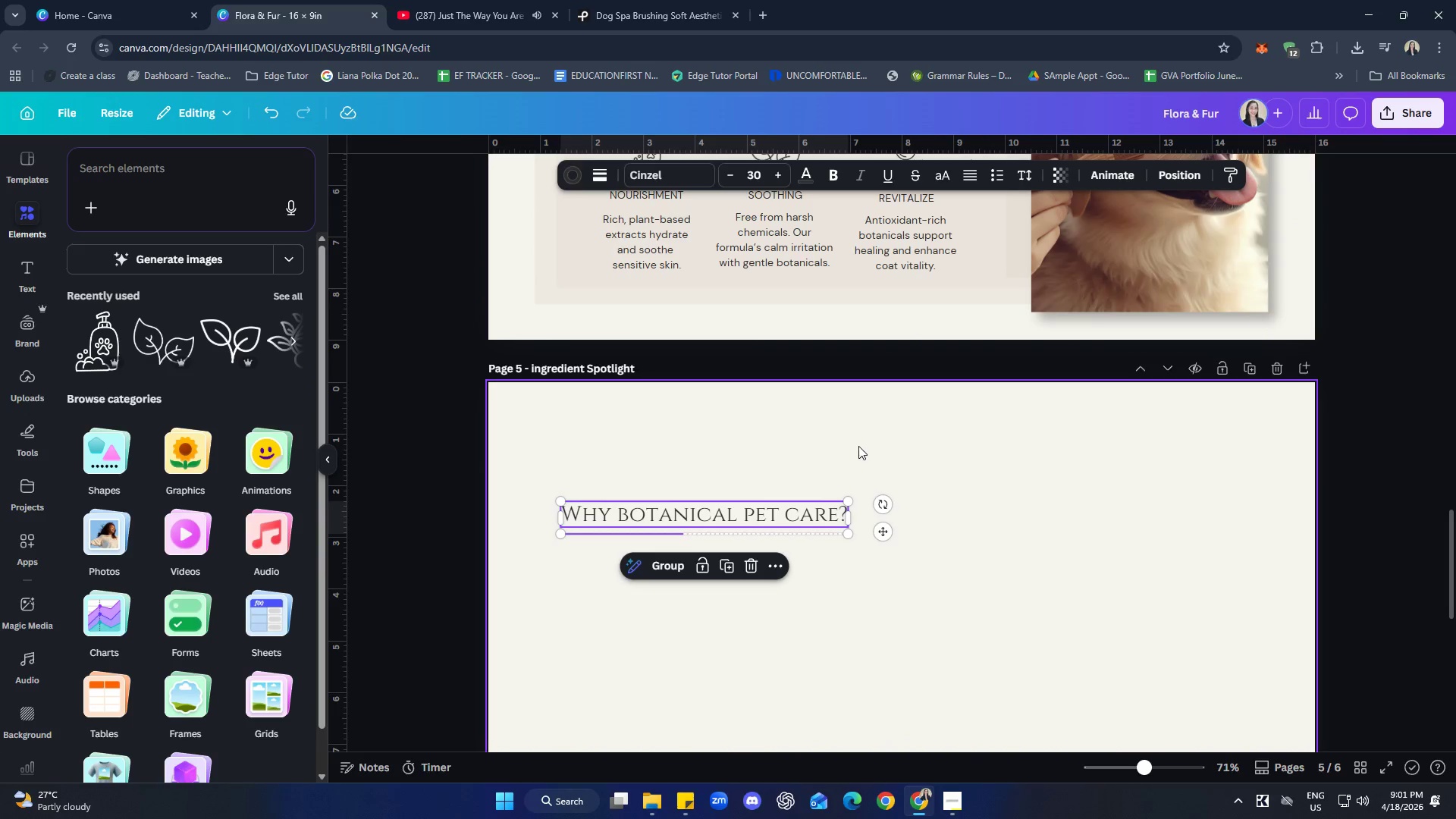 
scroll: coordinate [850, 444], scroll_direction: down, amount: 1.0
 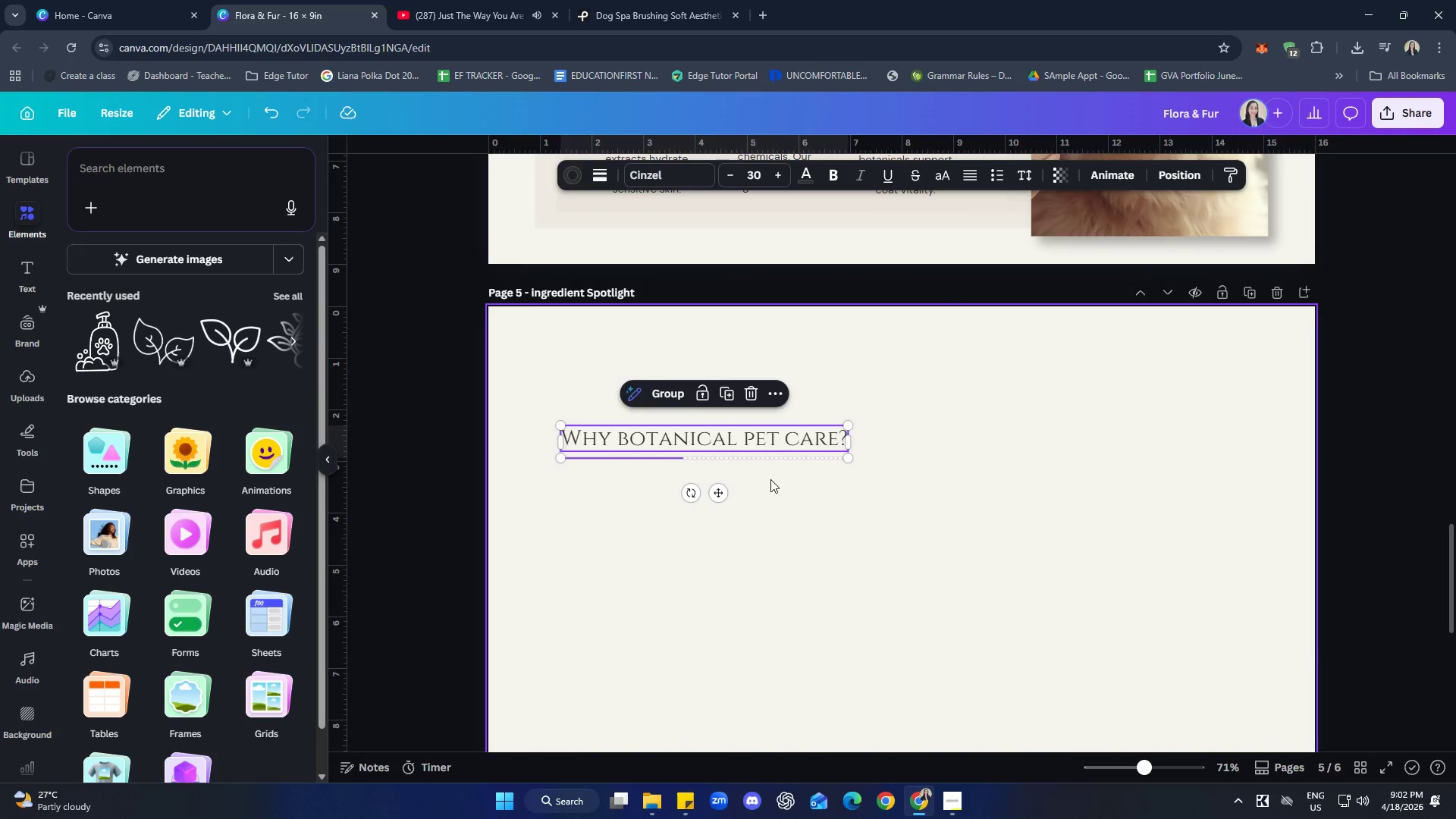 
left_click_drag(start_coordinate=[722, 498], to_coordinate=[755, 445])
 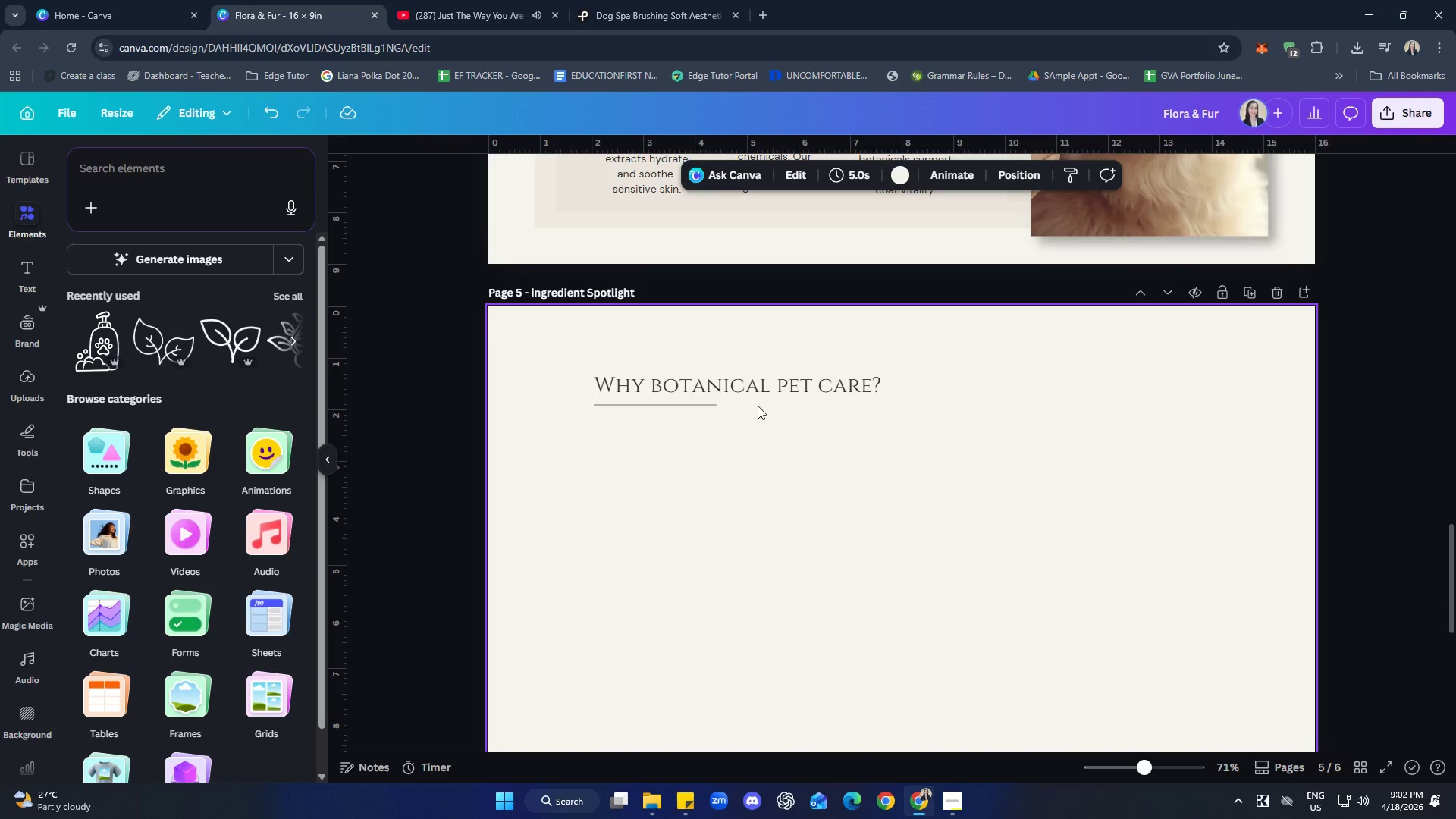 
double_click([751, 384])
 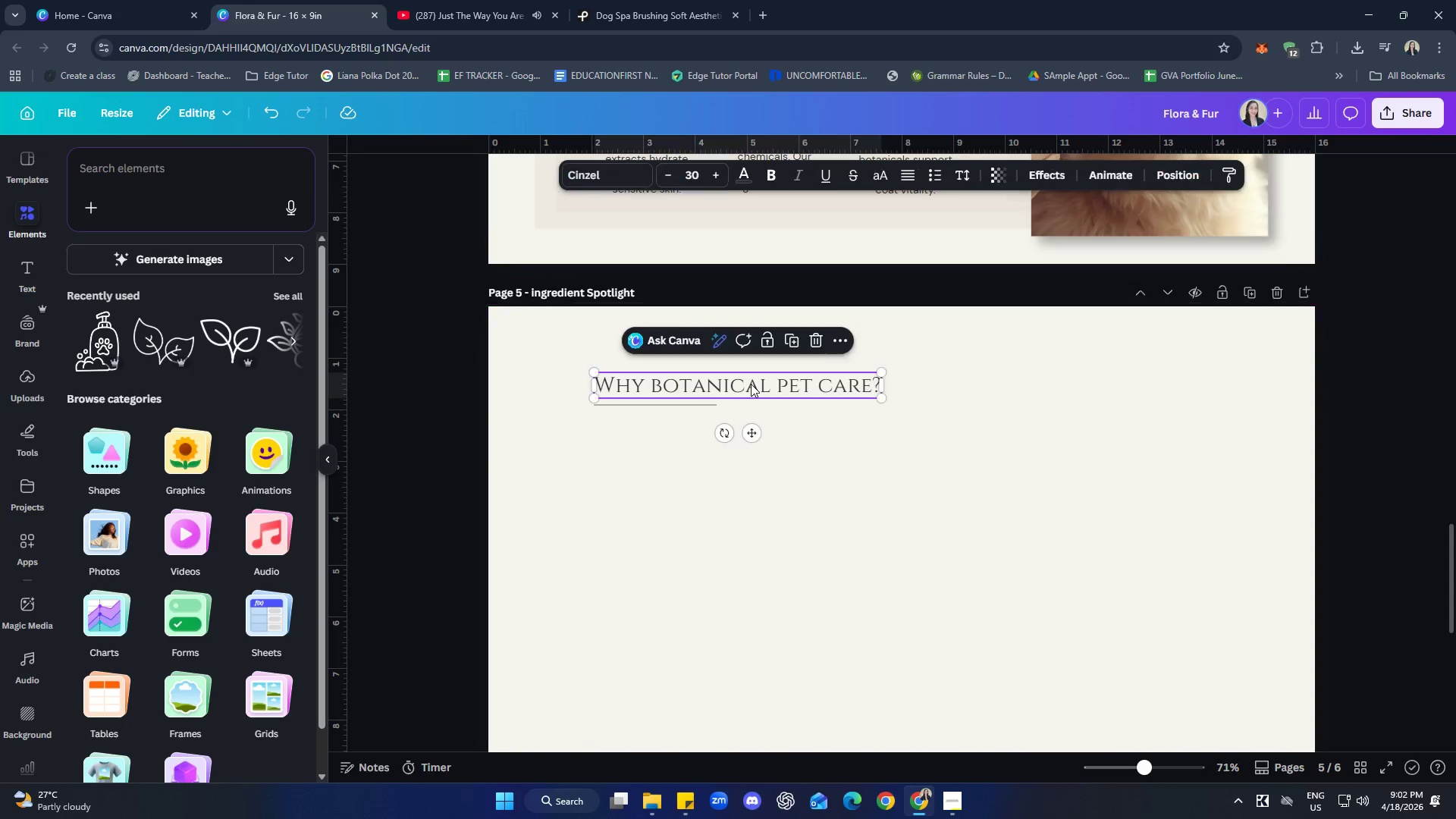 
triple_click([751, 384])
 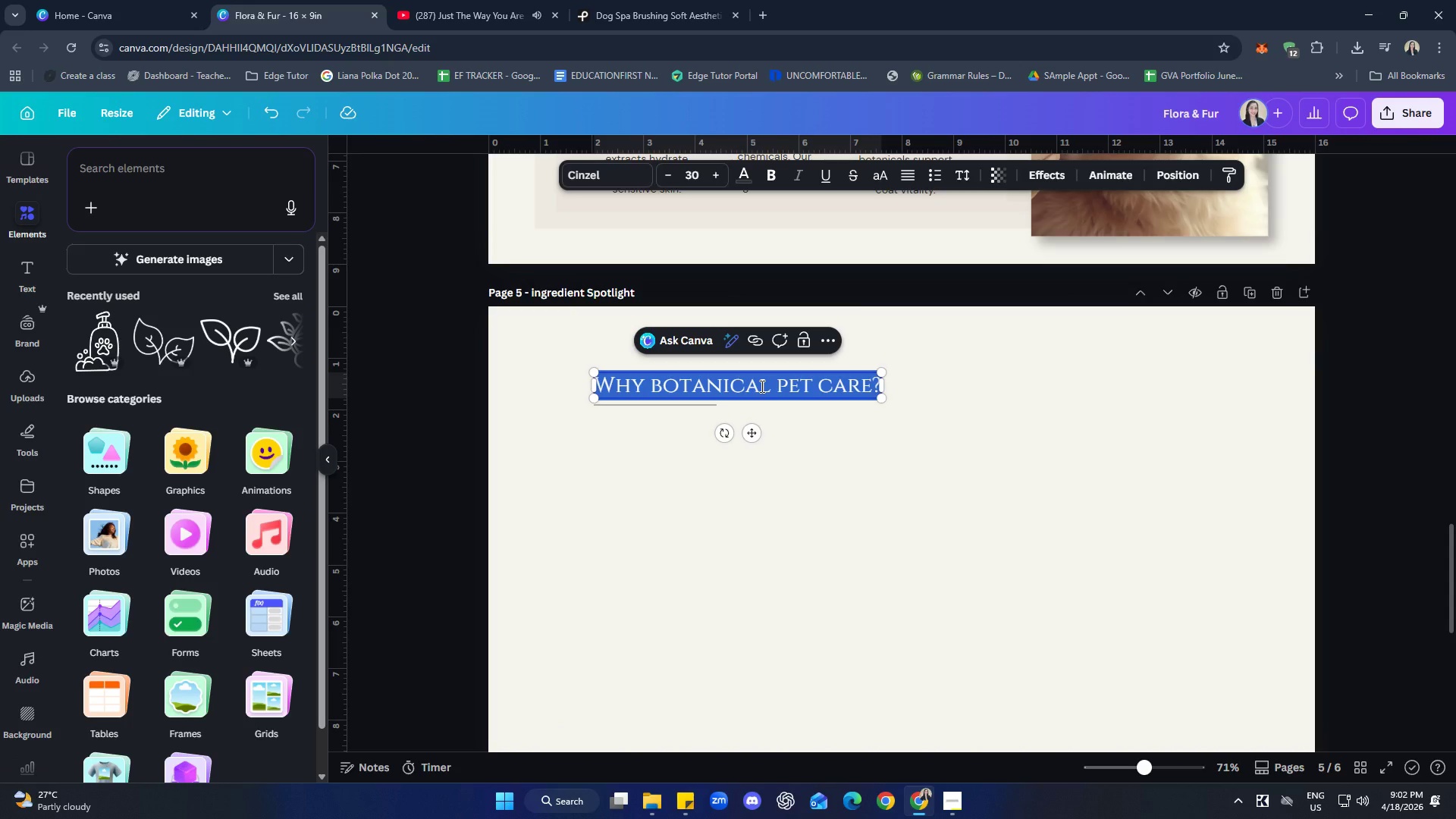 
type(Daily maintenance)
 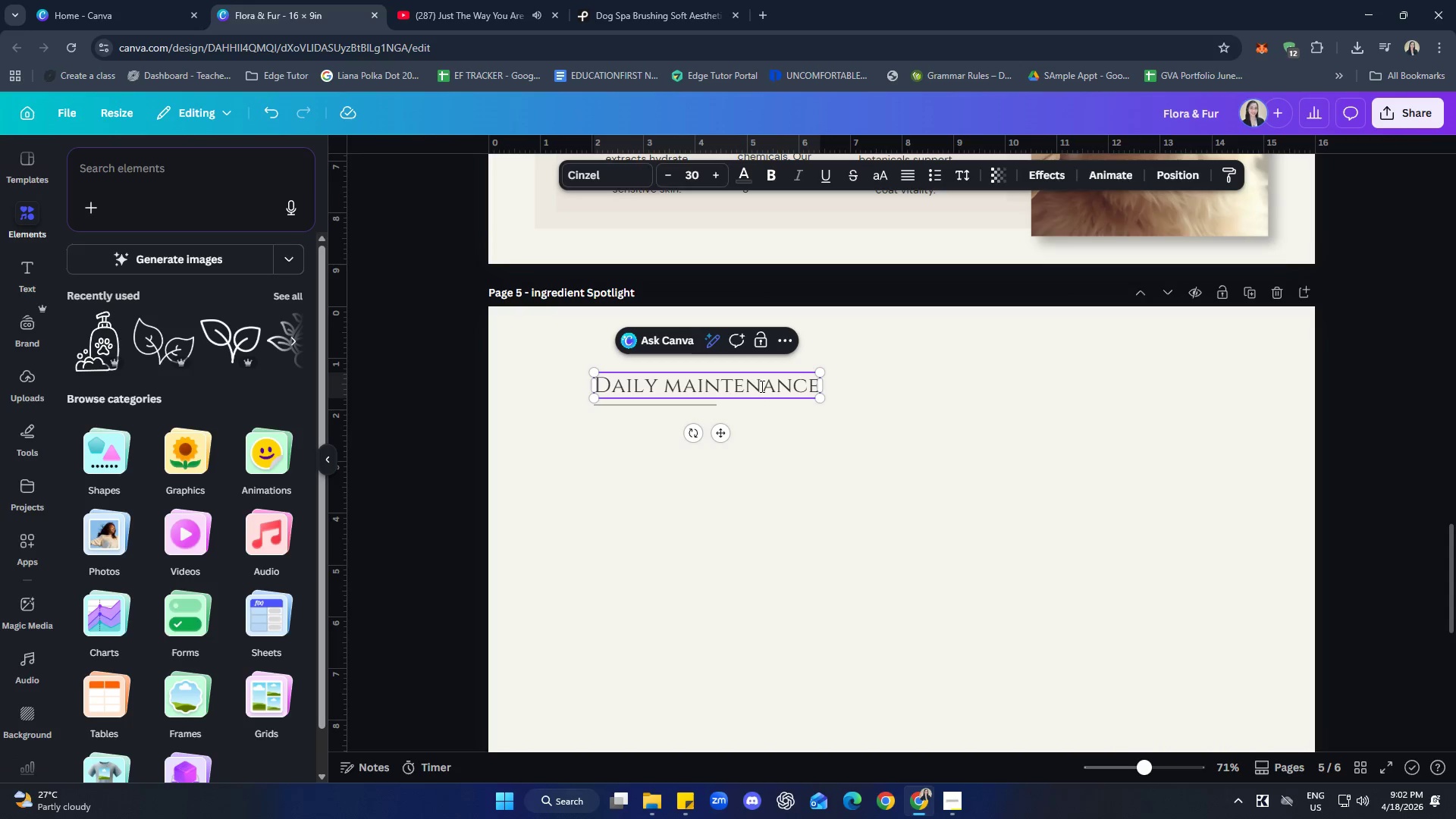 
left_click([821, 576])
 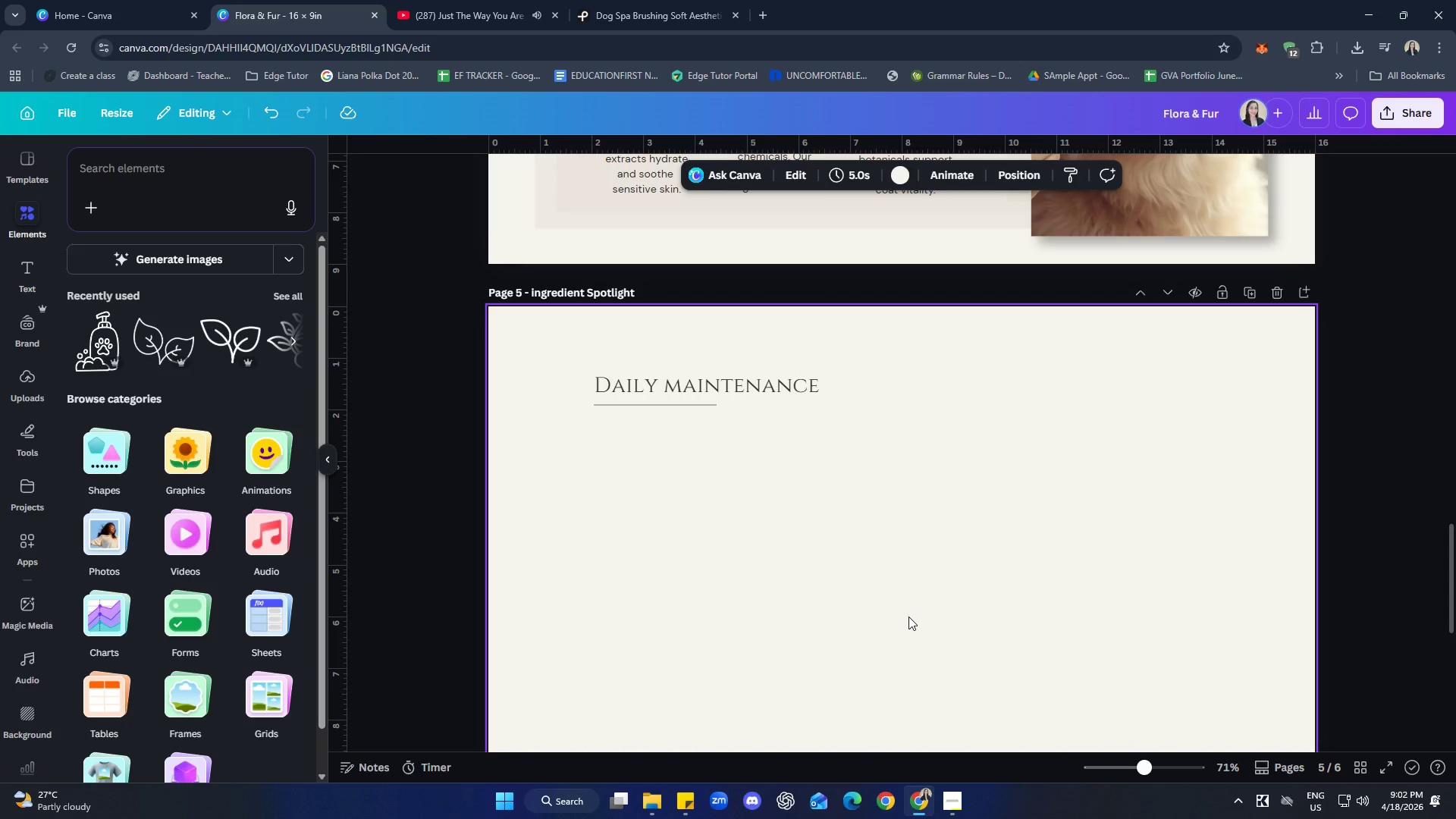 
wait(6.56)
 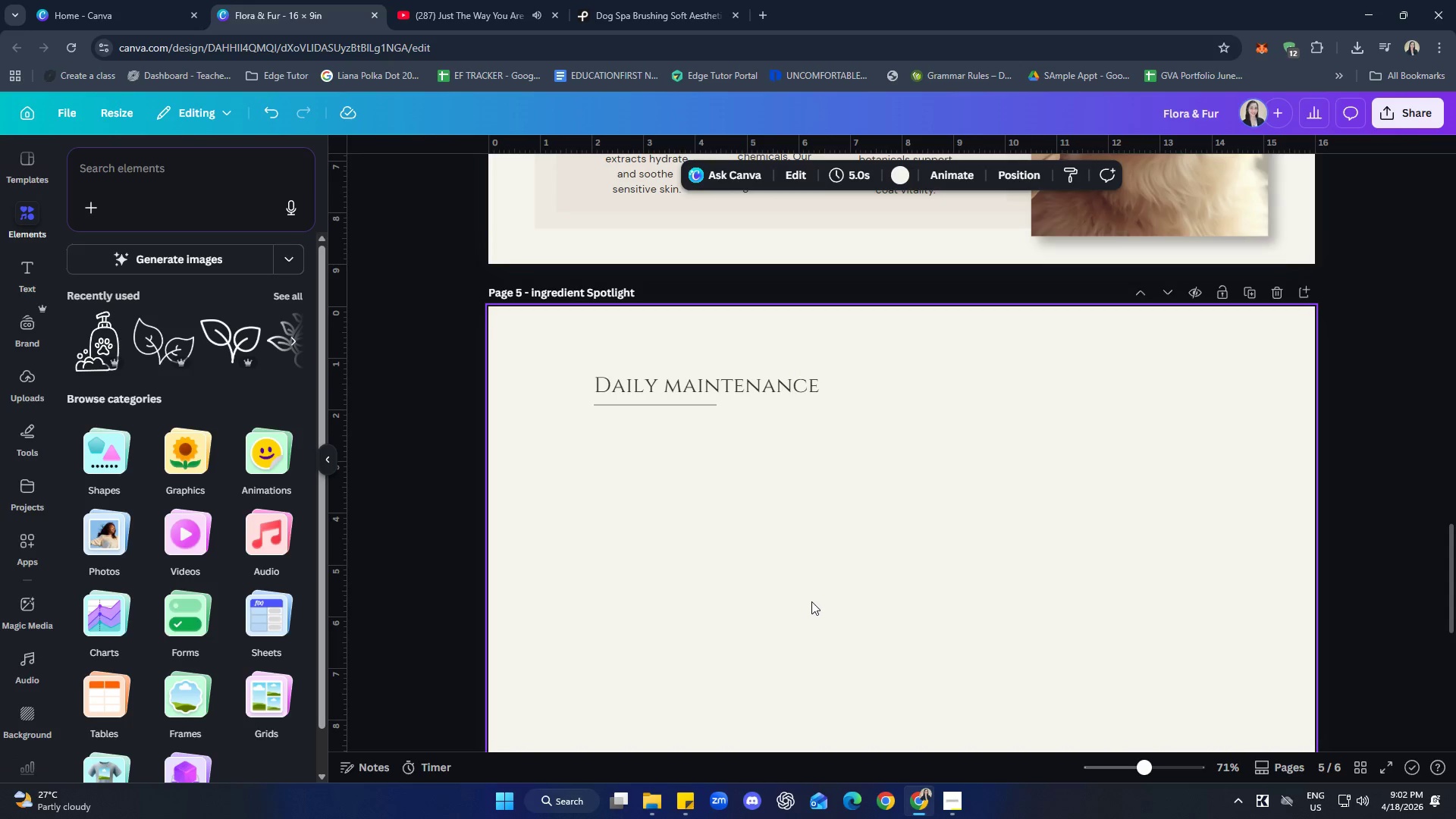 
scroll: coordinate [942, 616], scroll_direction: down, amount: 1.0
 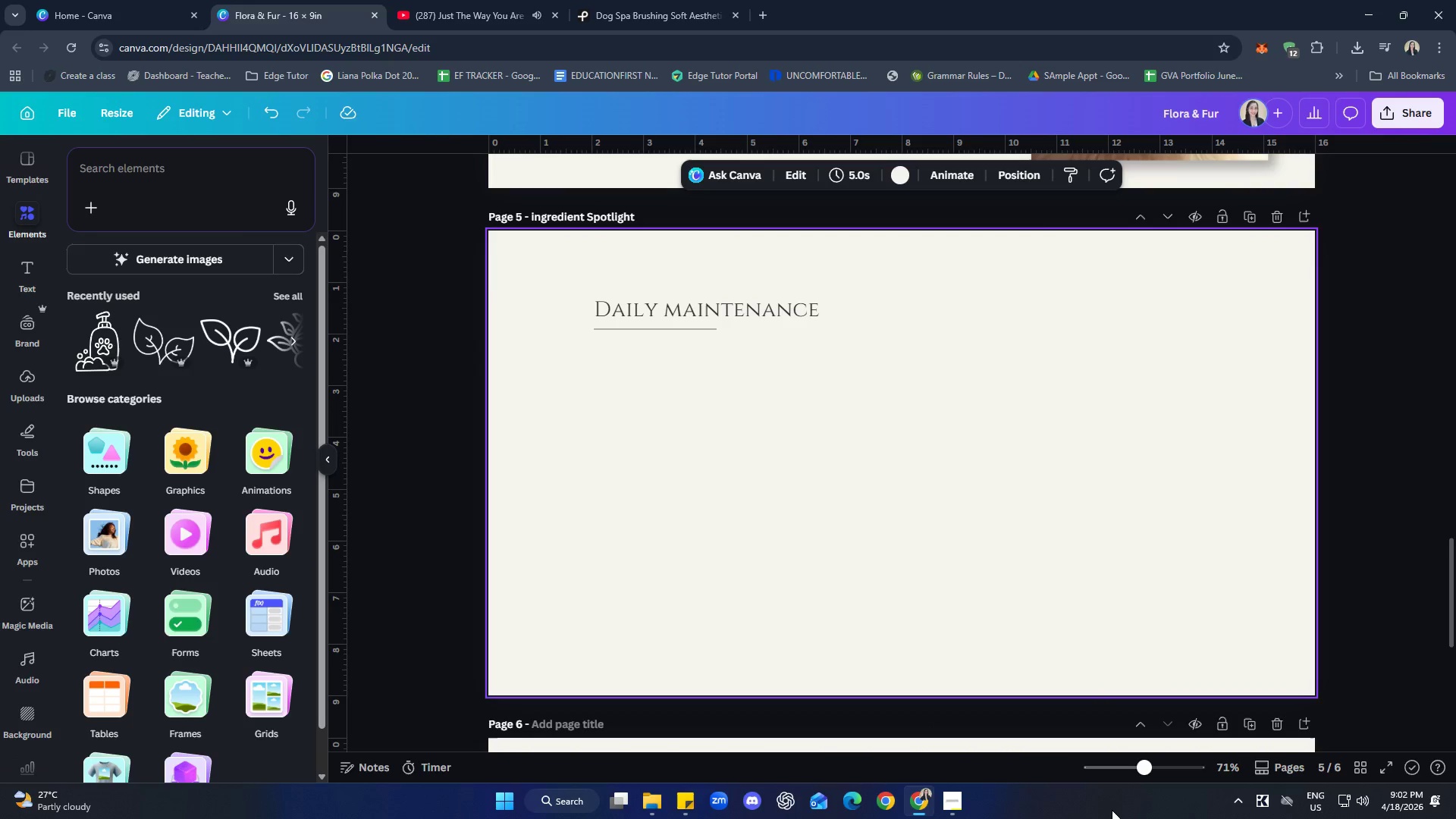 
wait(5.79)
 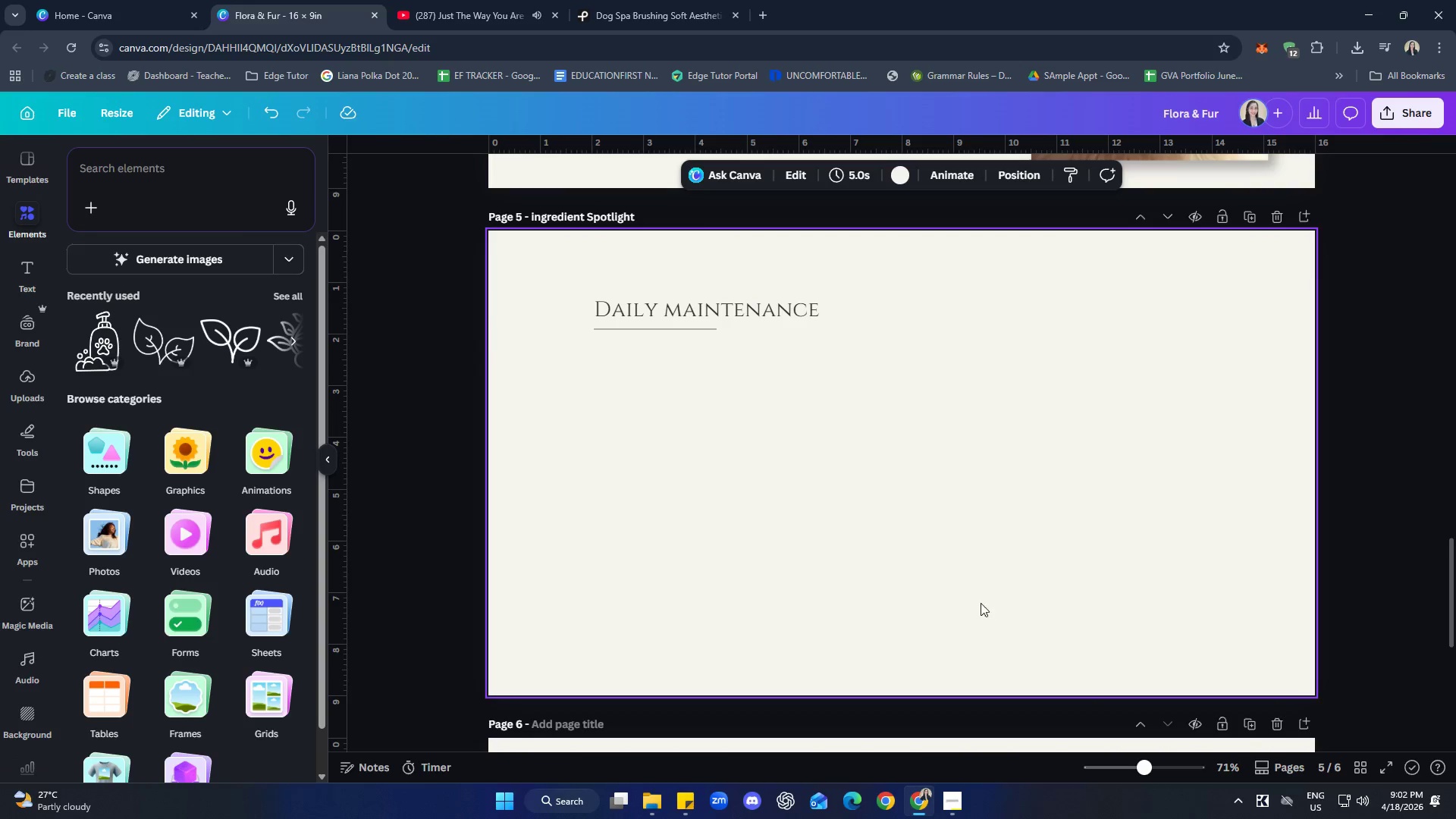 
scroll: coordinate [1163, 658], scroll_direction: up, amount: 6.0
 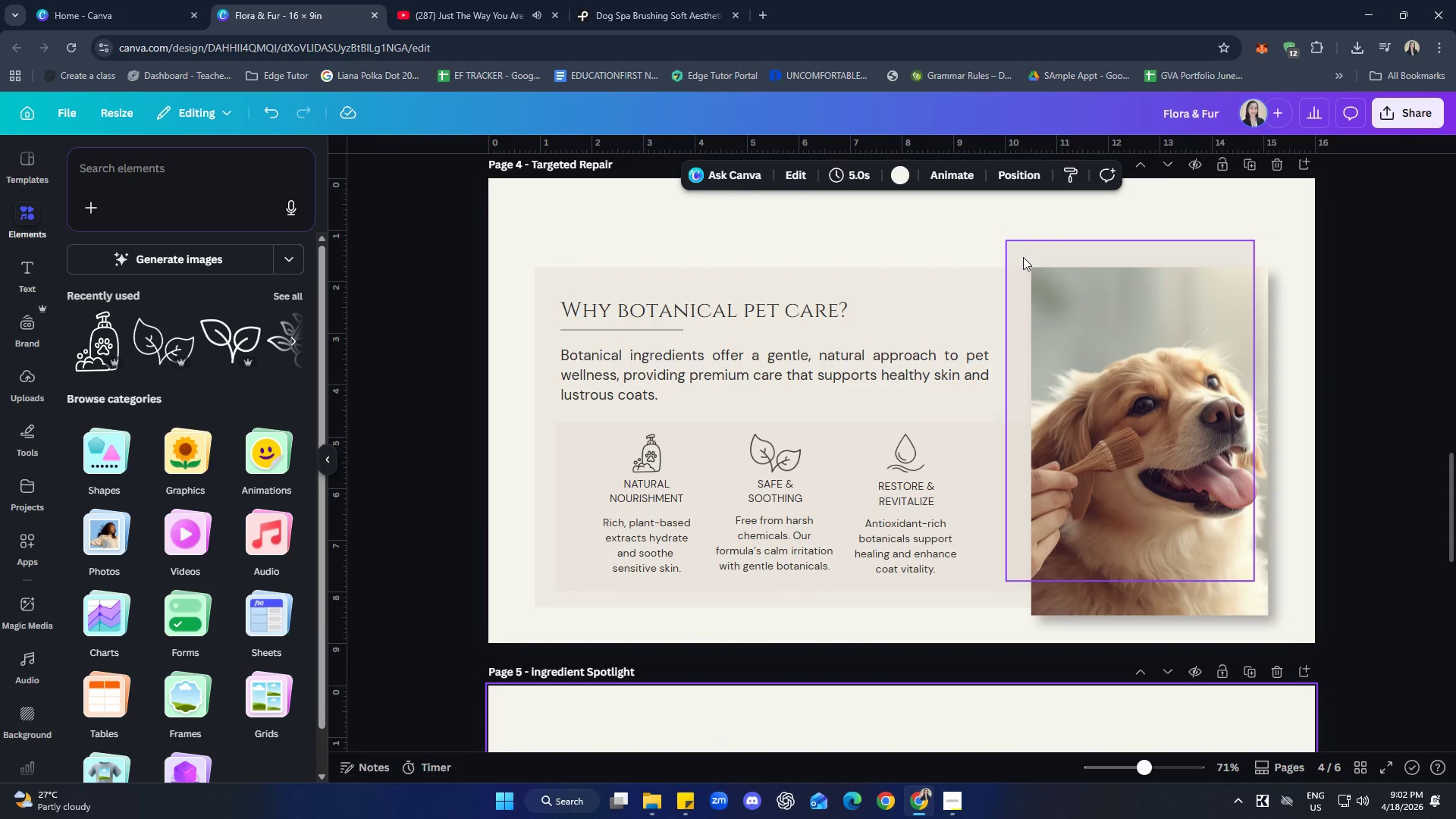 
left_click([1023, 257])
 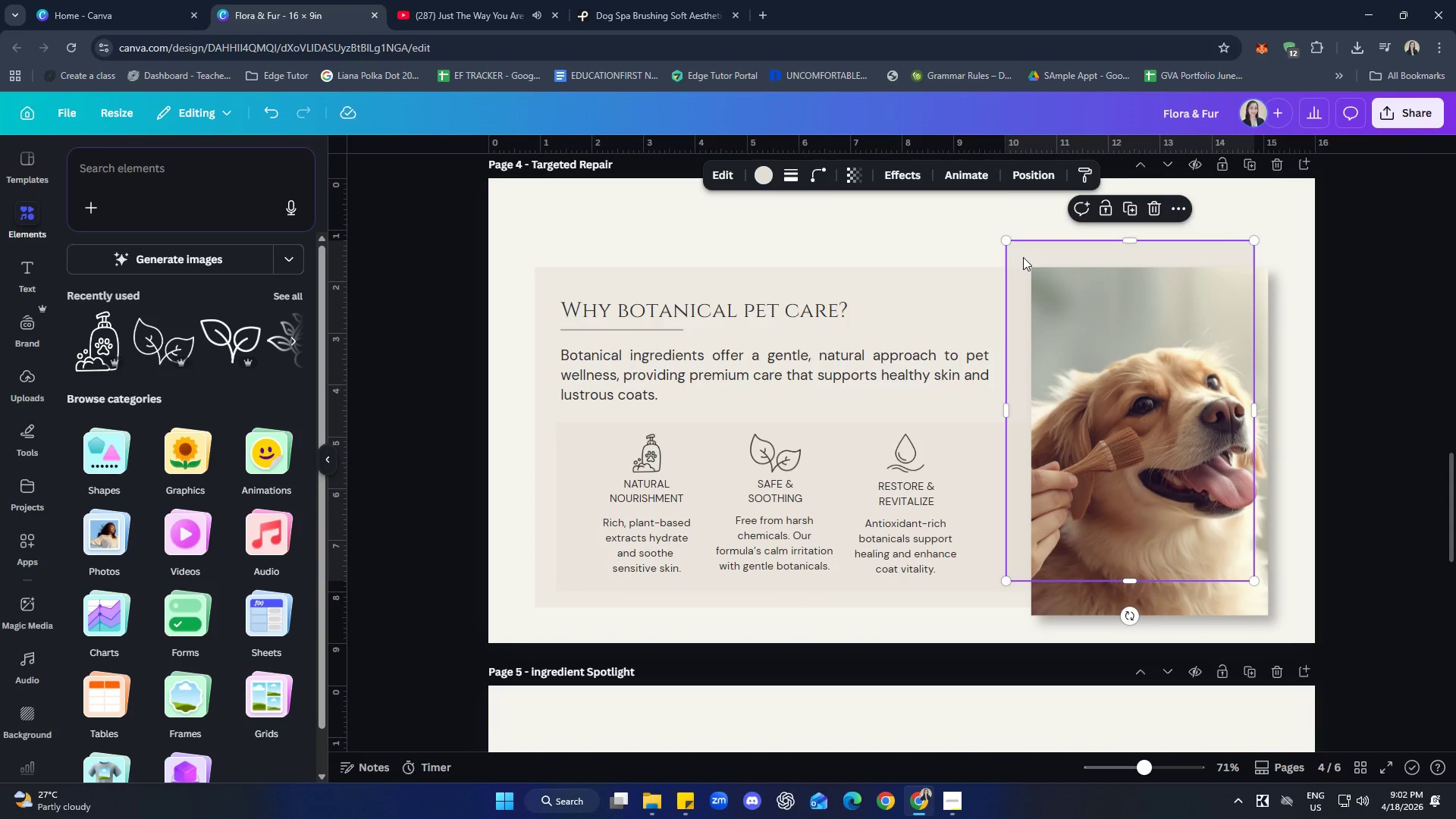 
hold_key(key=ShiftLeft, duration=1.44)
left_click([1265, 557])
 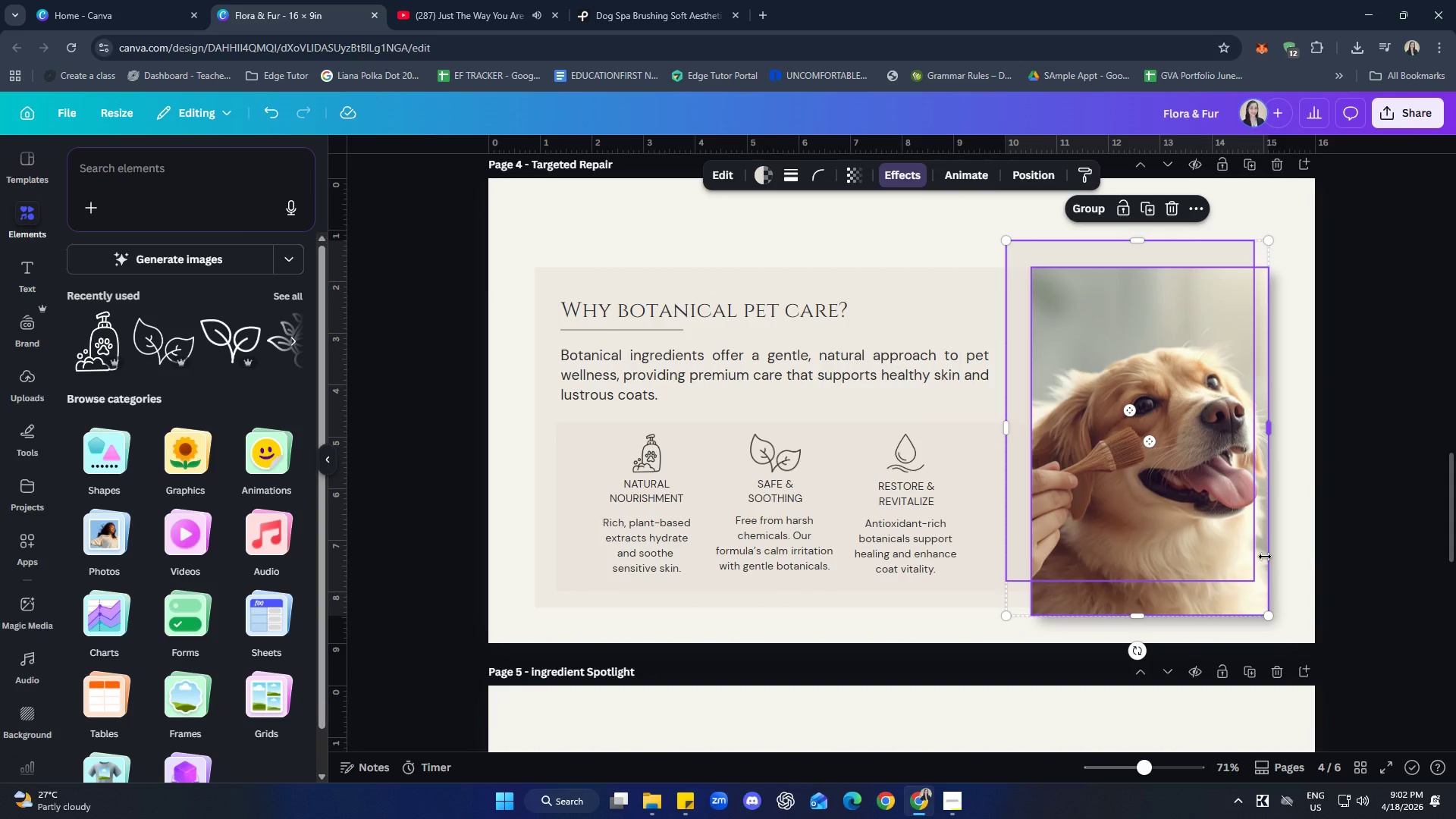 
key(Control+ControlLeft)
 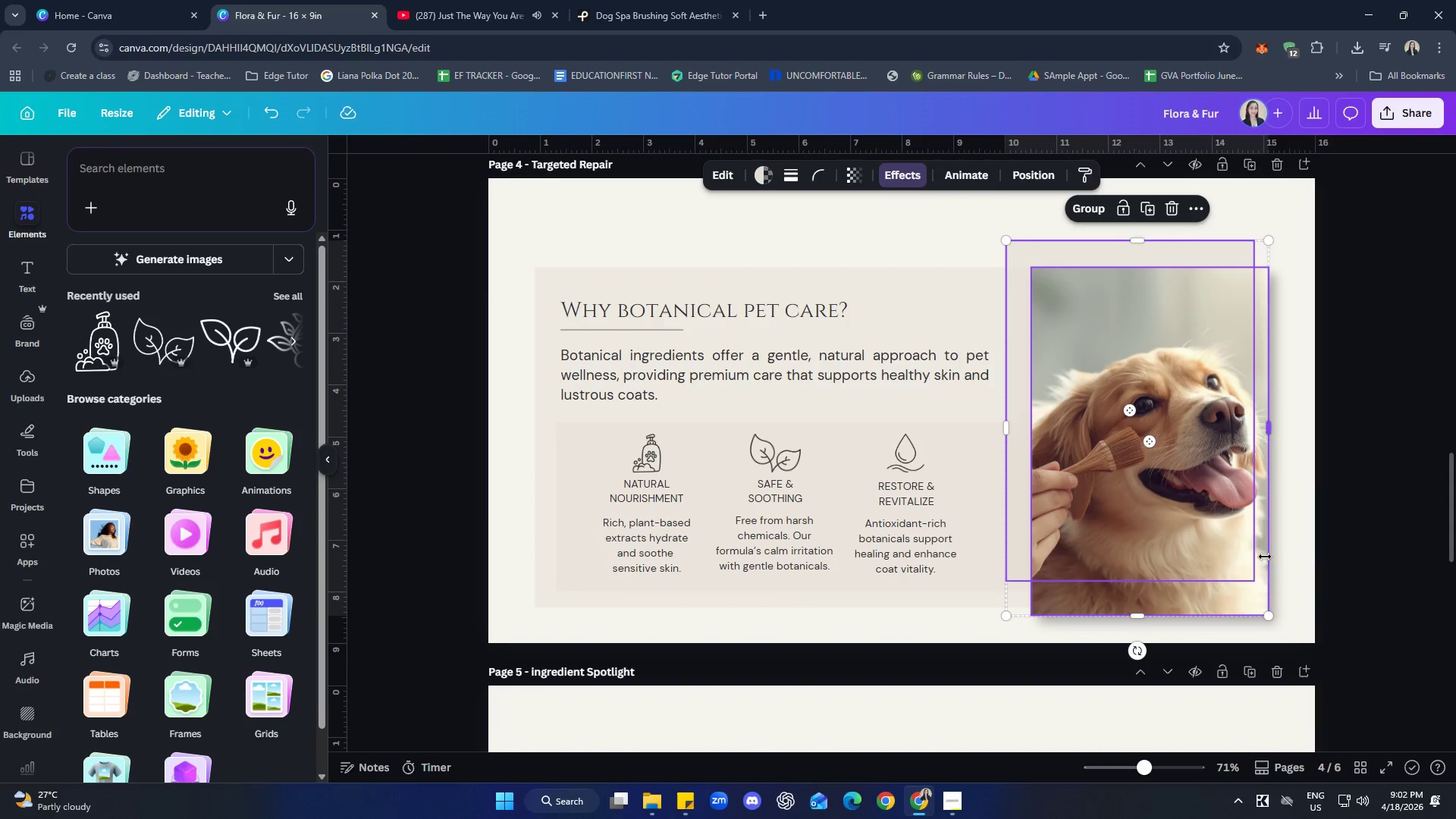 
key(Control+C)
 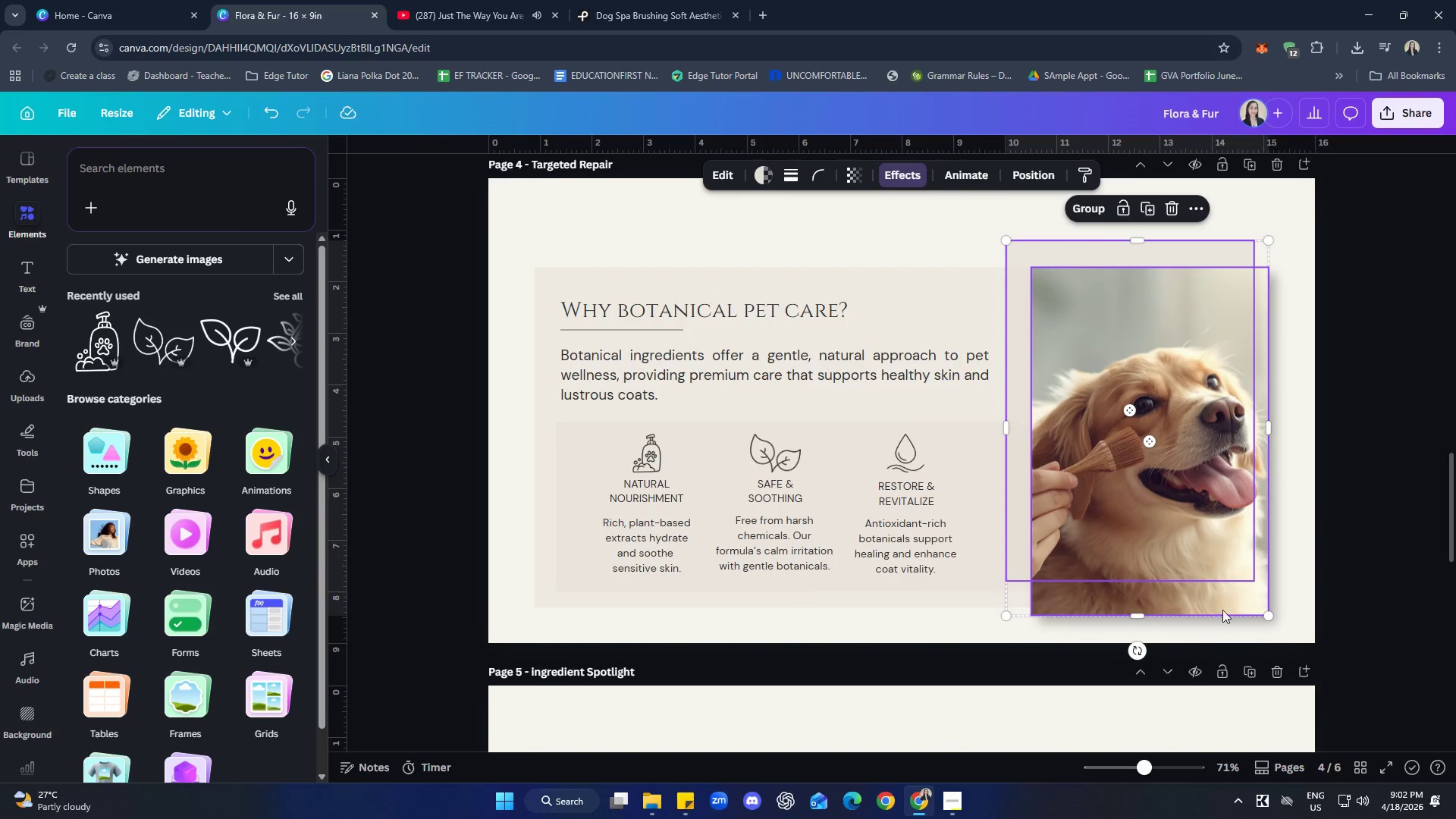 
left_click([1175, 584])
 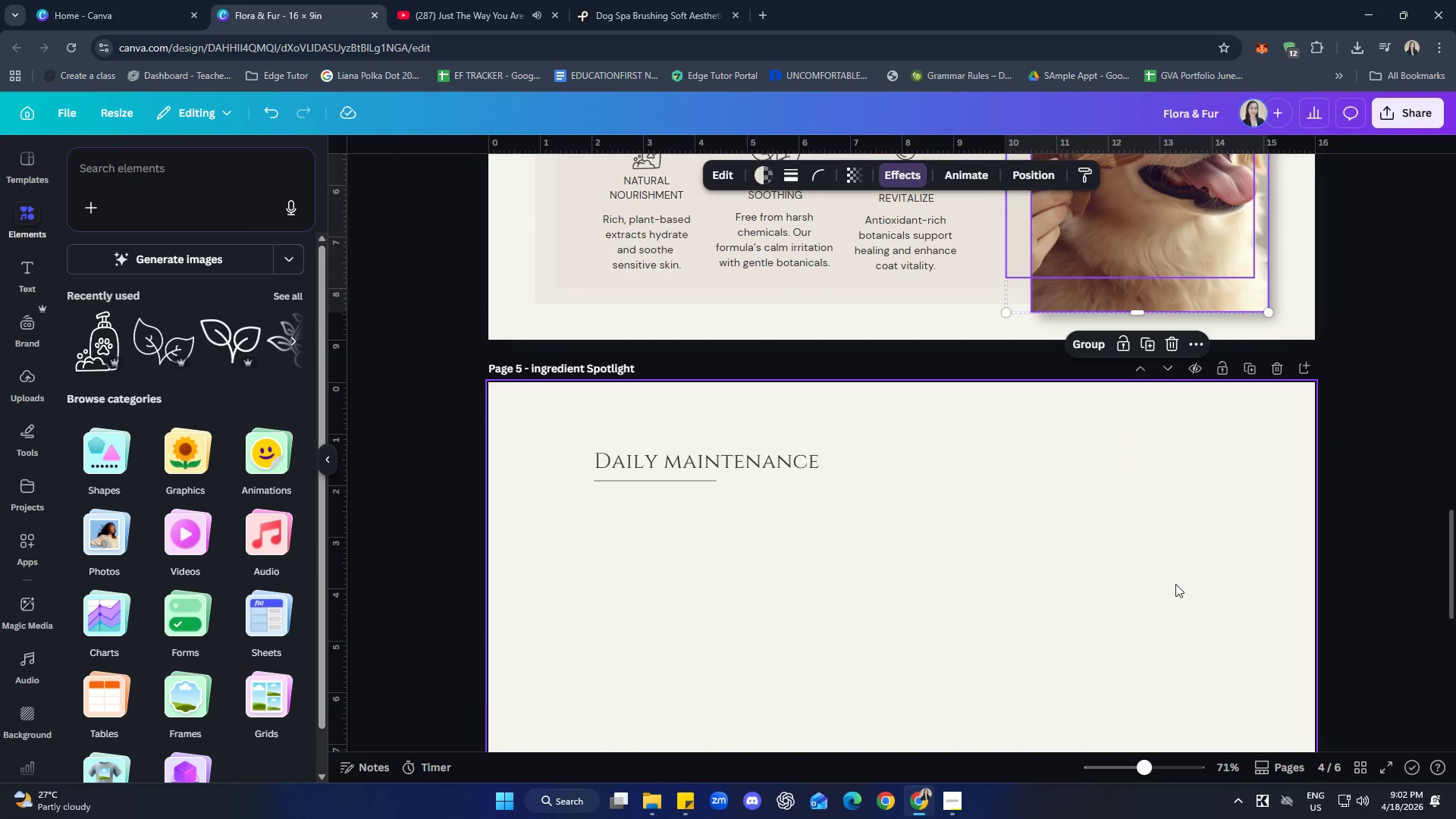 
scroll: coordinate [1219, 614], scroll_direction: down, amount: 4.0
 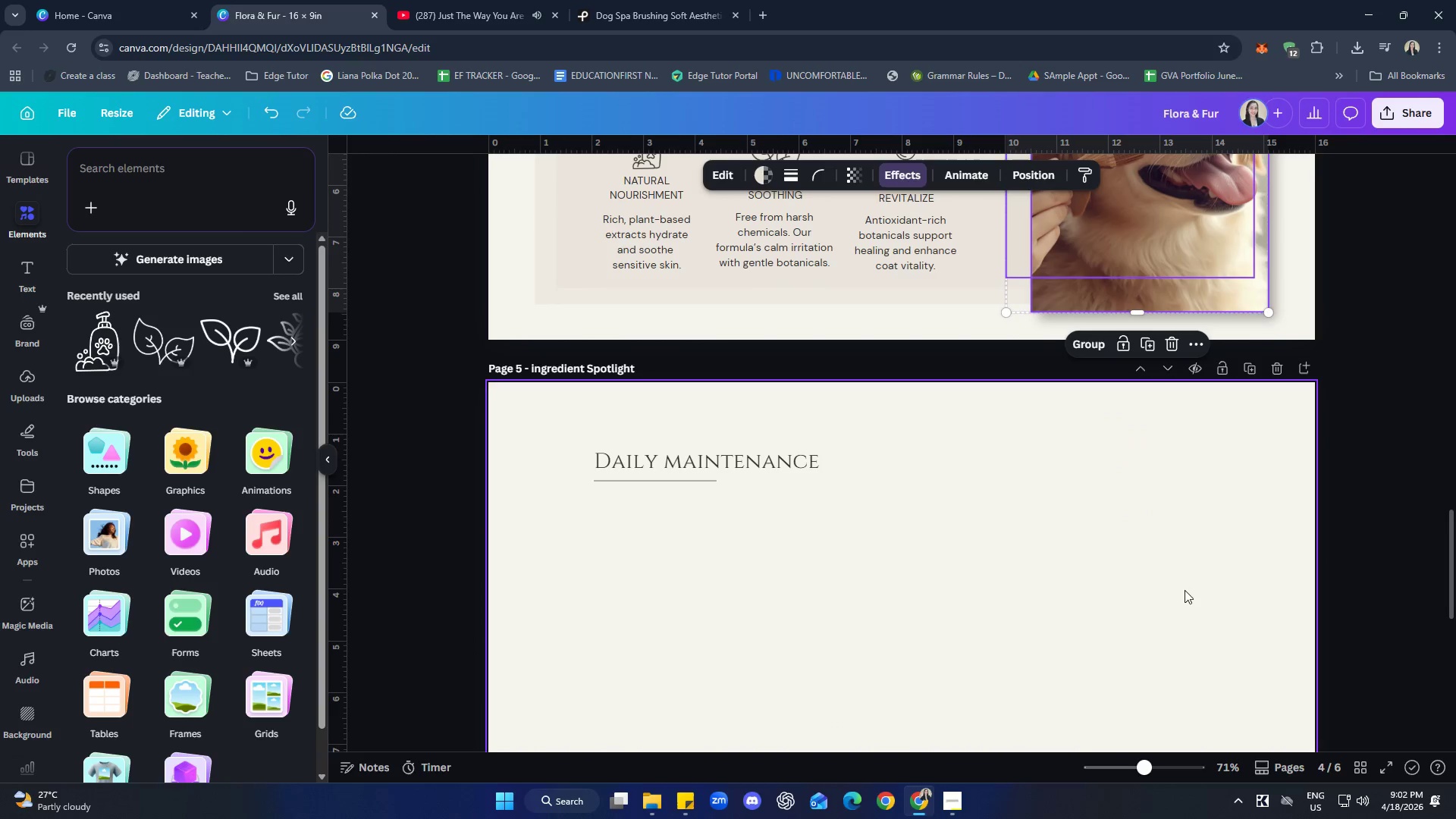 
key(Control+ControlLeft)
 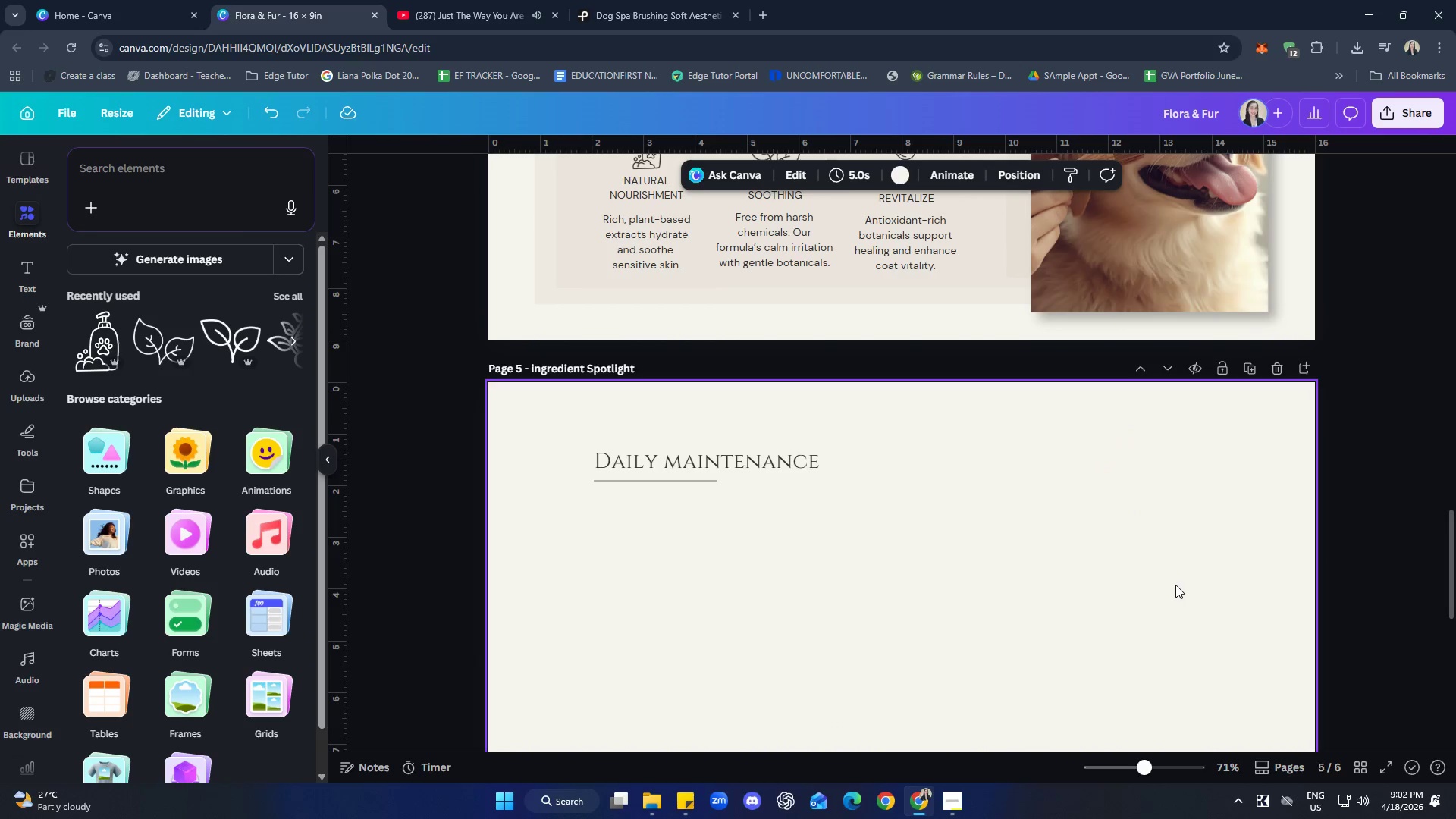 
key(Control+V)
 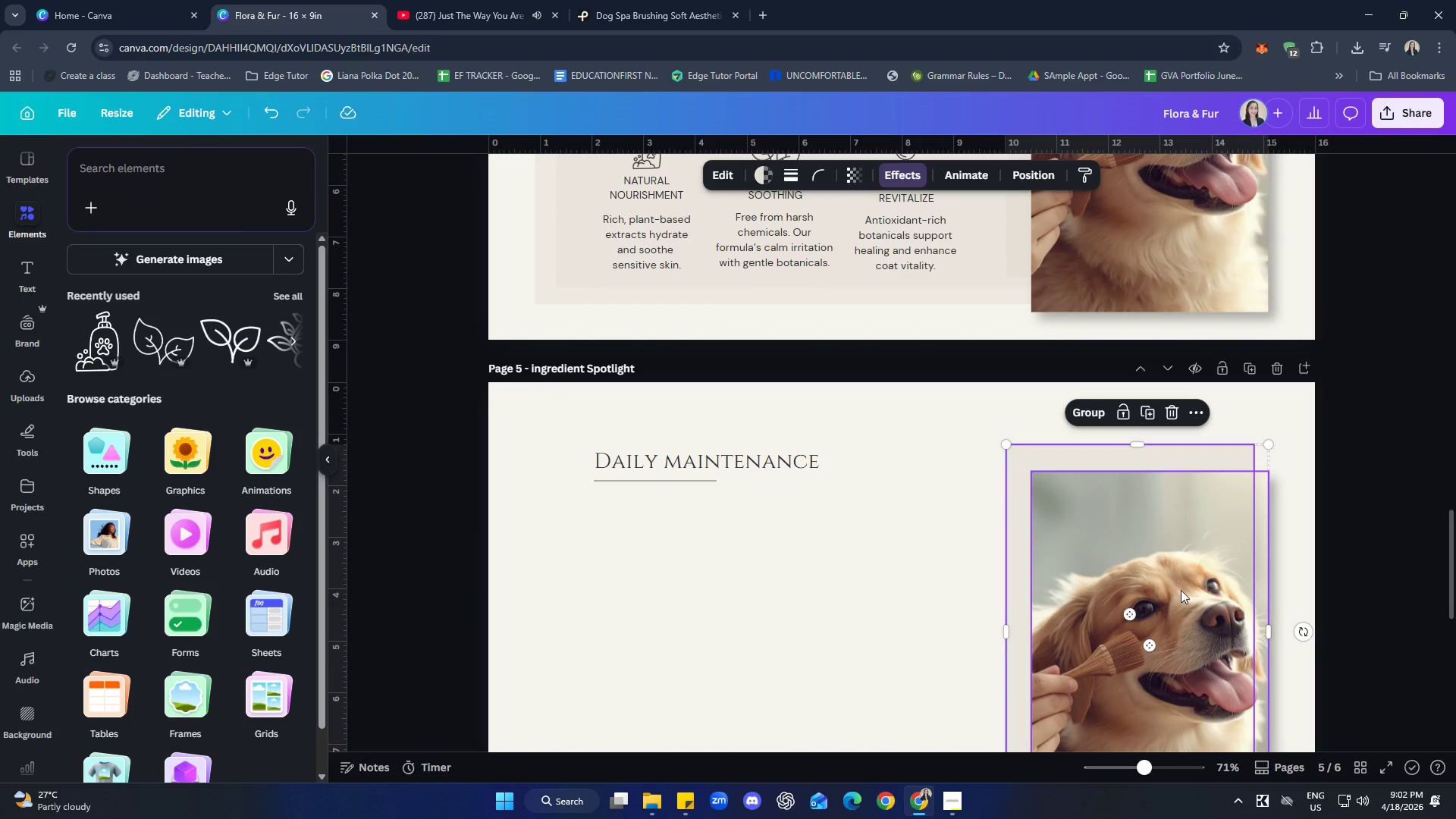 
scroll: coordinate [1188, 605], scroll_direction: down, amount: 2.0
 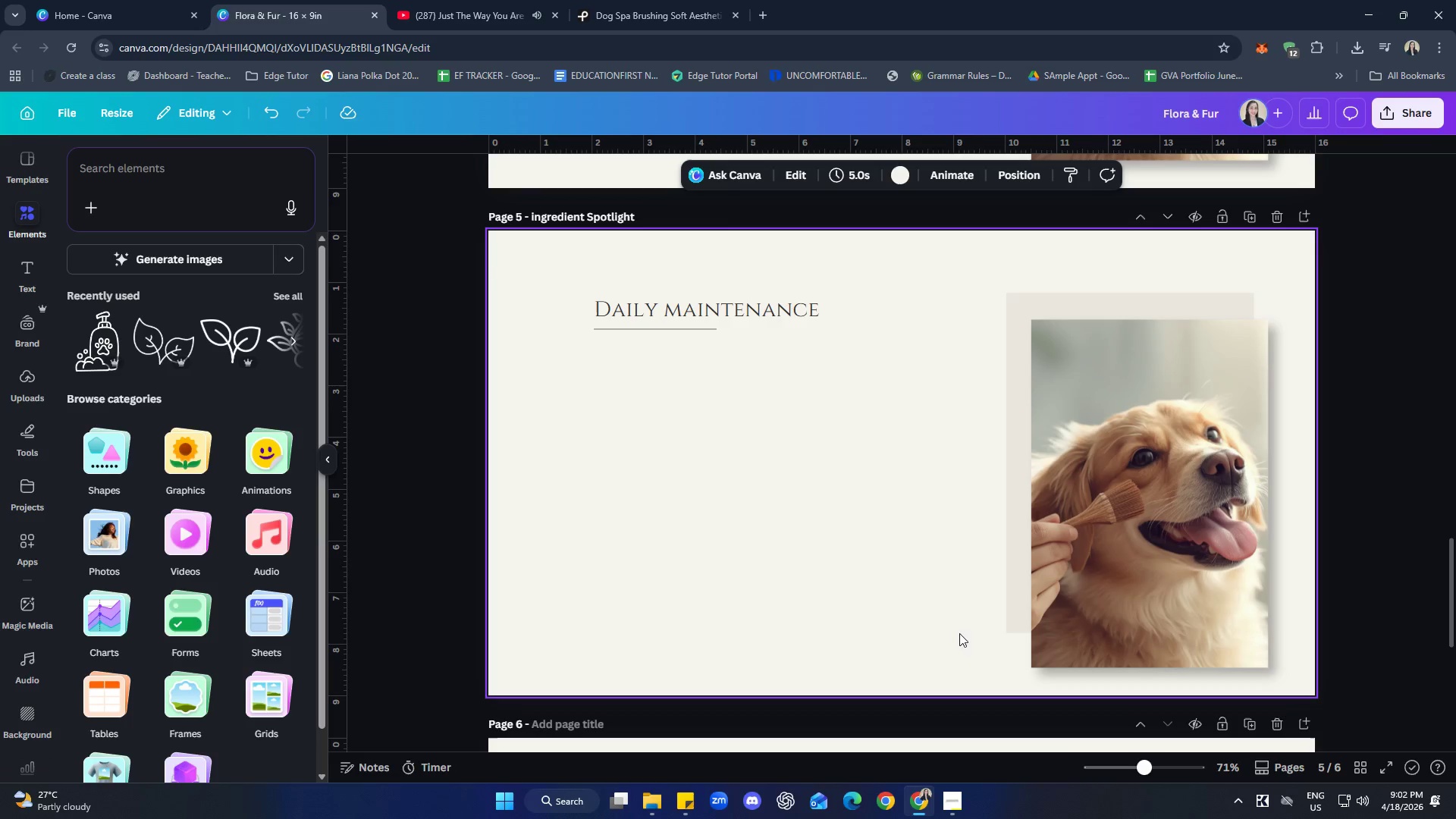 
scroll: coordinate [948, 620], scroll_direction: up, amount: 5.0
 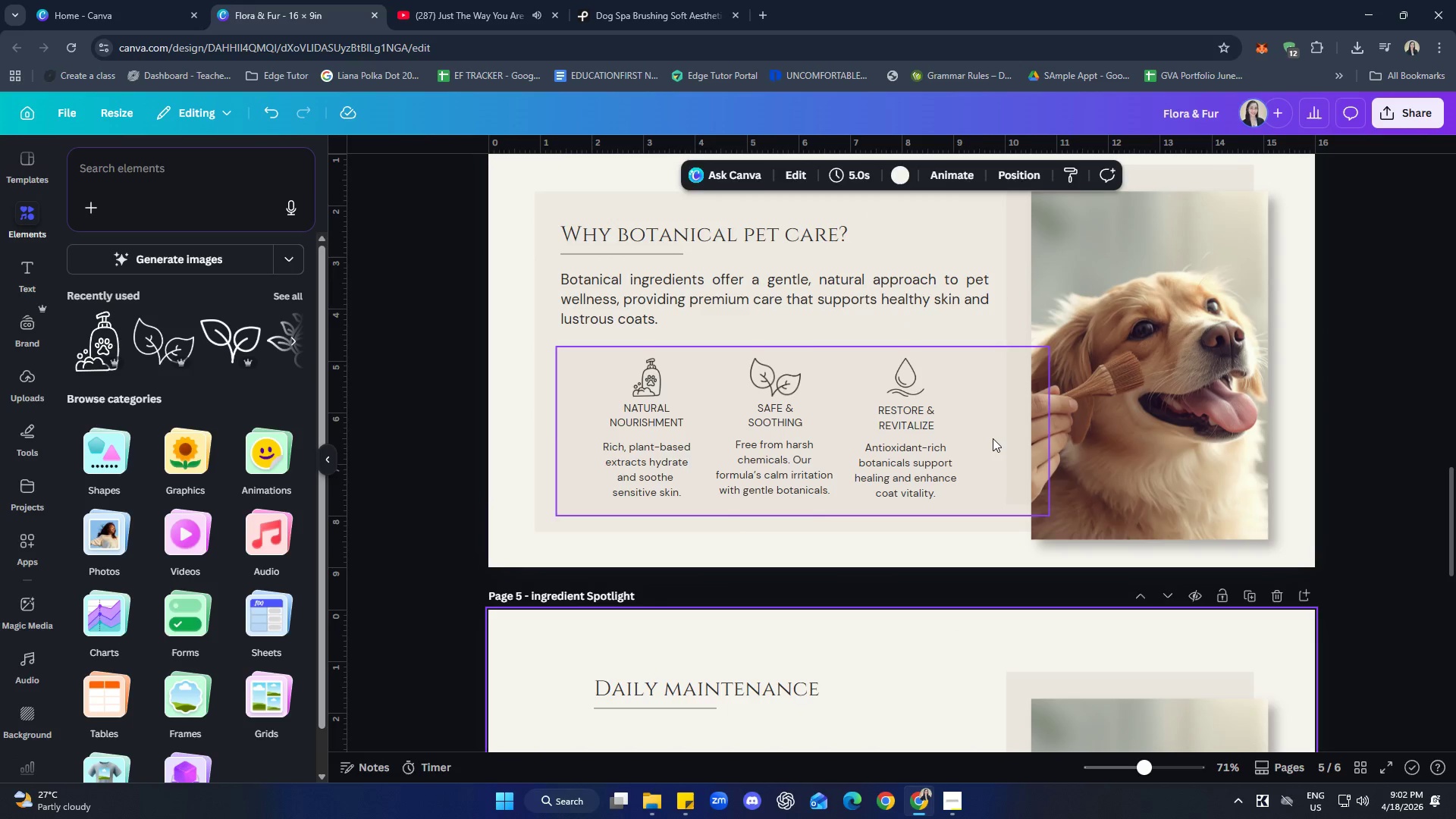 
left_click([993, 438])
 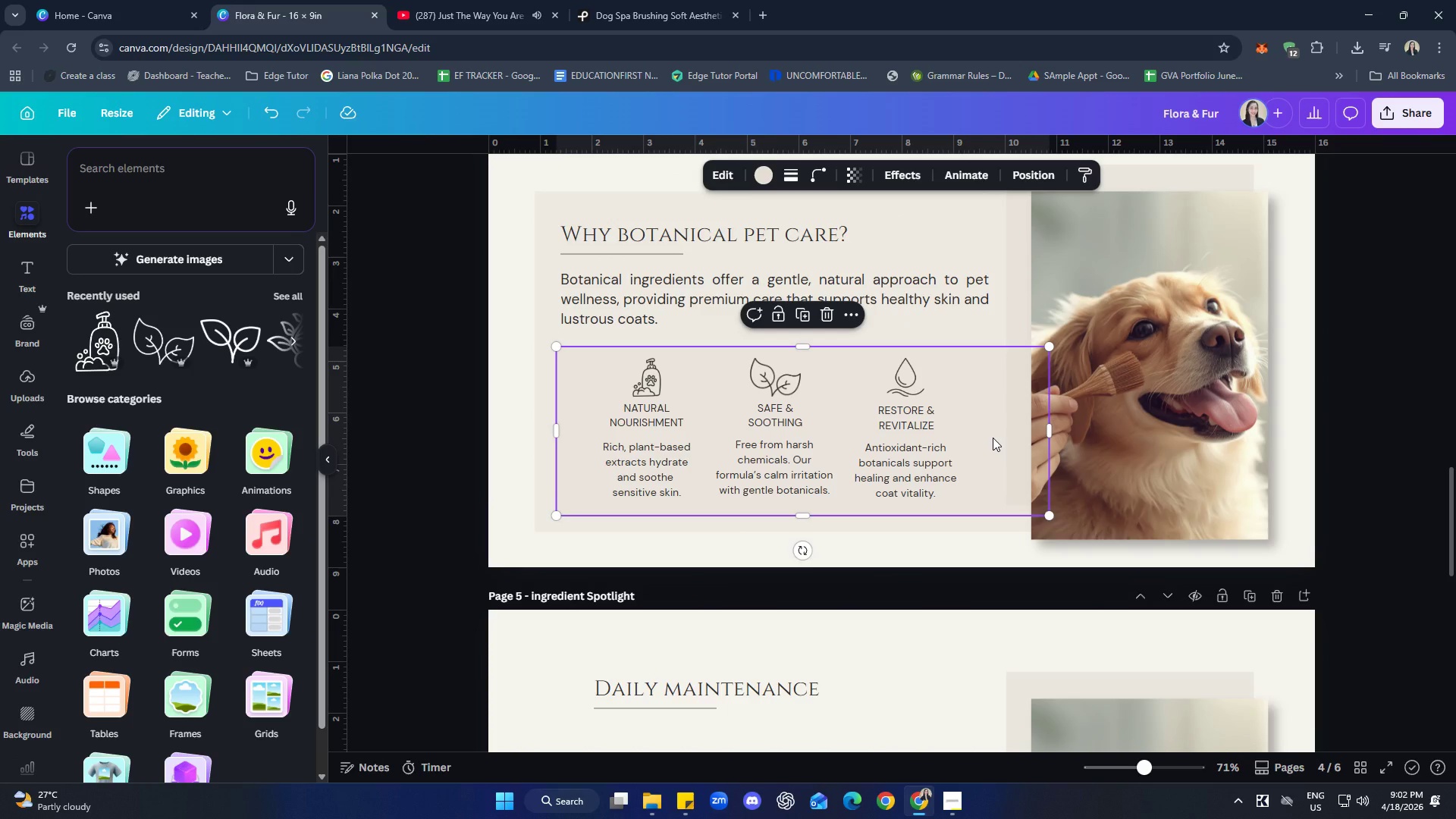 
key(Control+C)
 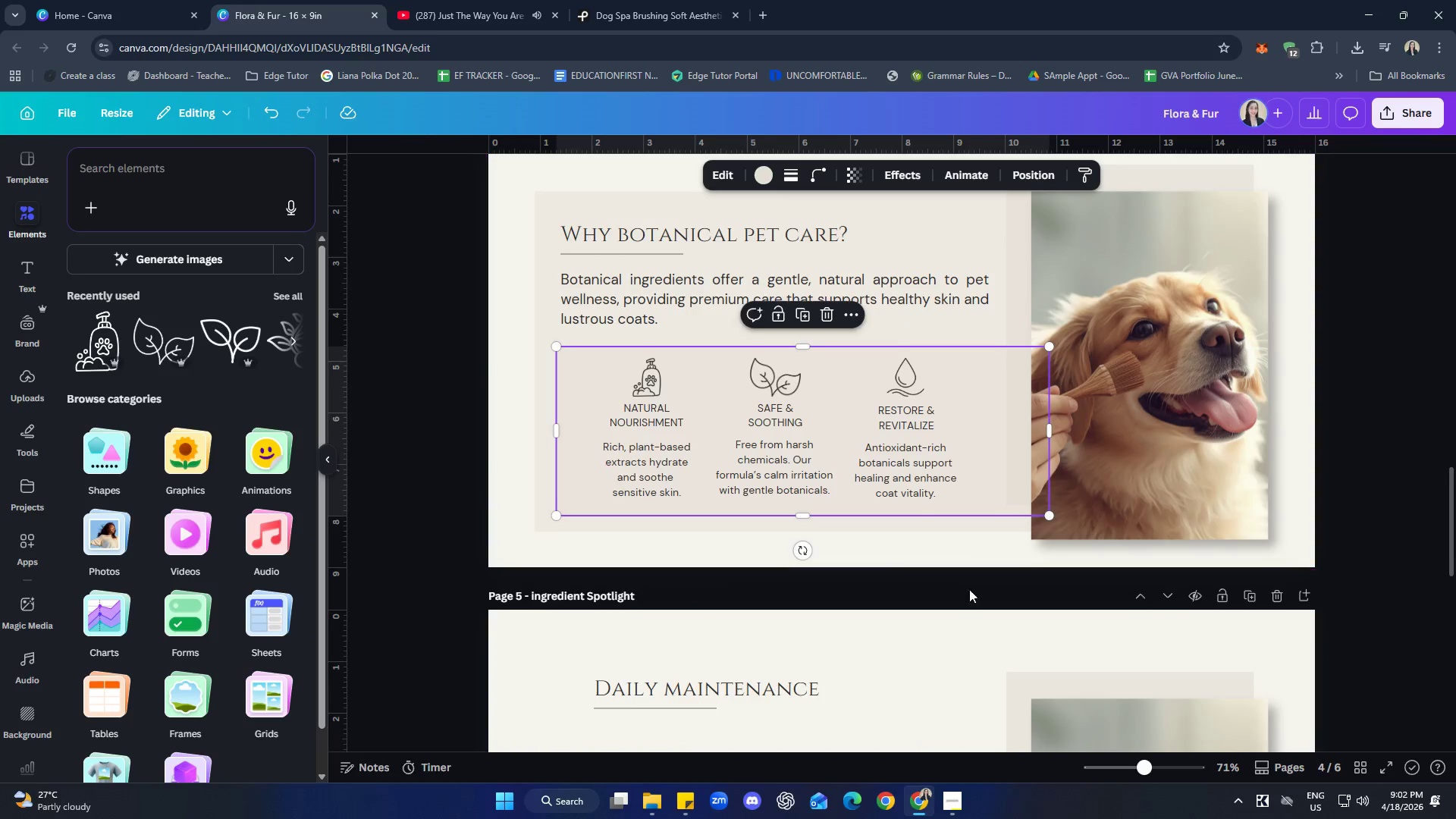 
left_click([849, 596])
 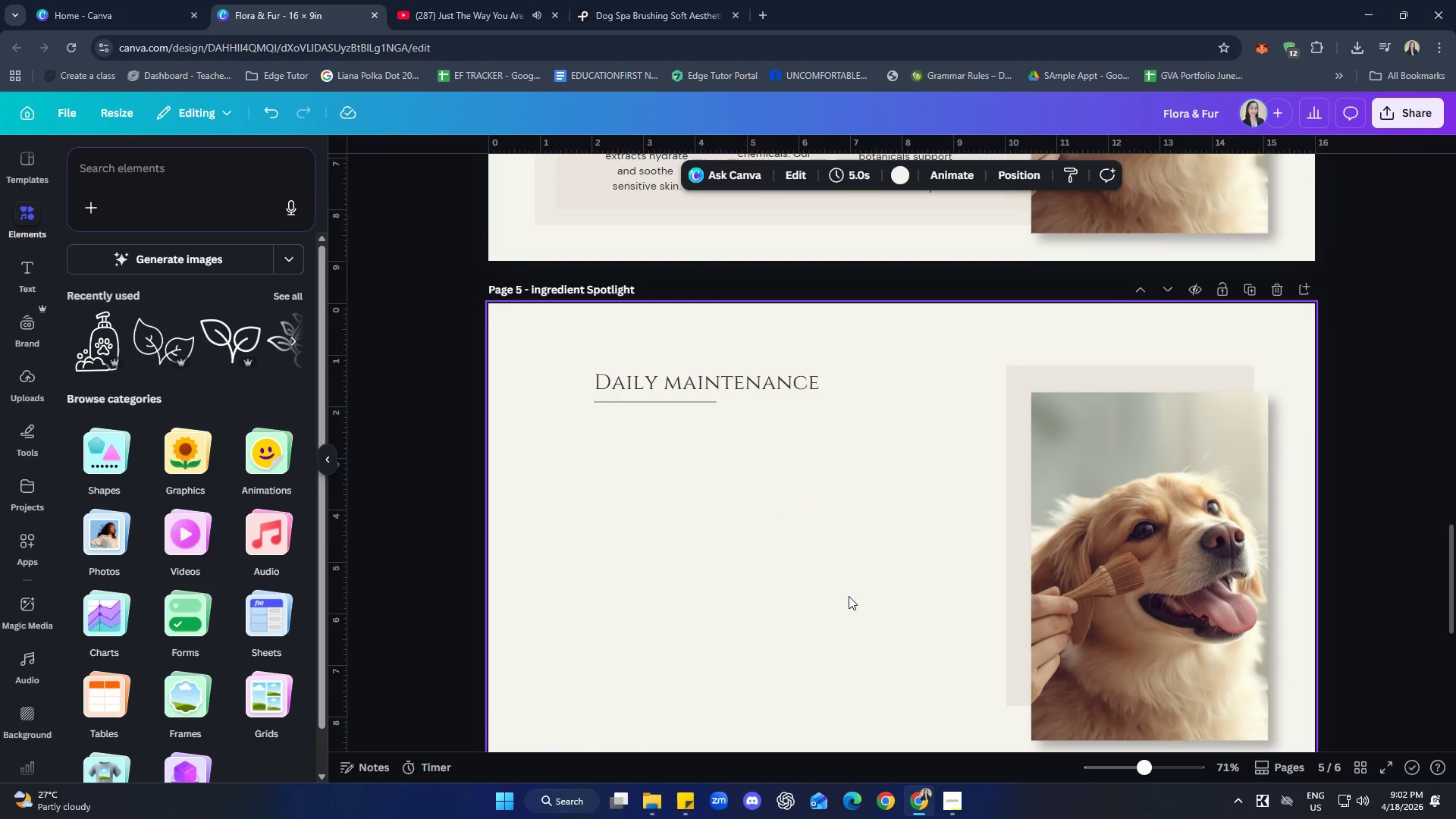 
scroll: coordinate [849, 596], scroll_direction: down, amount: 6.0
 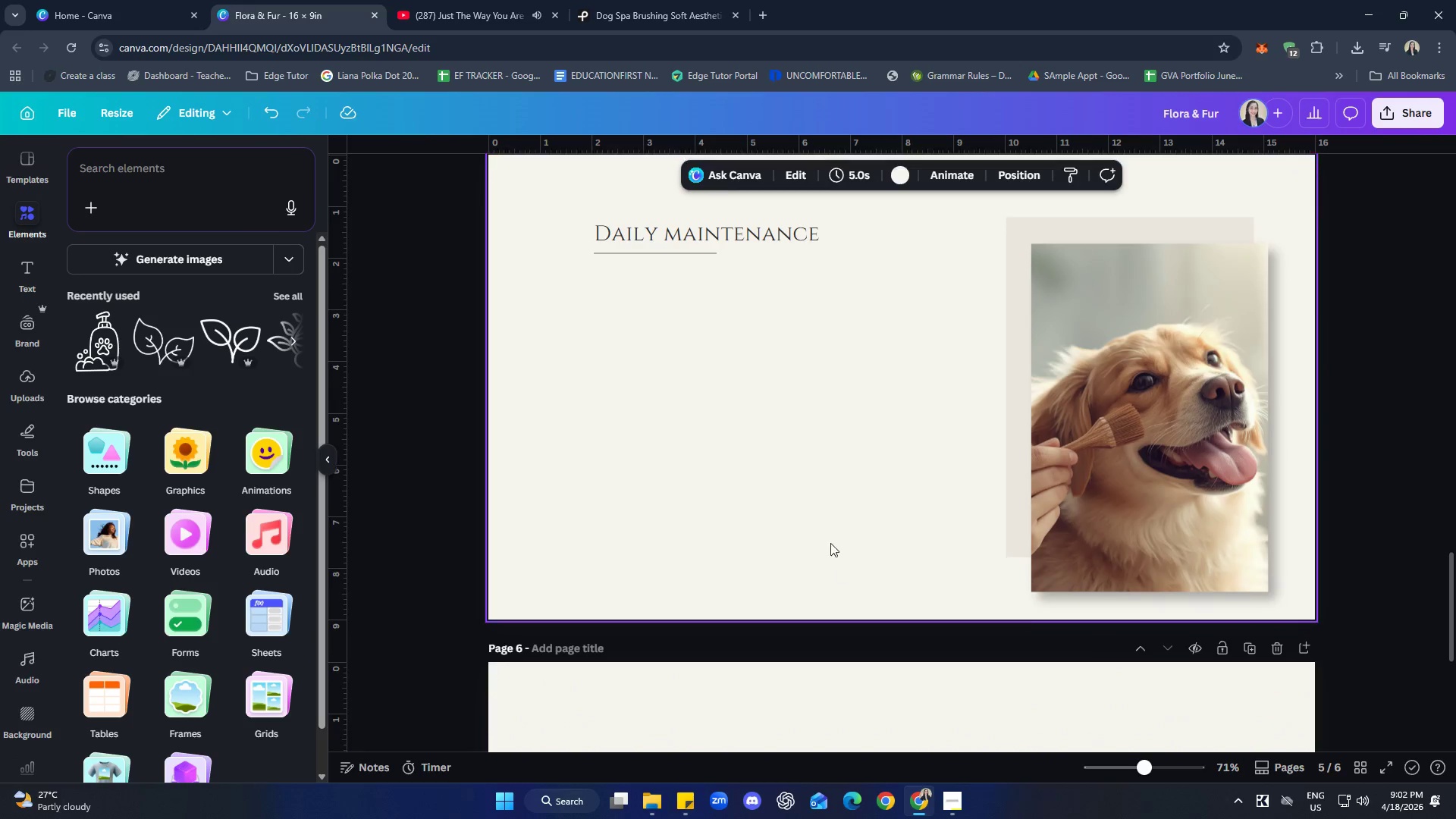 
key(Control+V)
 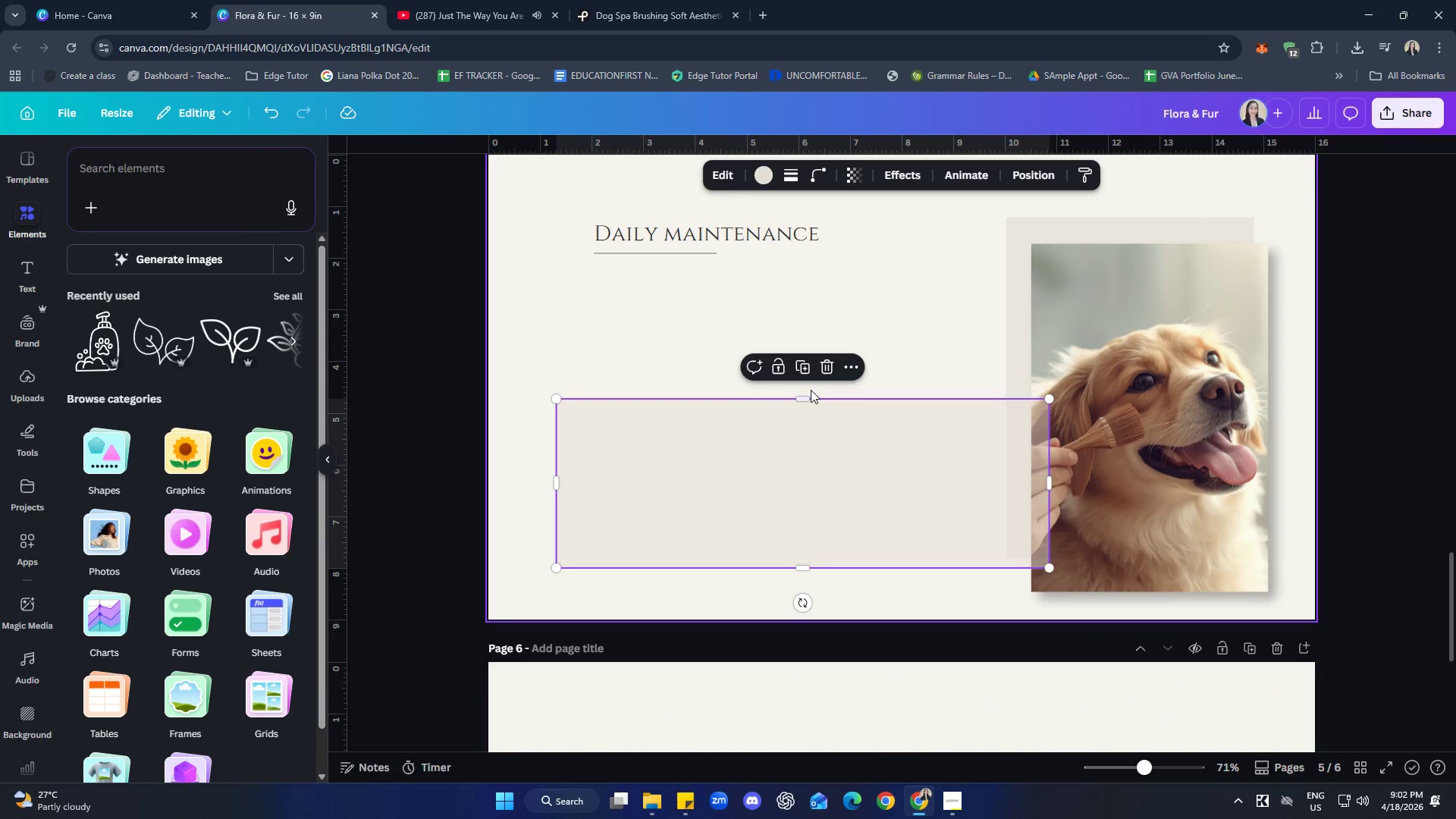 
left_click_drag(start_coordinate=[803, 400], to_coordinate=[801, 378])
 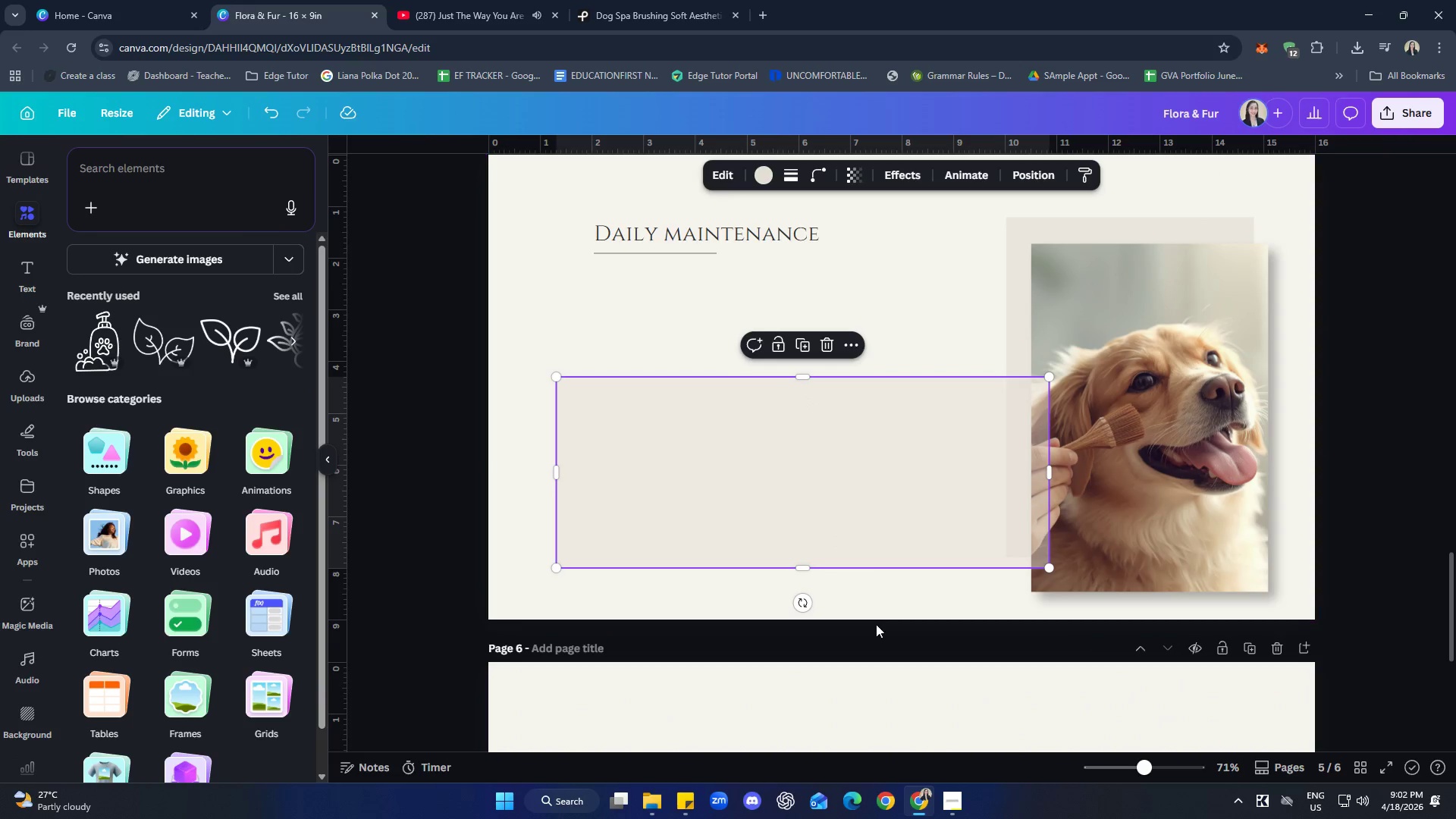 
left_click([880, 611])
 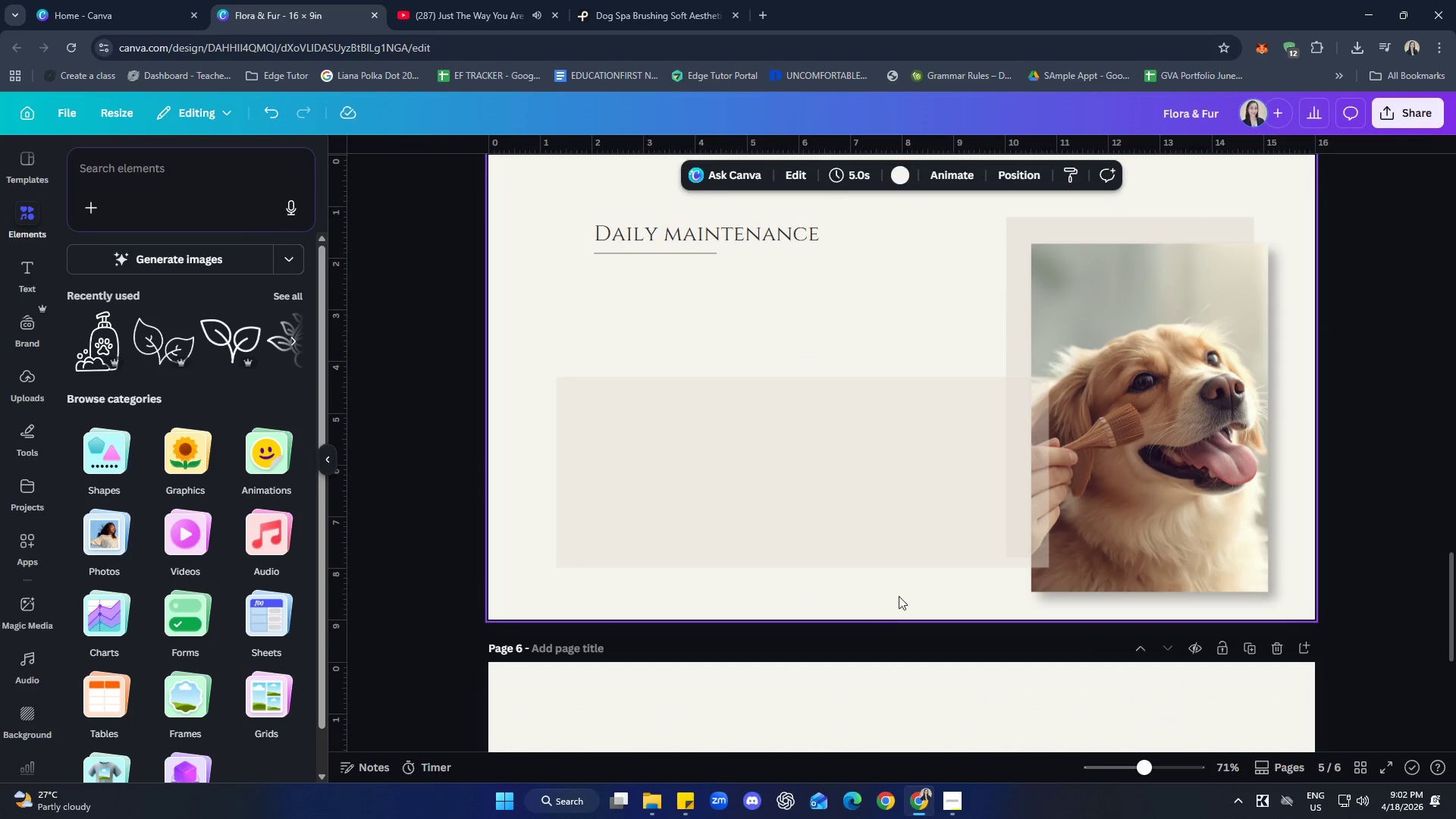 
right_click([899, 510])
 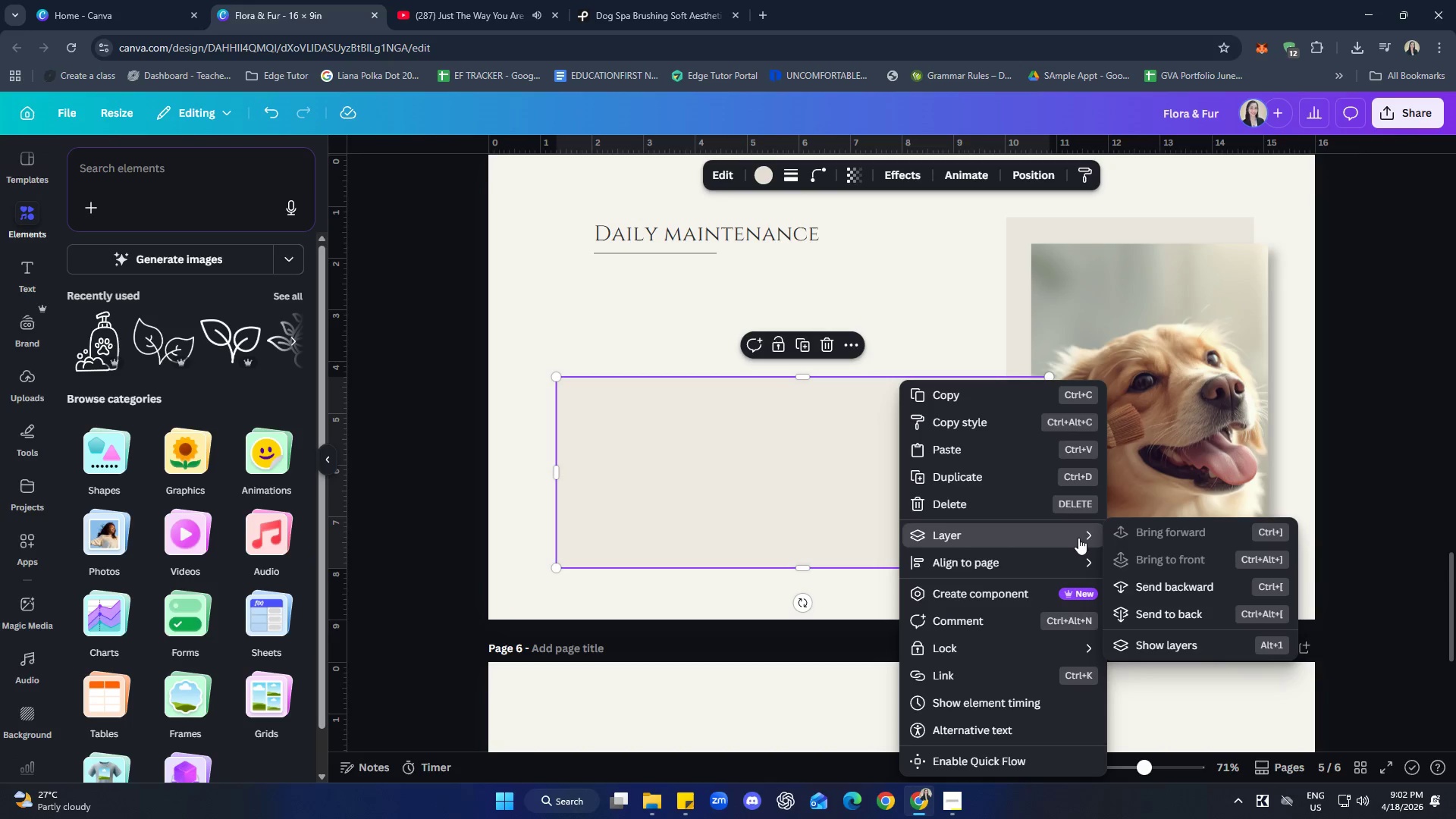 
left_click([1160, 615])
 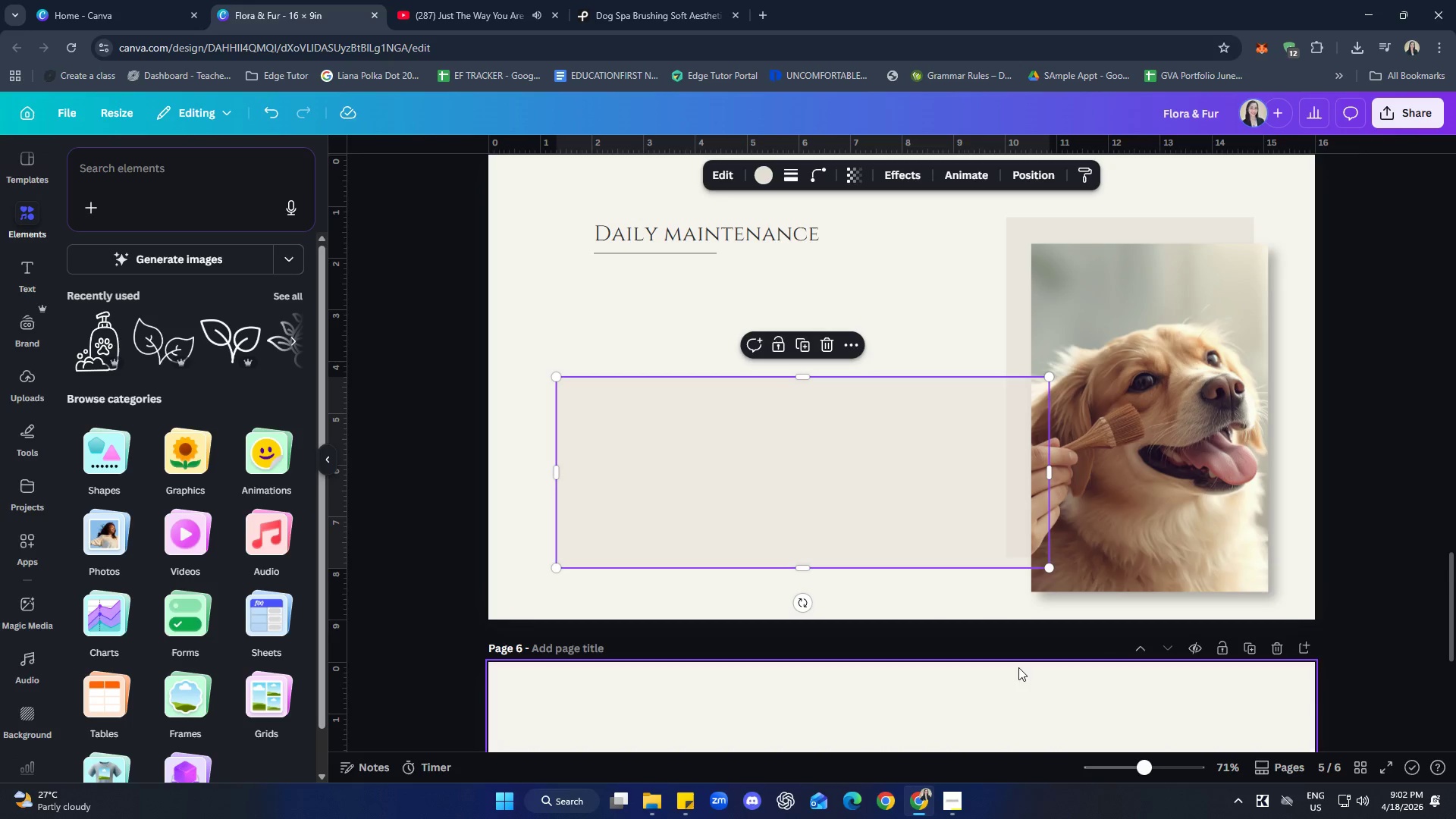 
left_click([930, 593])
 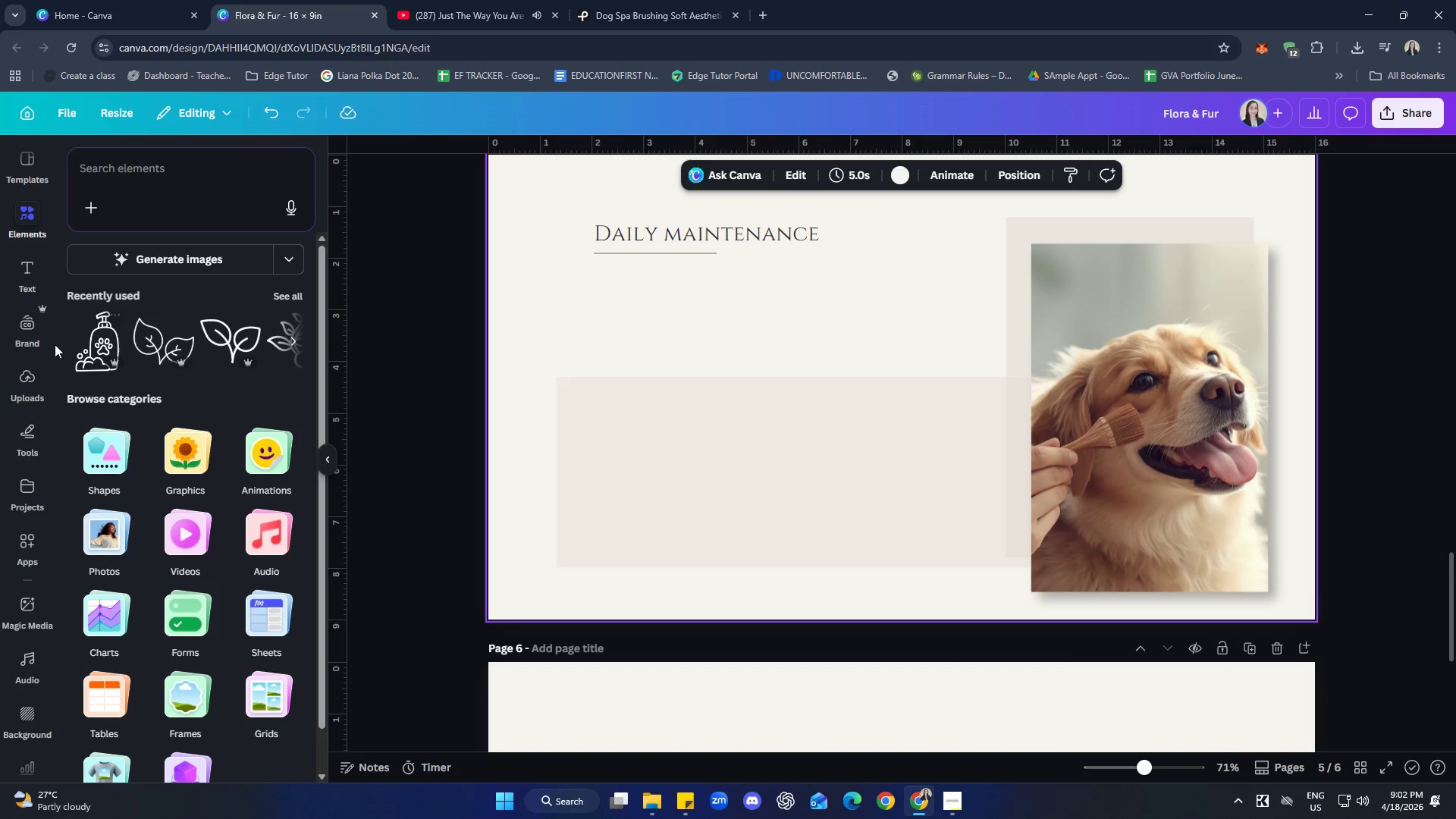 
left_click([23, 378])
 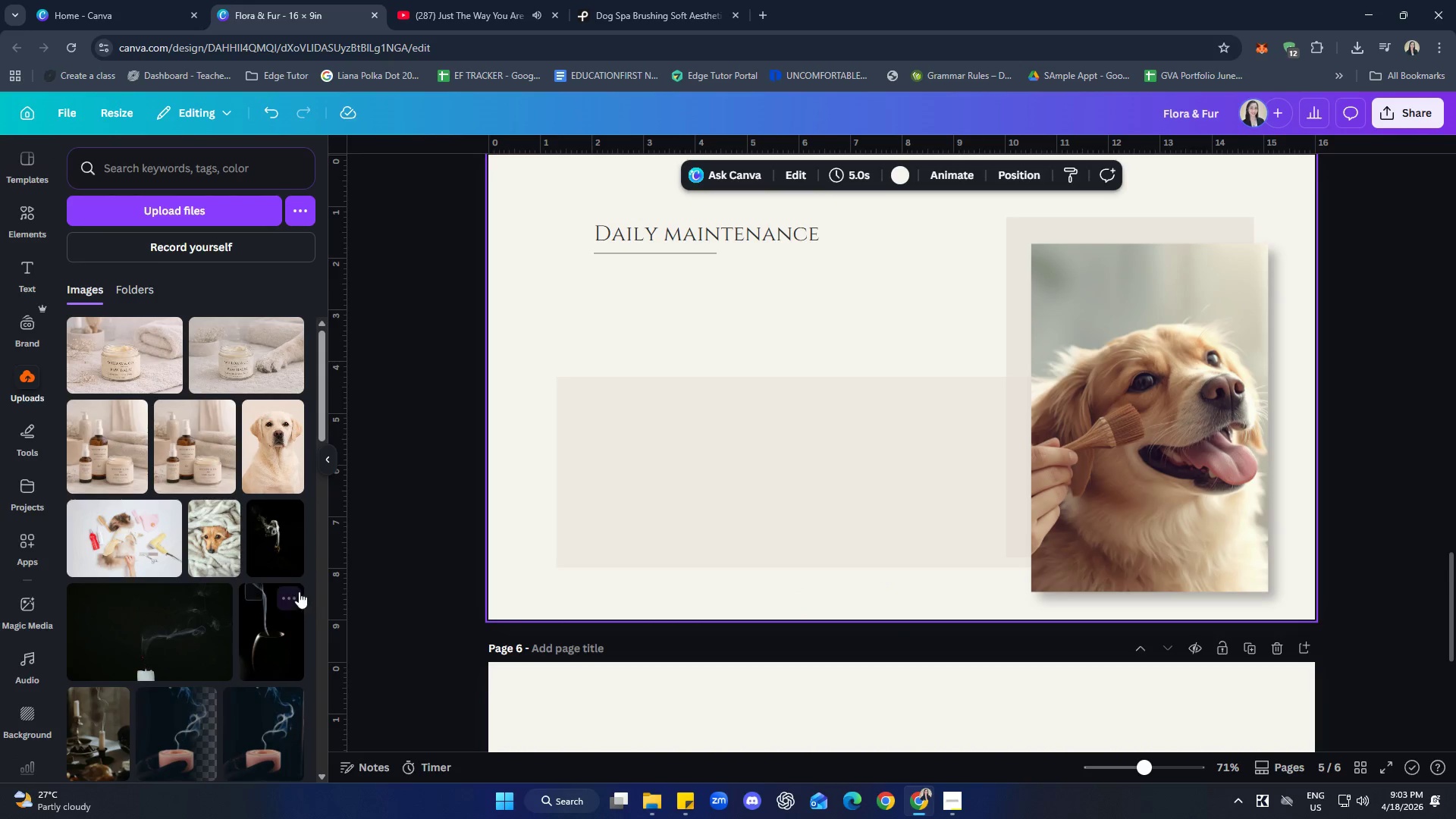 
left_click([105, 447])
 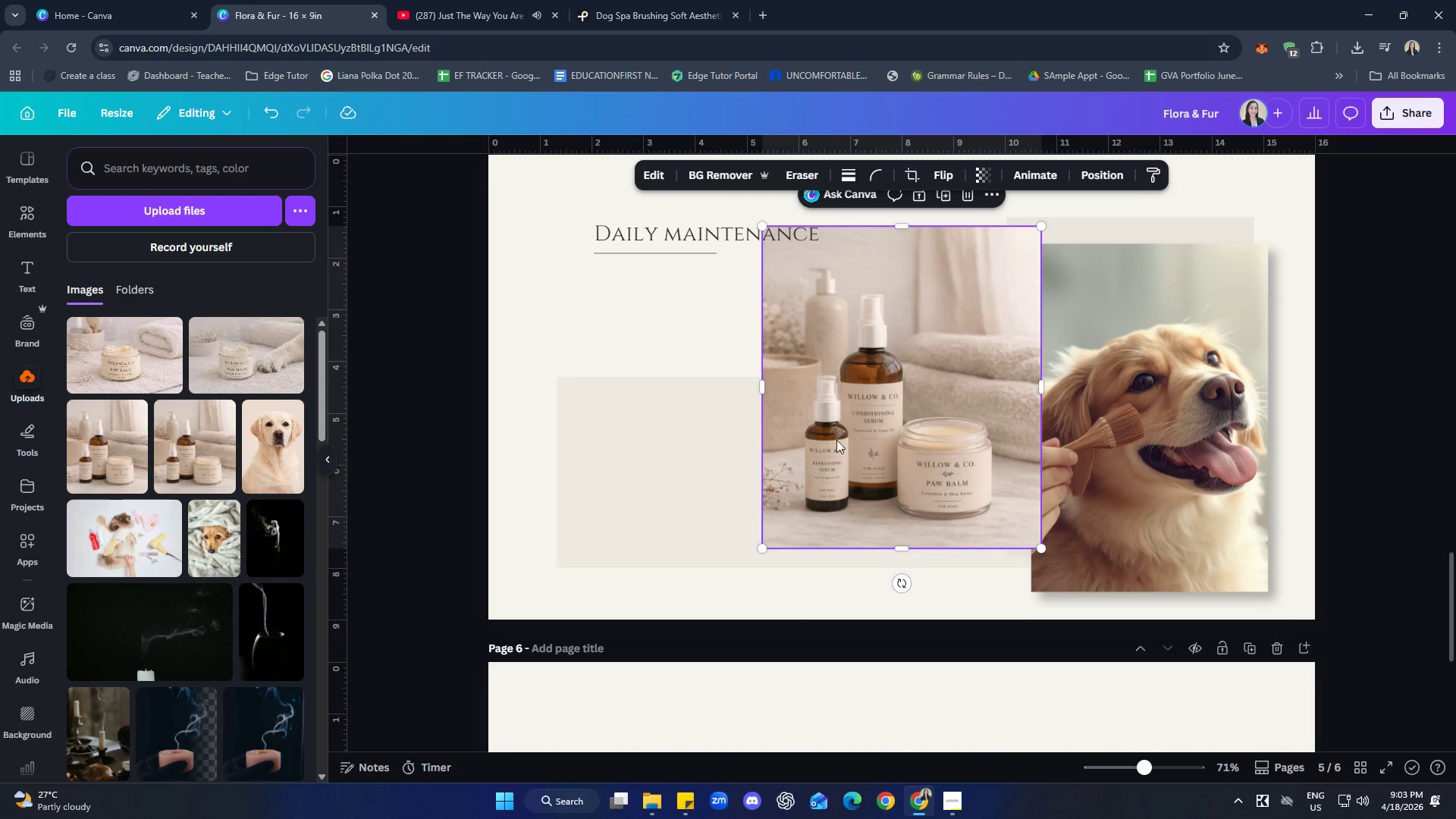 
left_click_drag(start_coordinate=[874, 422], to_coordinate=[1101, 444])
 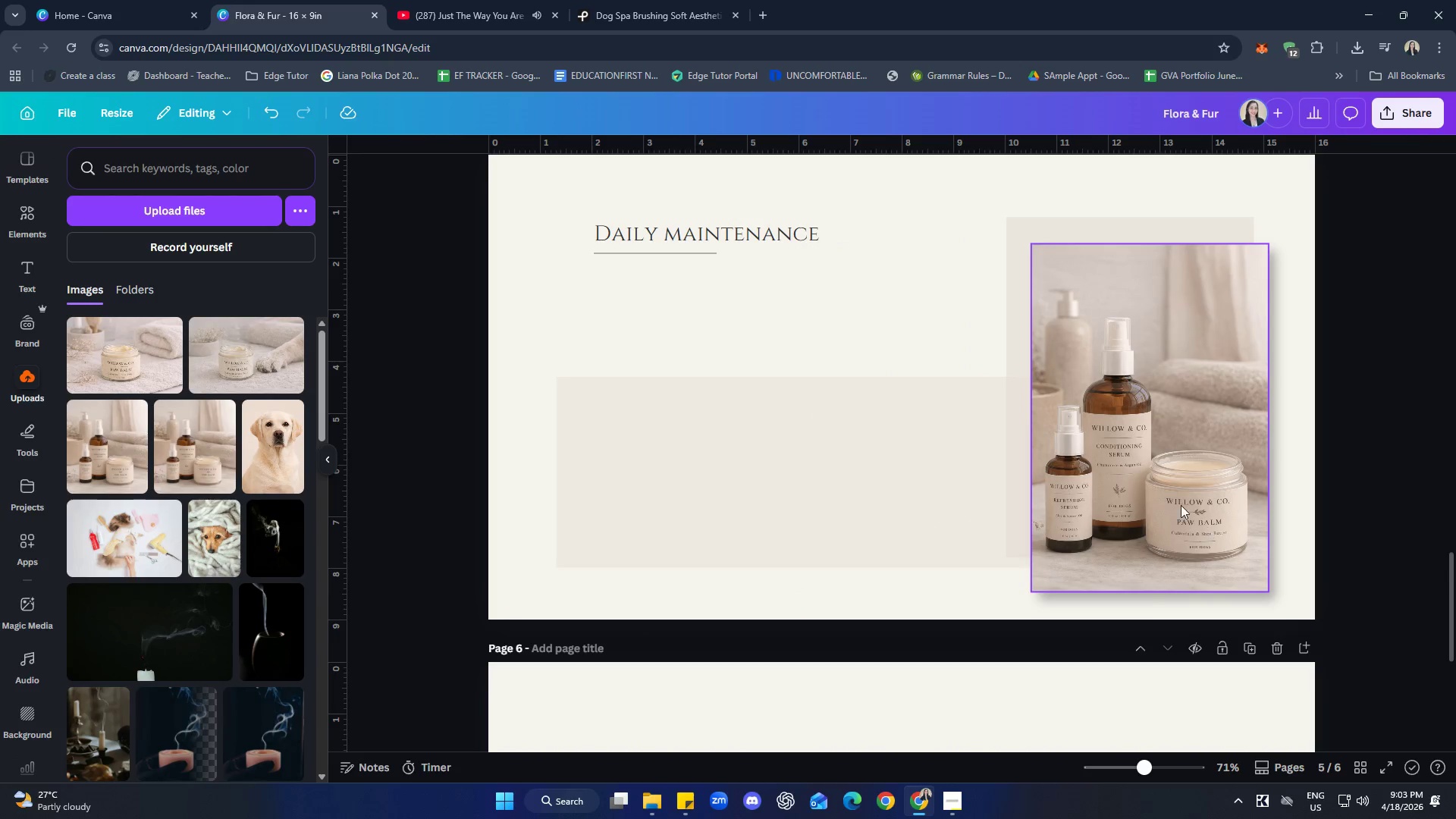 
double_click([1178, 504])
 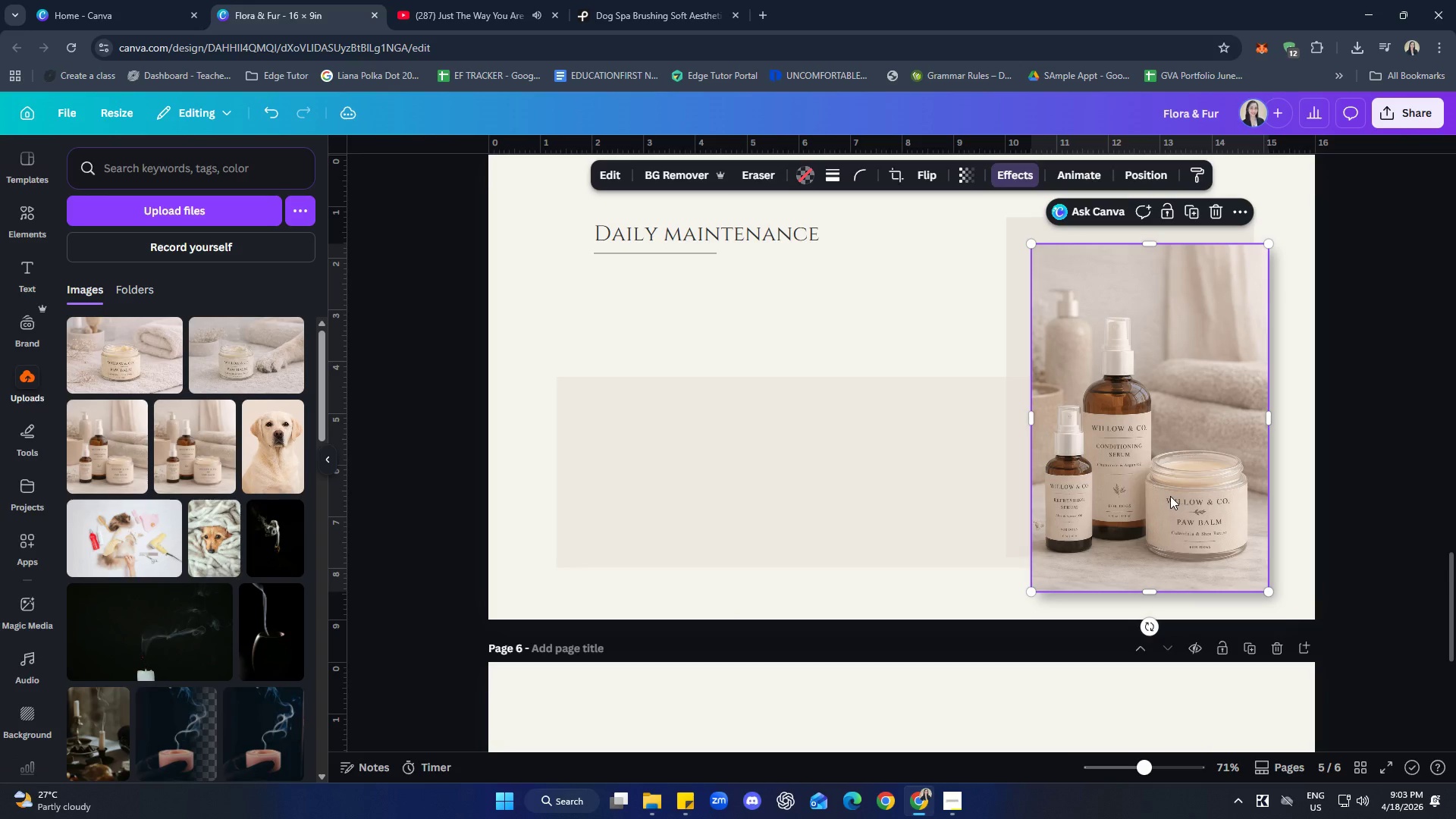 
double_click([1169, 495])
 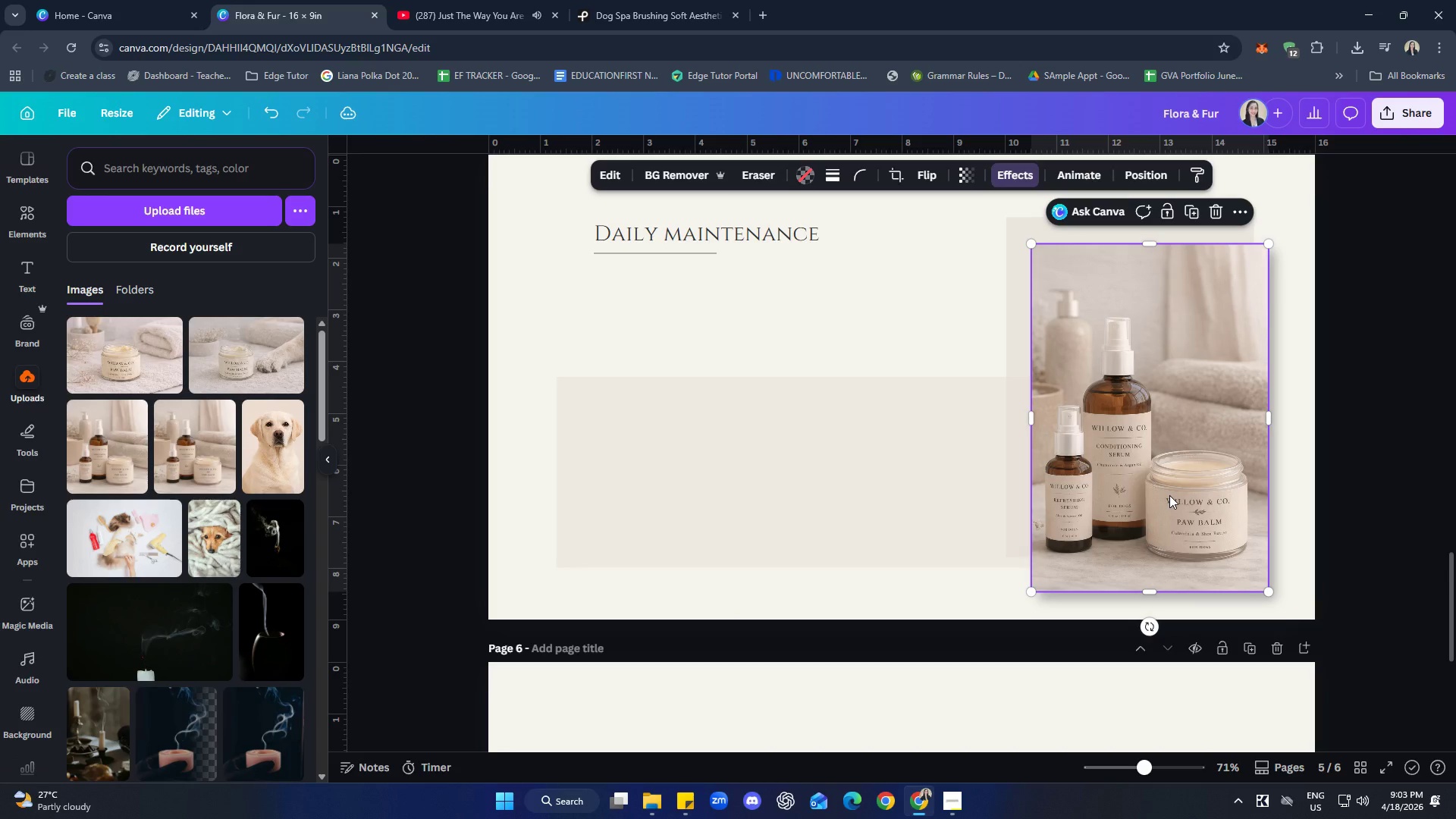 
double_click([1169, 495])
 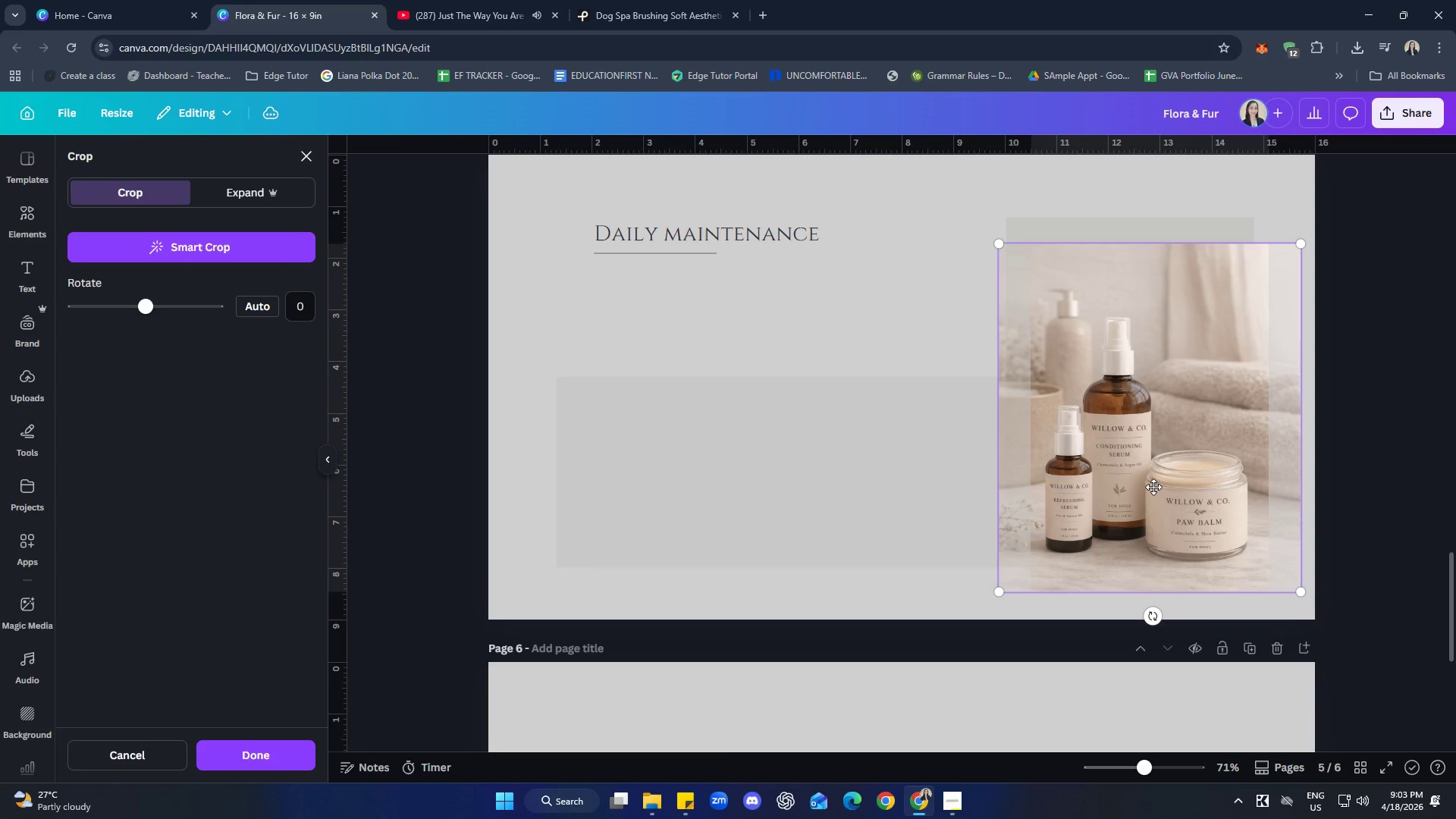 
left_click_drag(start_coordinate=[1153, 487], to_coordinate=[1175, 485])
 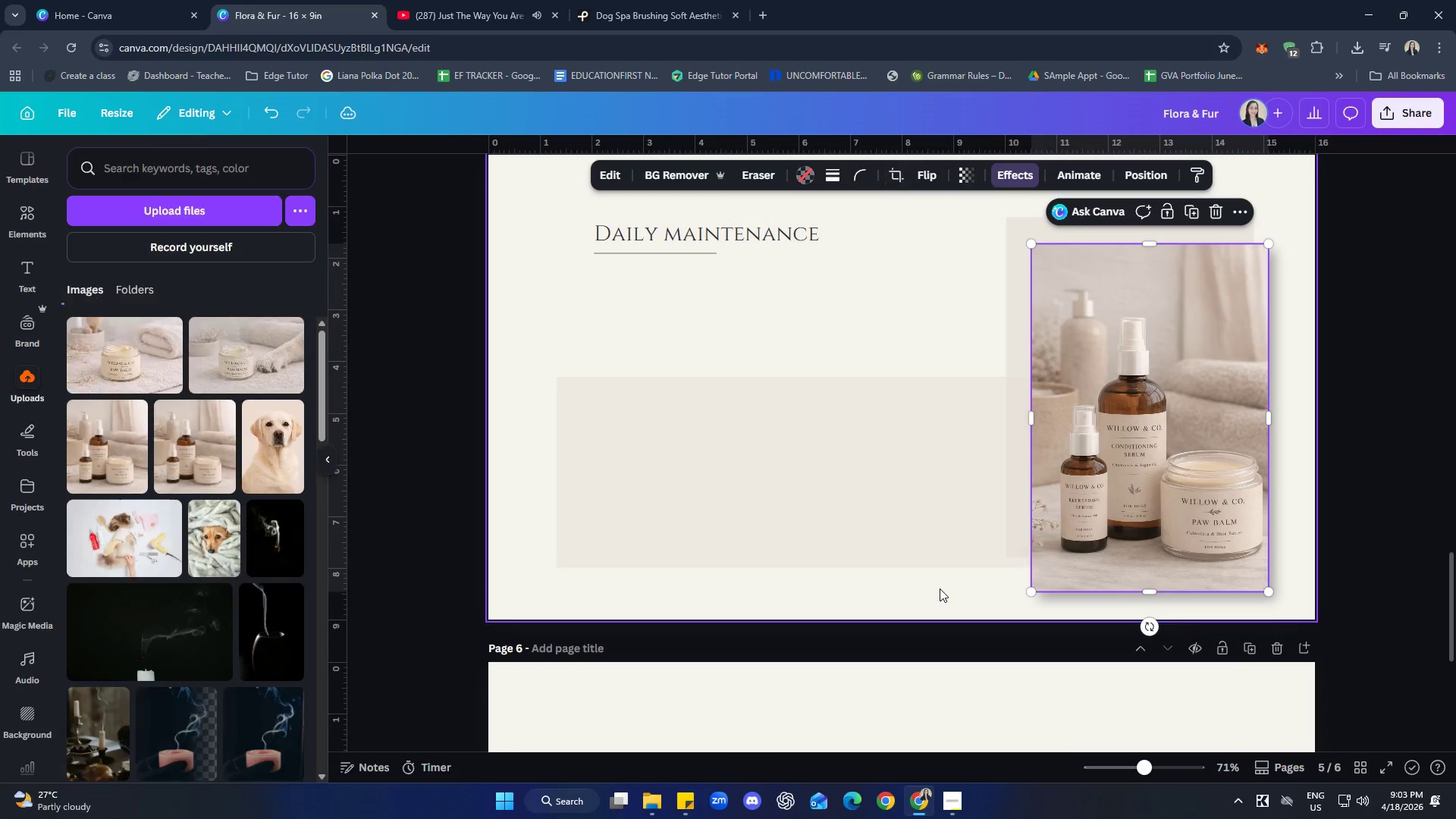 
double_click([940, 588])
 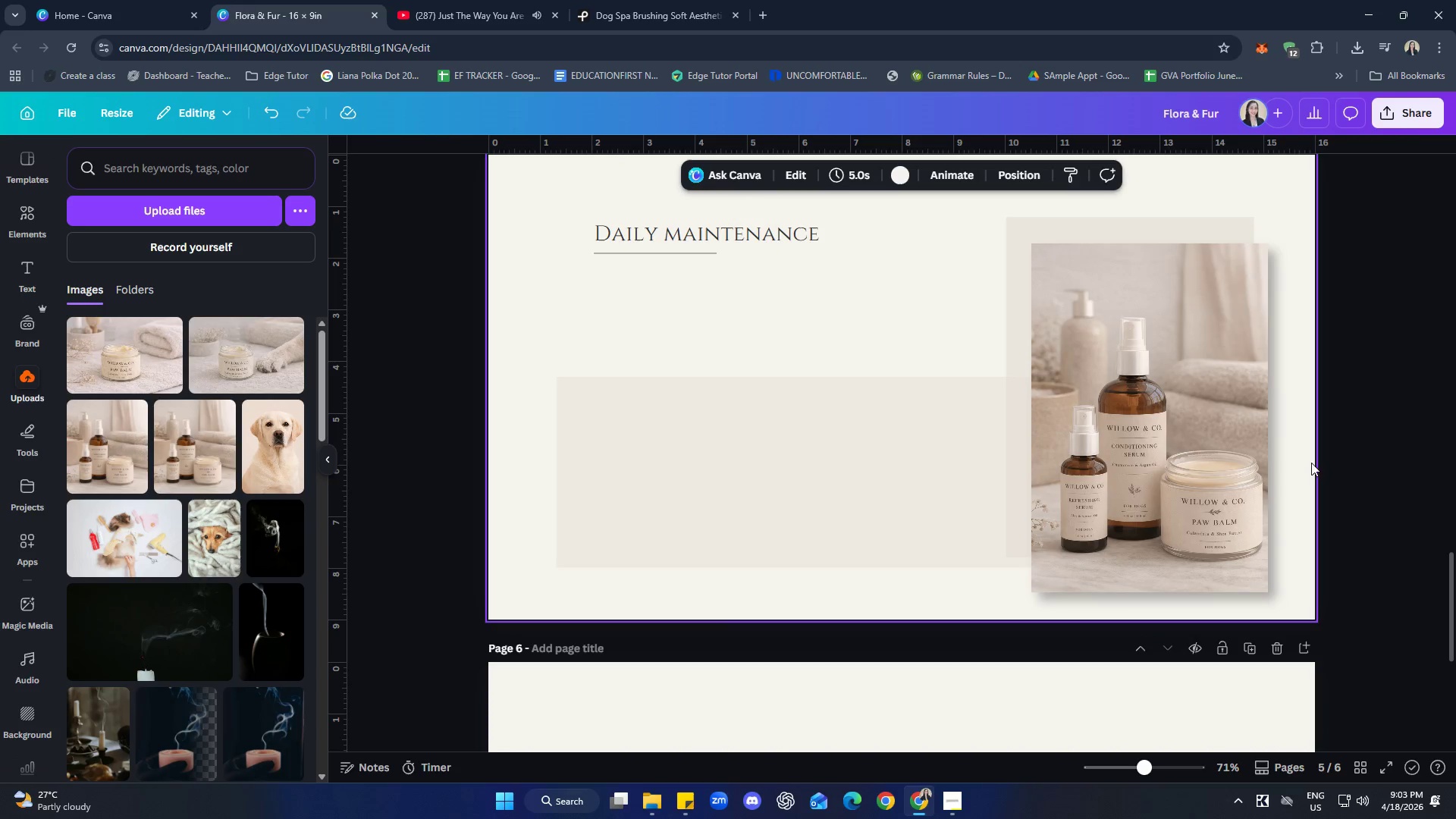 
left_click([1354, 428])
 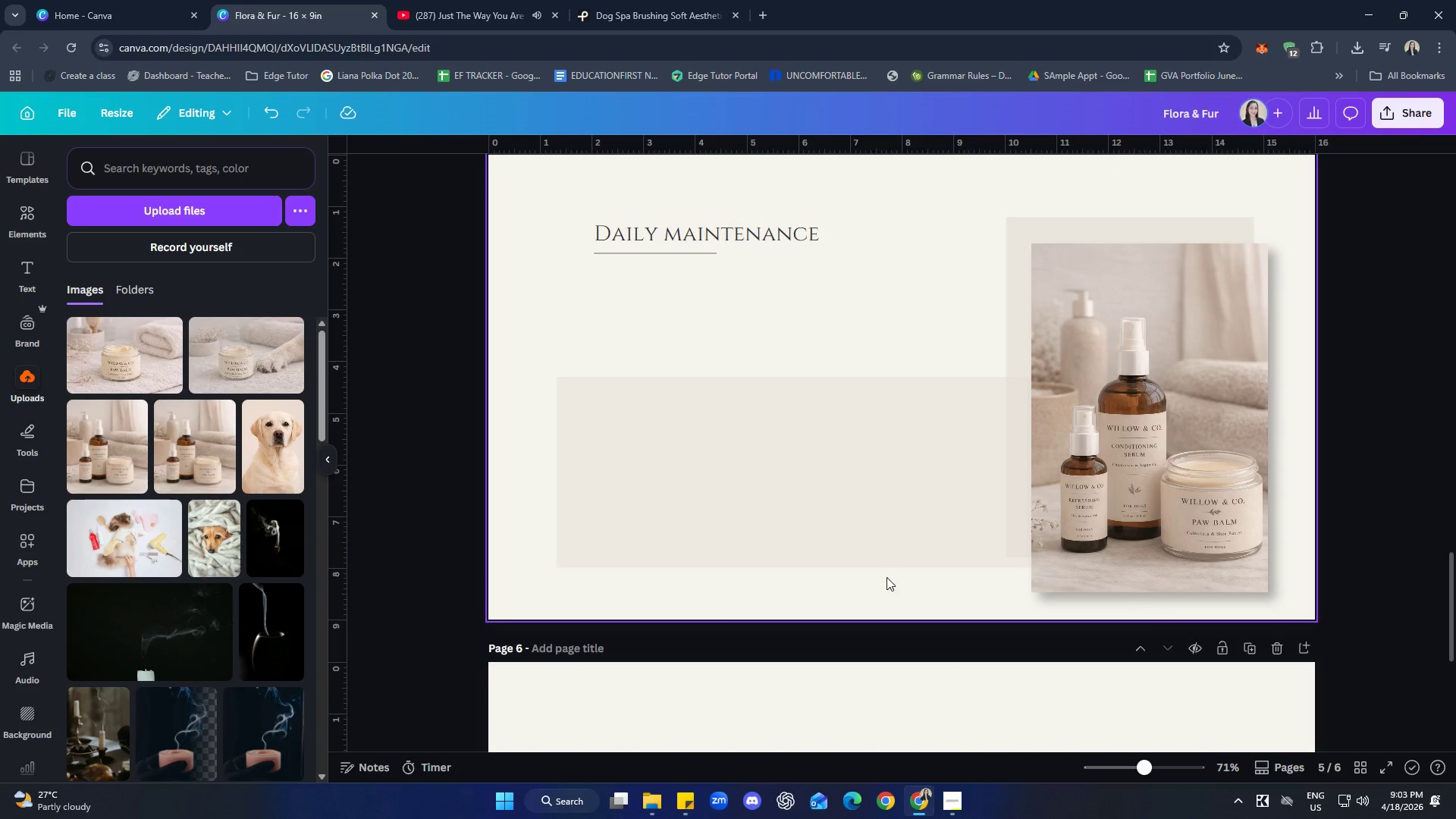 
wait(5.59)
 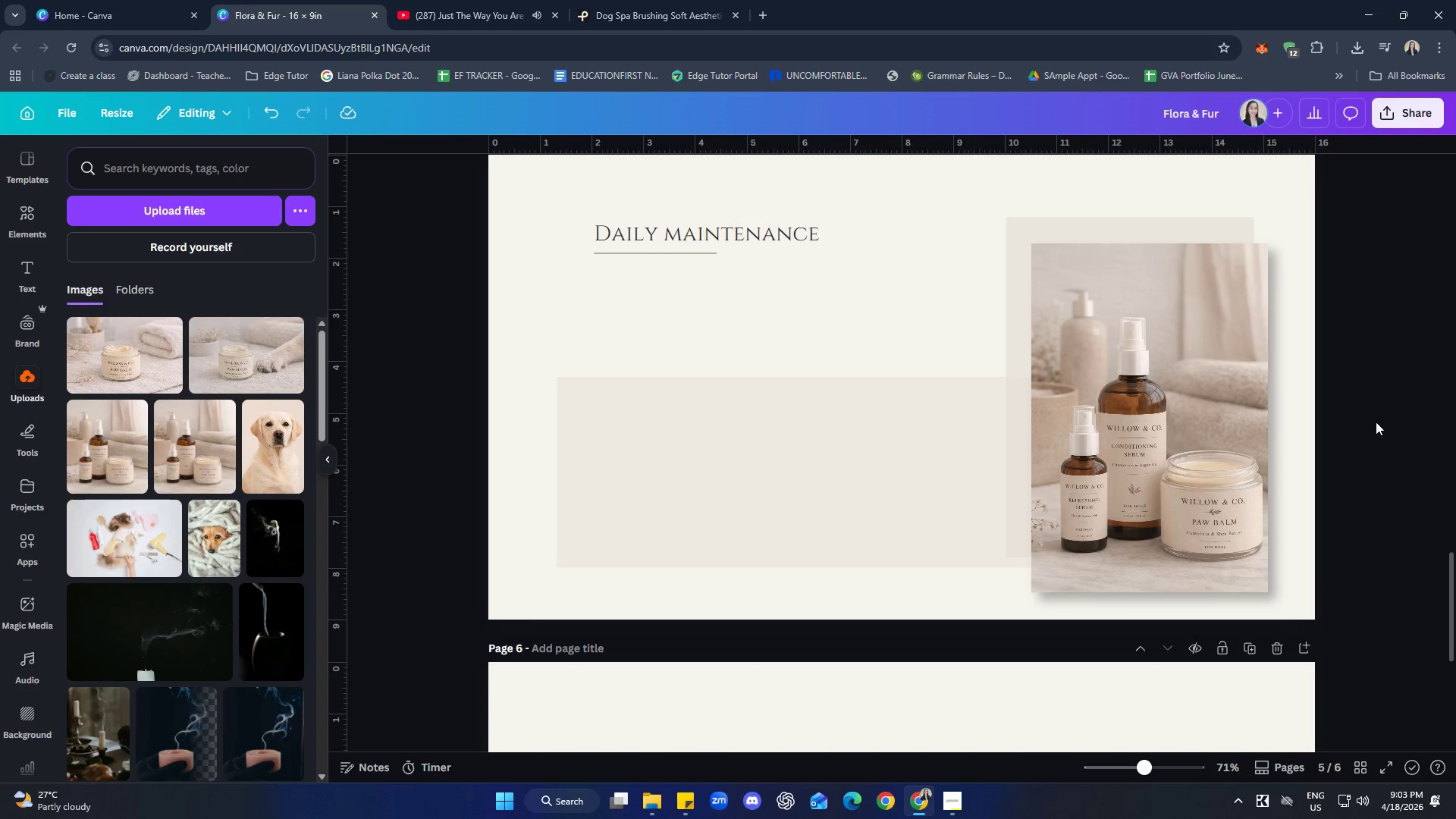 
scroll: coordinate [780, 545], scroll_direction: up, amount: 6.0
 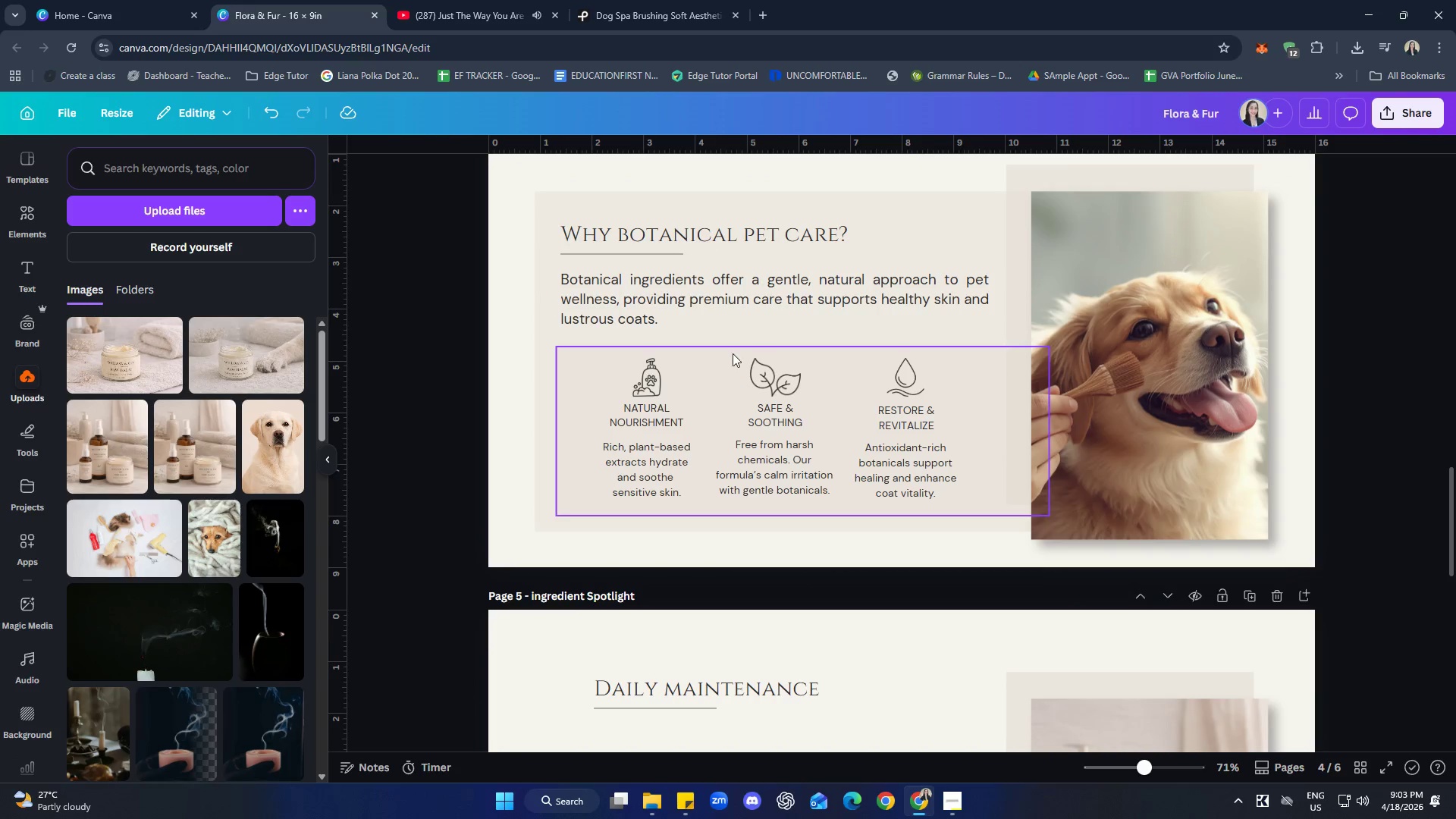 
left_click([719, 293])
 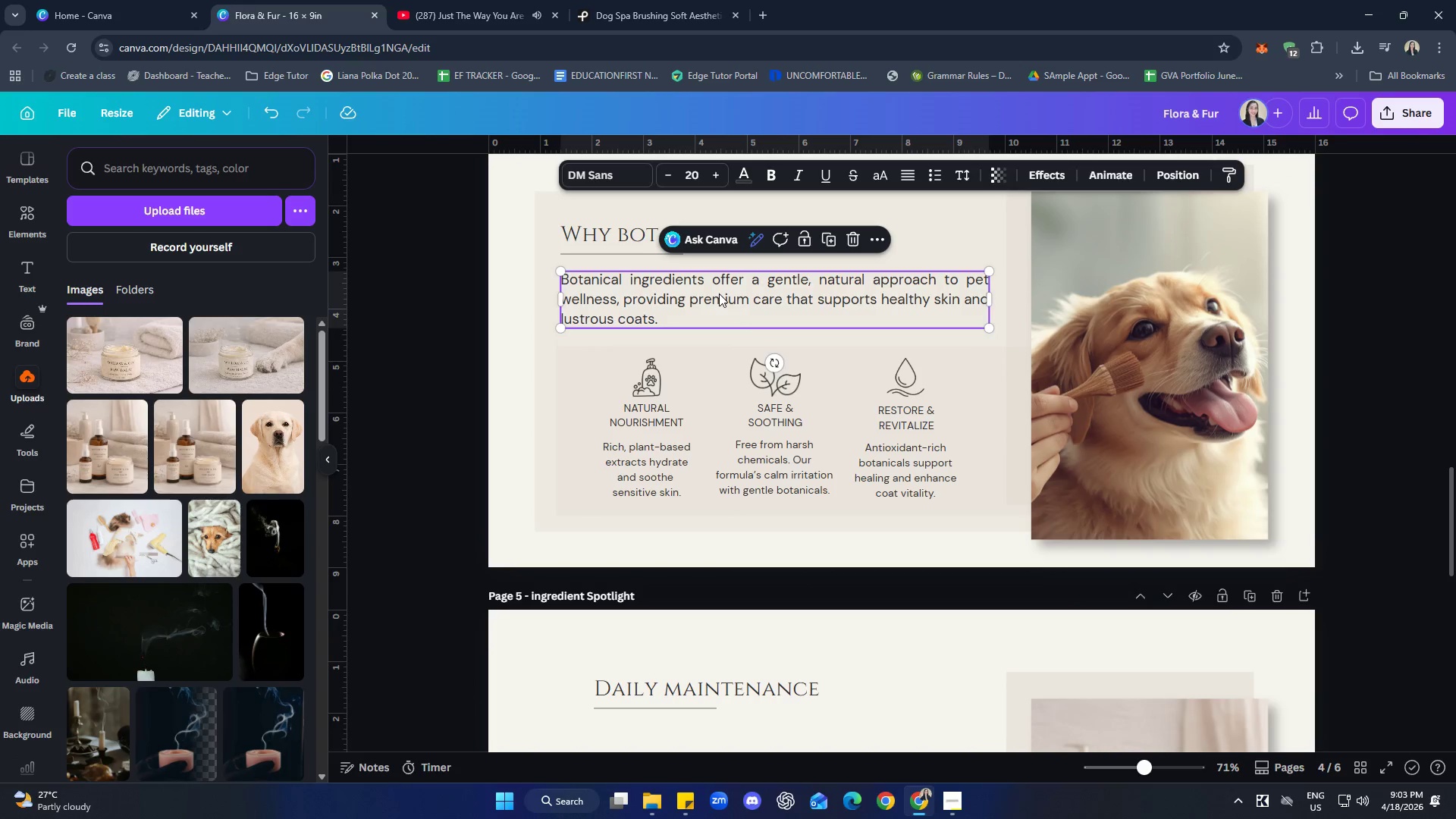 
key(Control+C)
 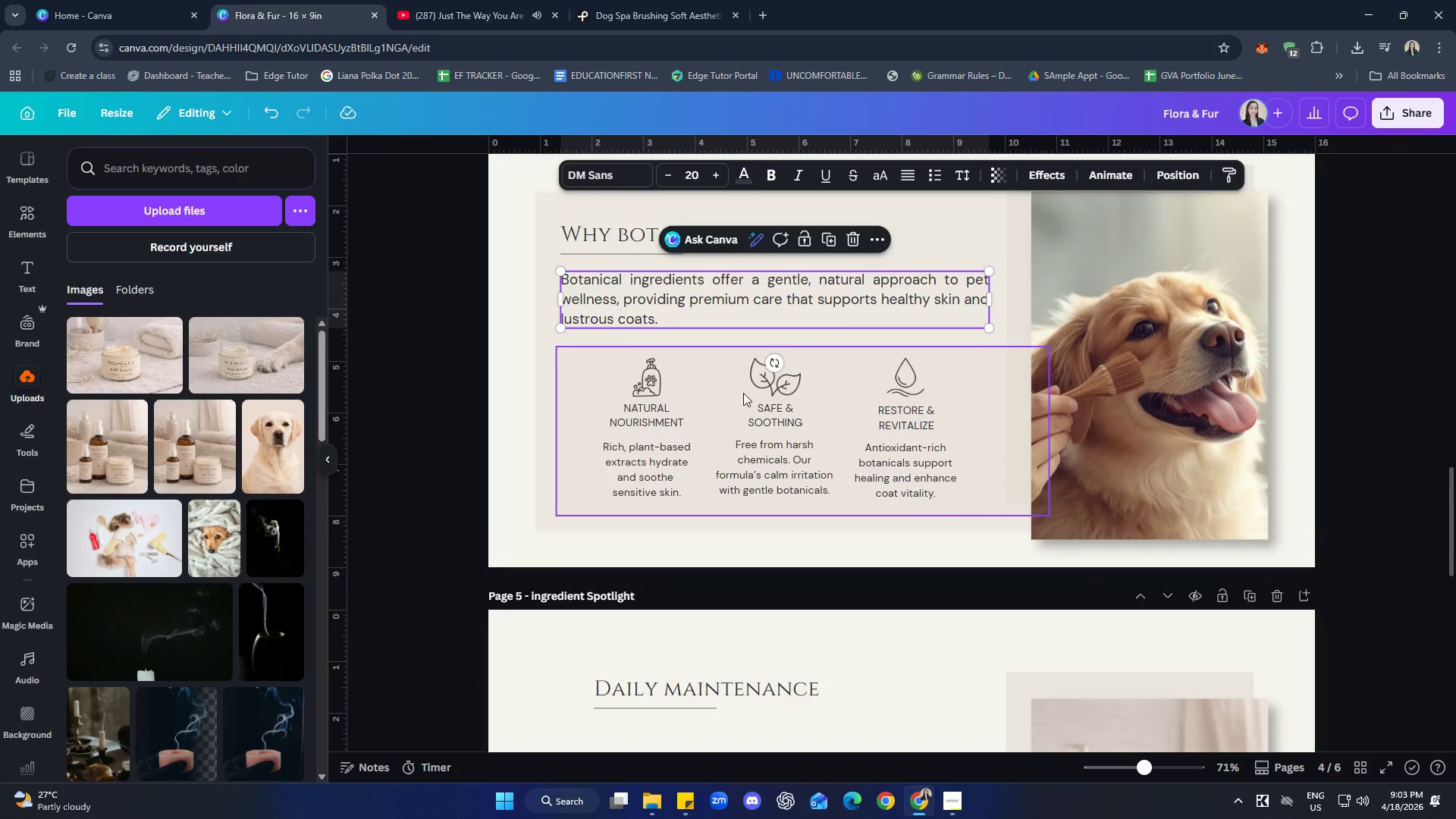 
left_click([729, 384])
 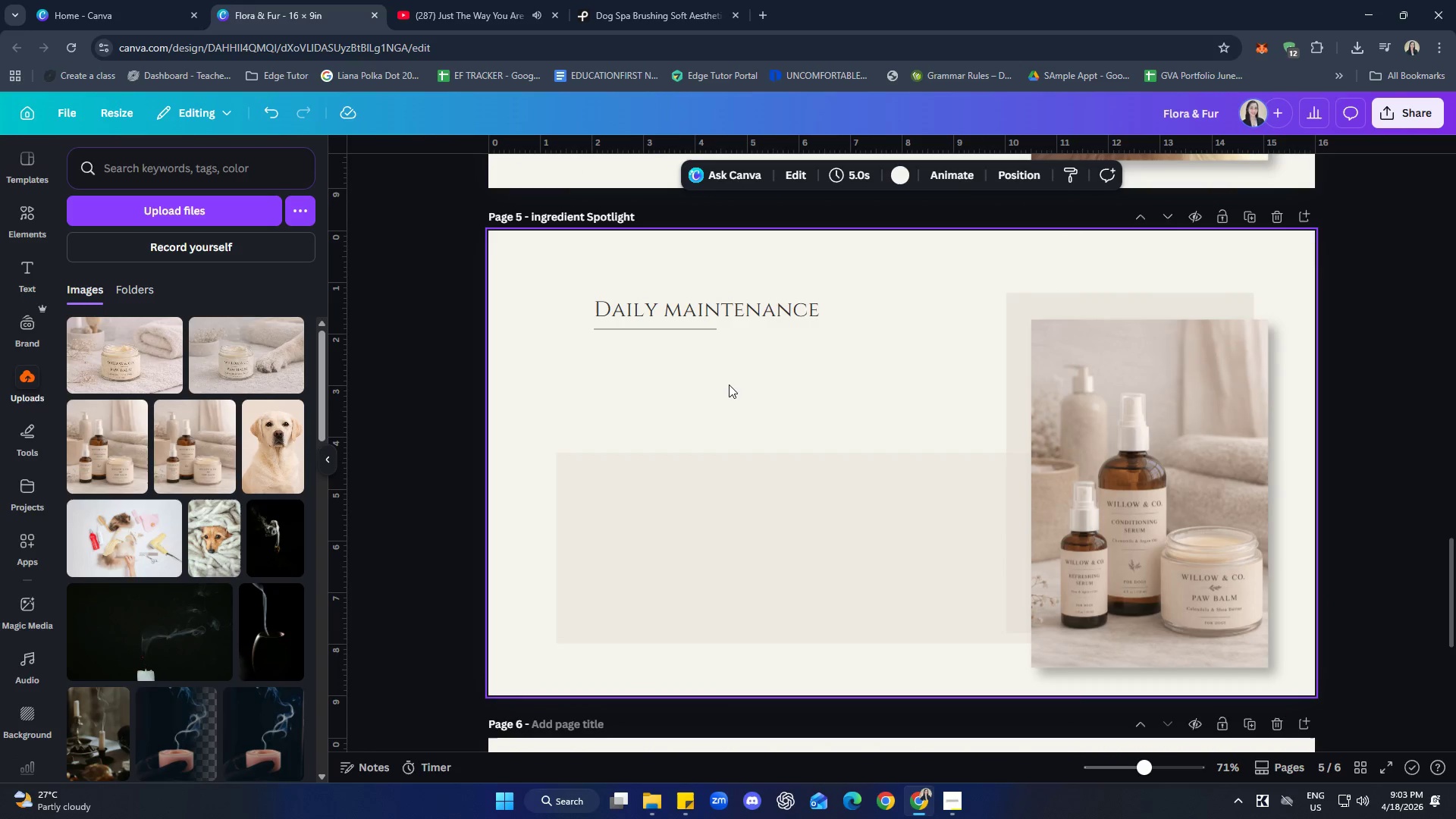 
scroll: coordinate [748, 412], scroll_direction: down, amount: 4.0
 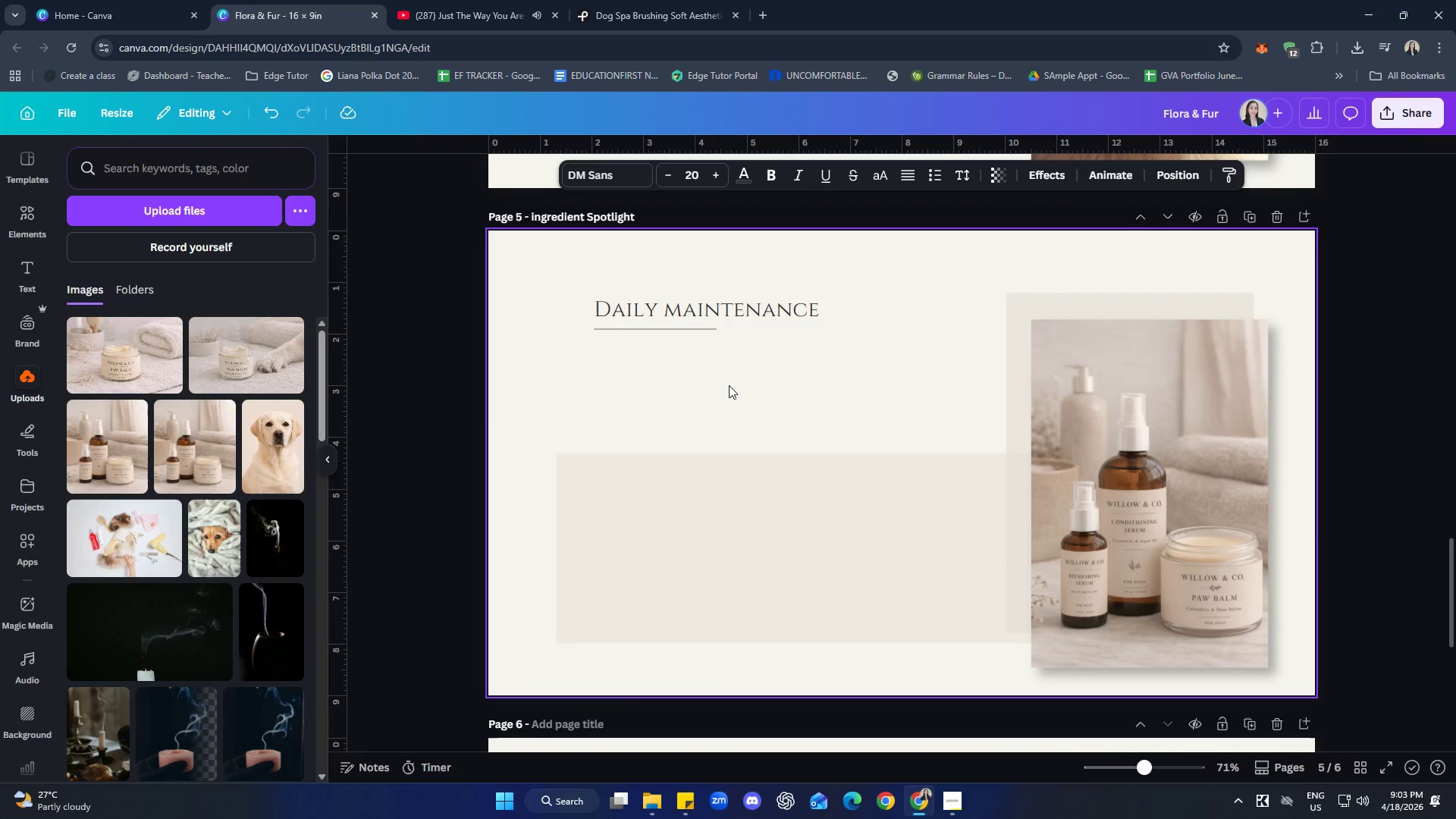 
key(Control+ControlLeft)
 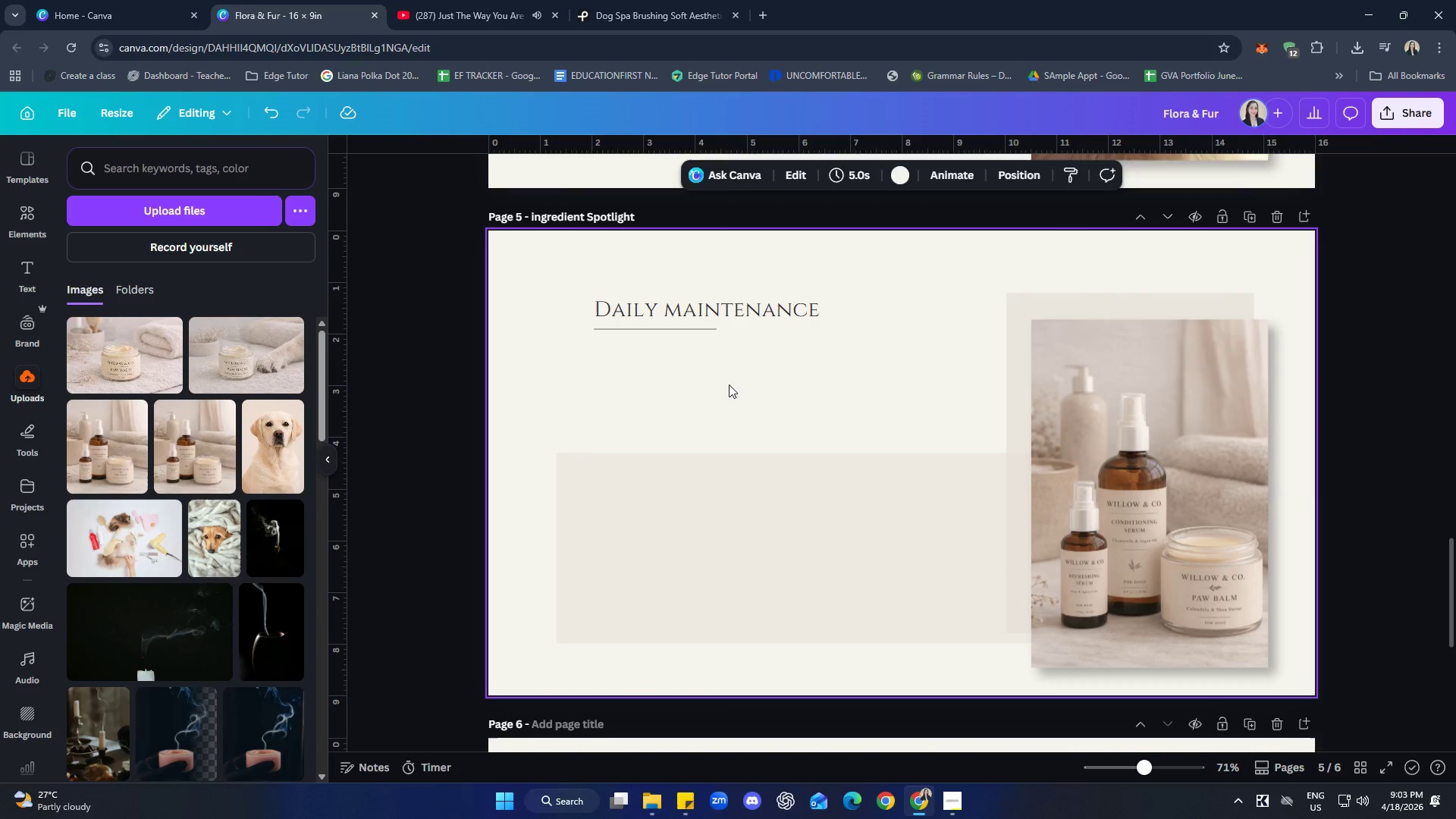 
key(Control+V)
 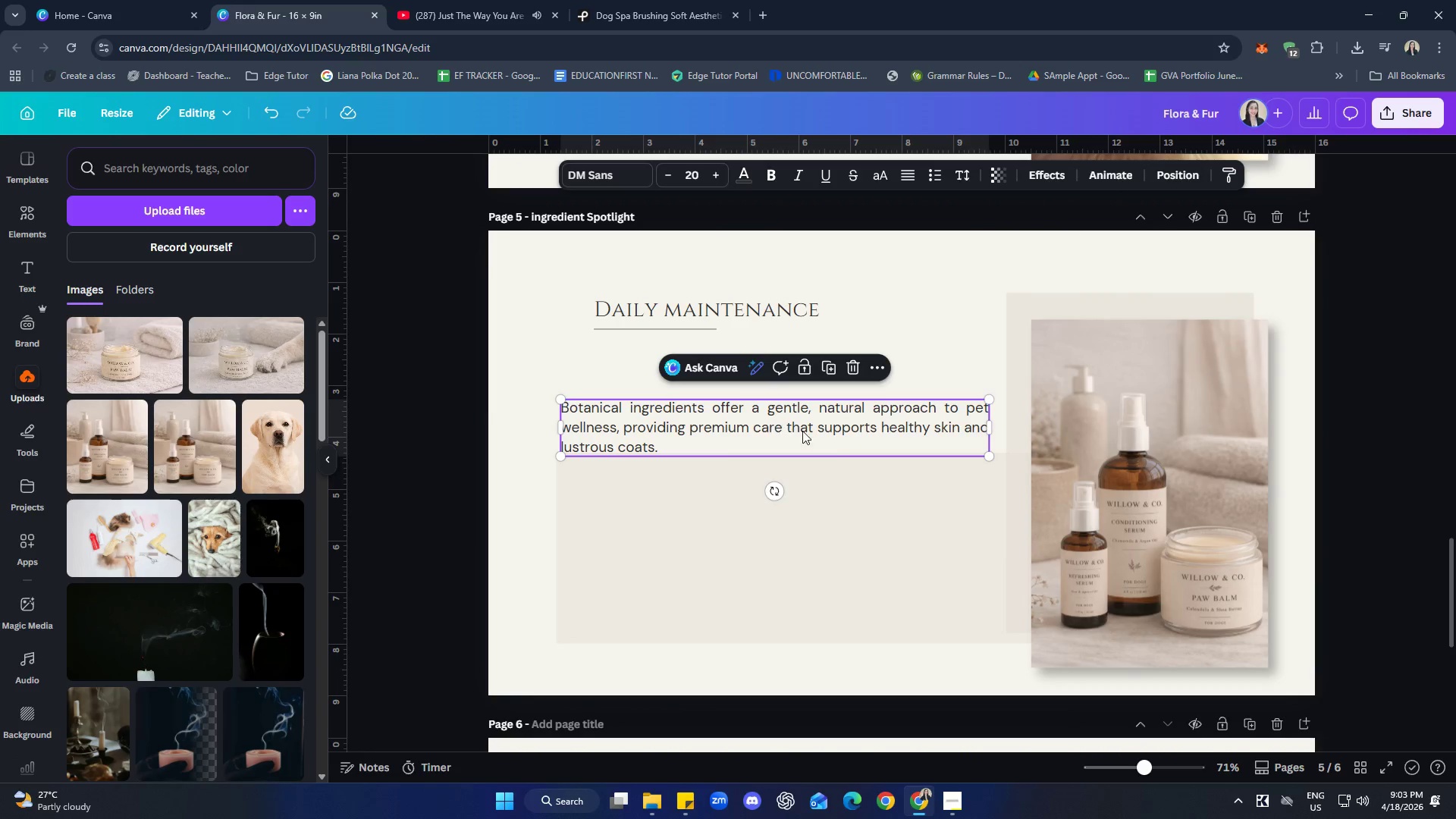 
left_click_drag(start_coordinate=[837, 439], to_coordinate=[833, 405])
 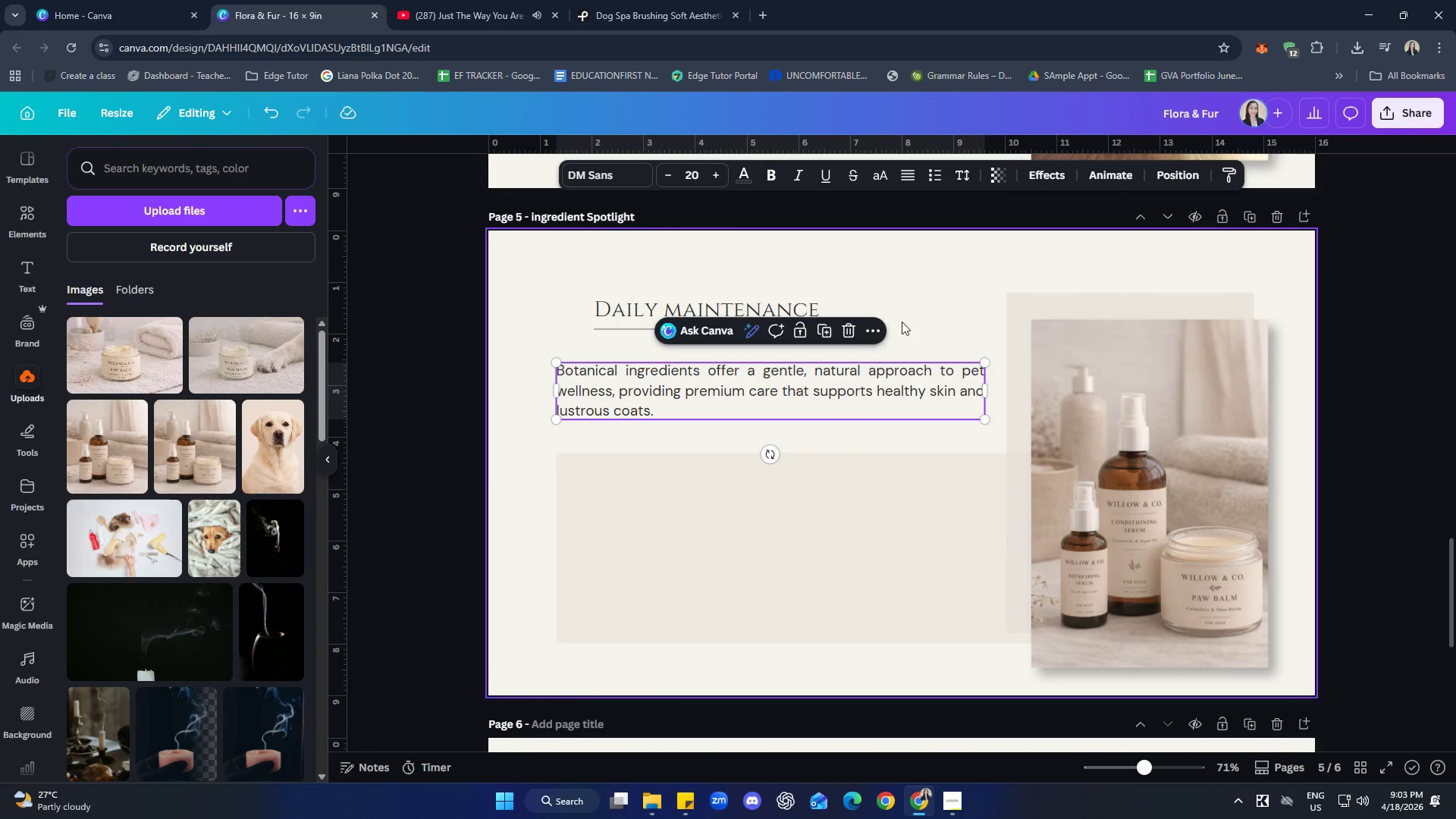 
left_click([908, 317])
 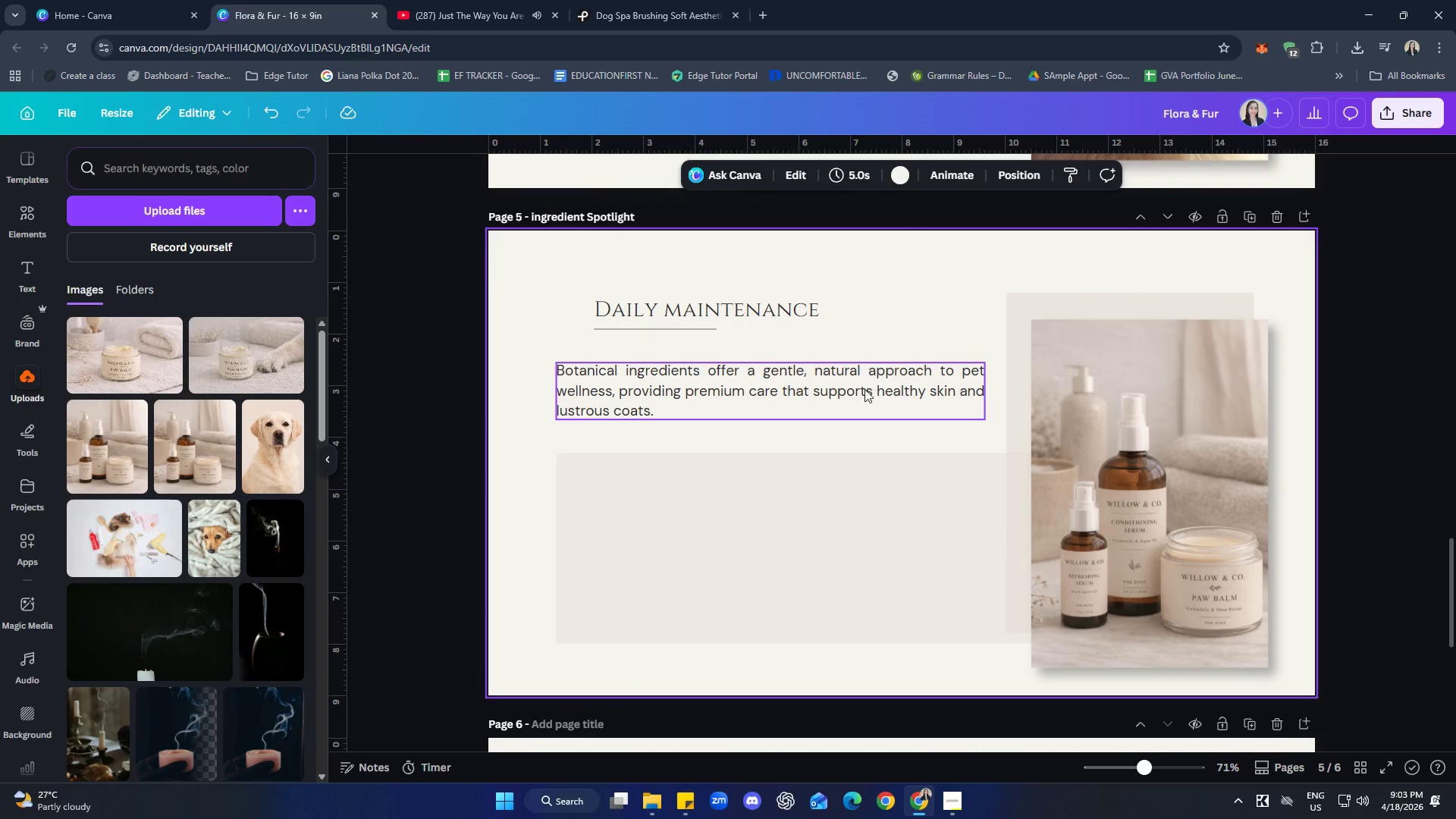 
scroll: coordinate [833, 355], scroll_direction: up, amount: 1.0
 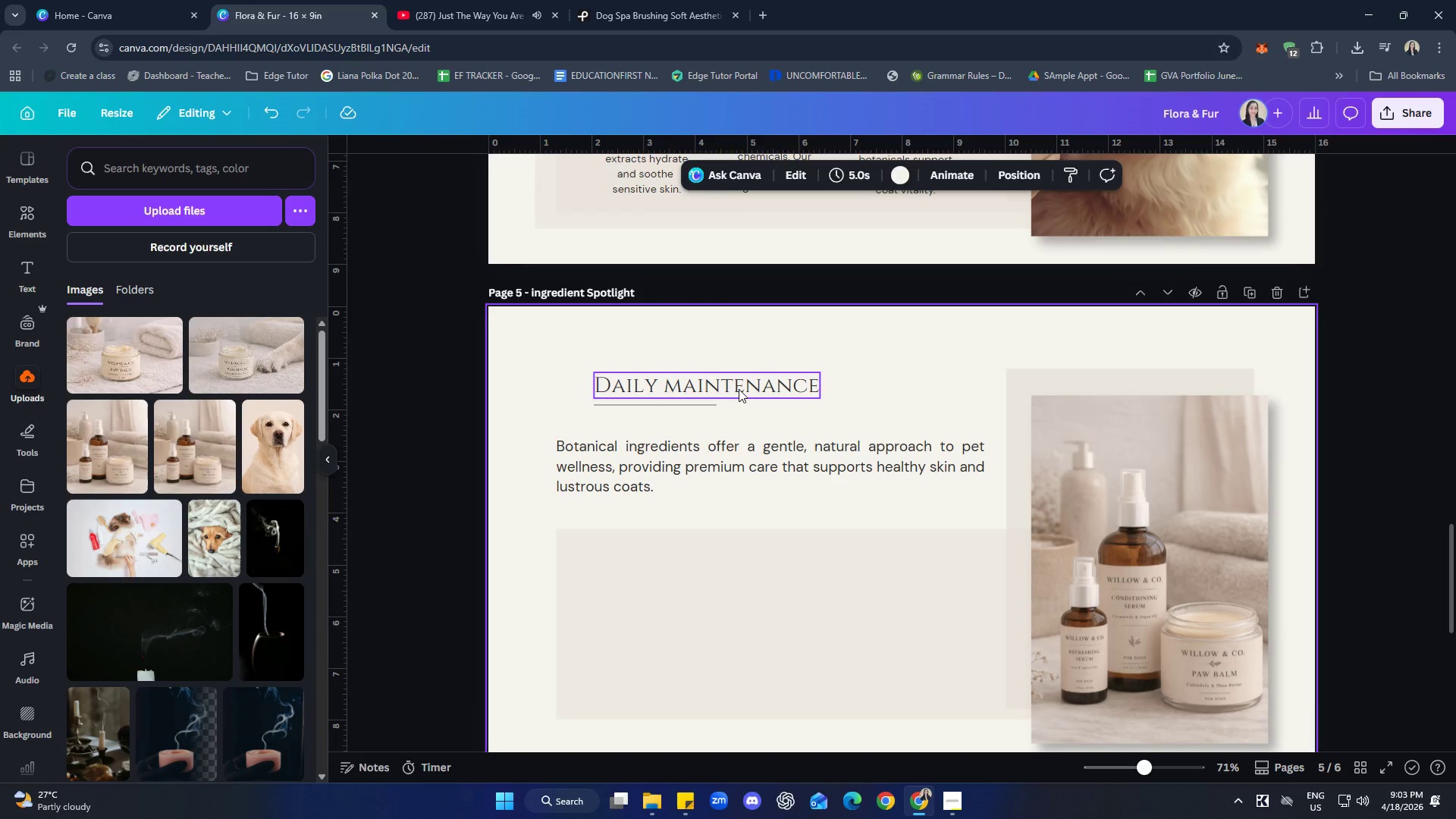 
left_click([738, 387])
 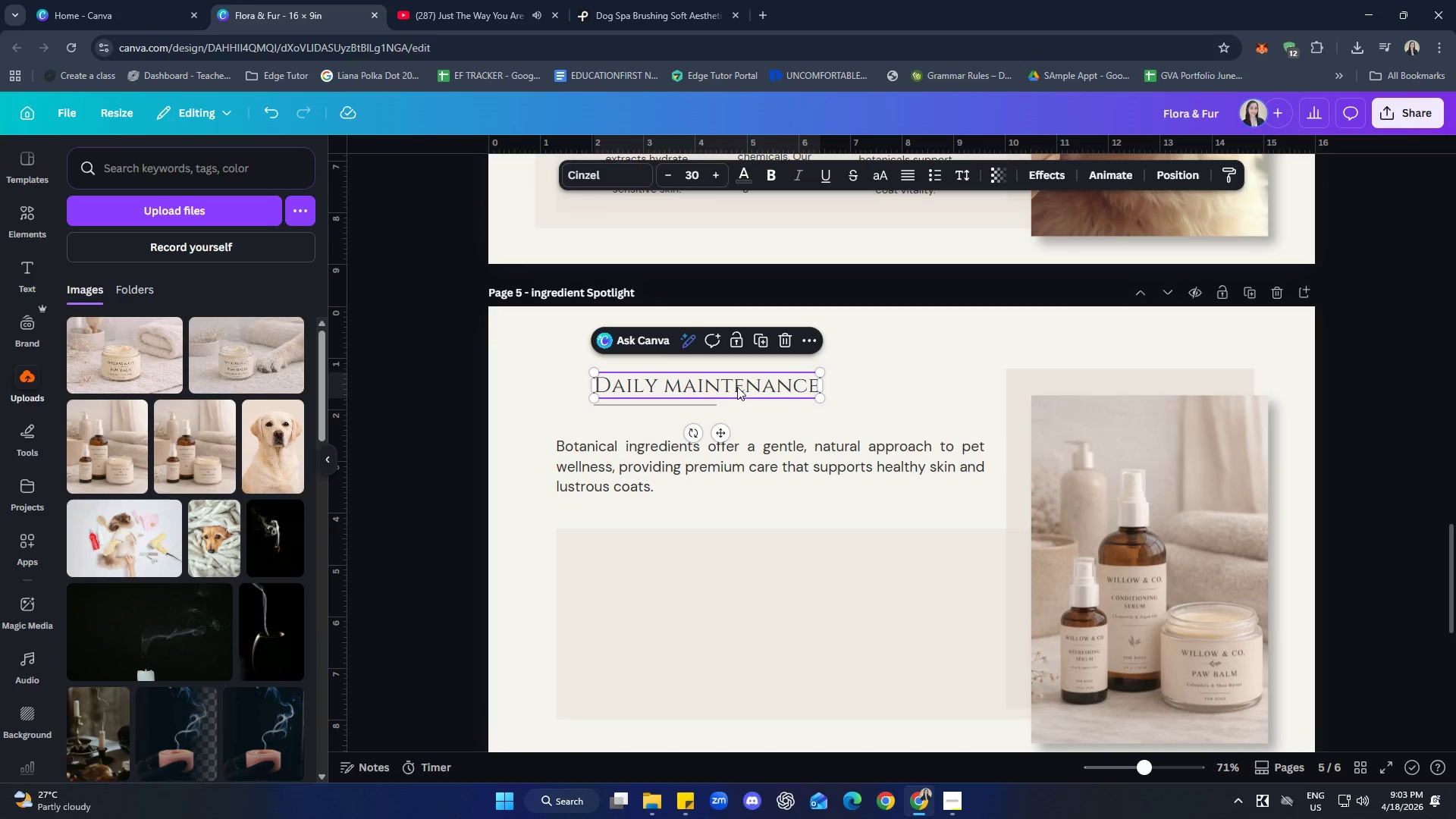 
hold_key(key=ShiftLeft, duration=0.7)
left_click([703, 406])
 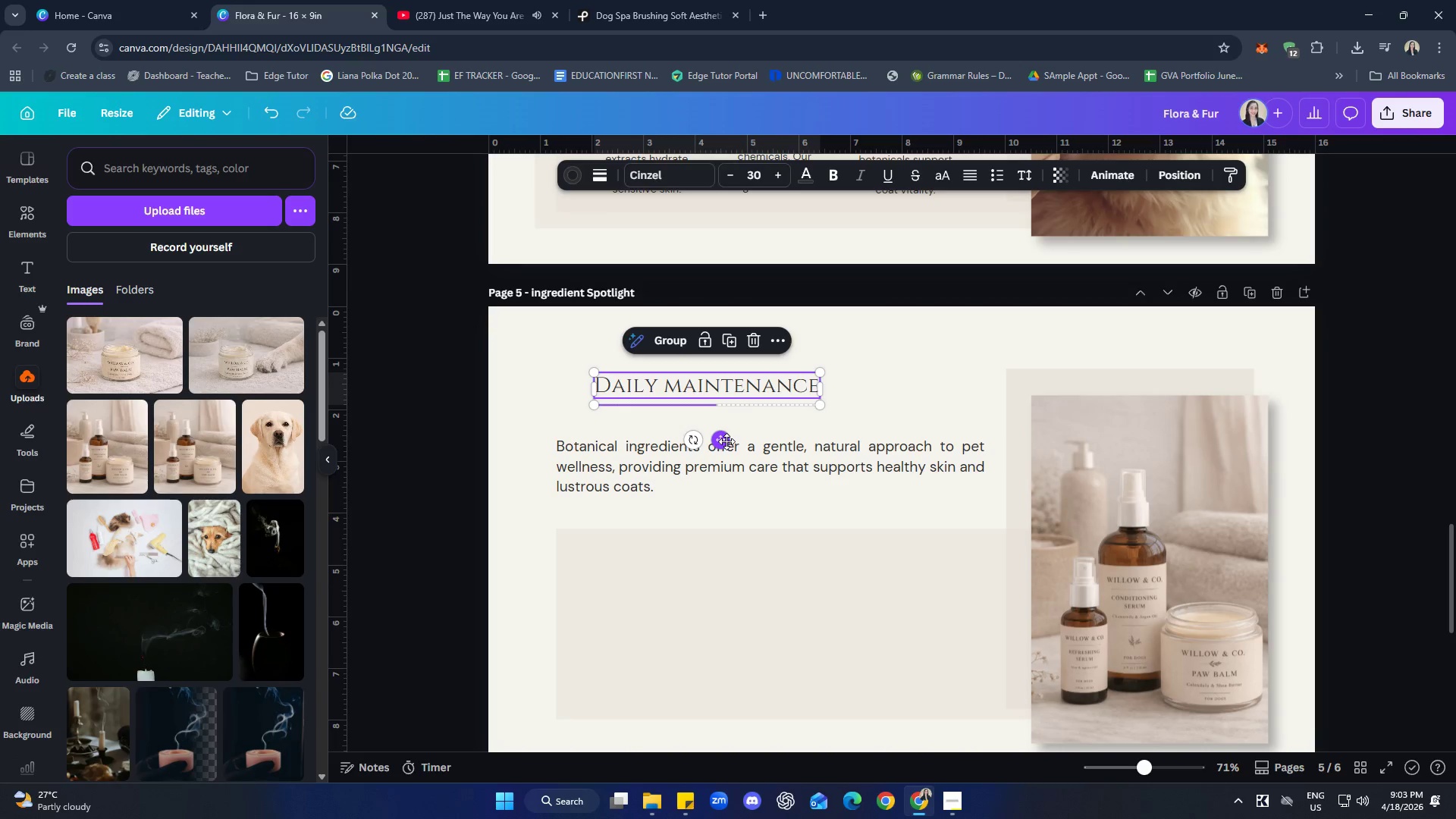 
left_click_drag(start_coordinate=[726, 441], to_coordinate=[691, 439])
 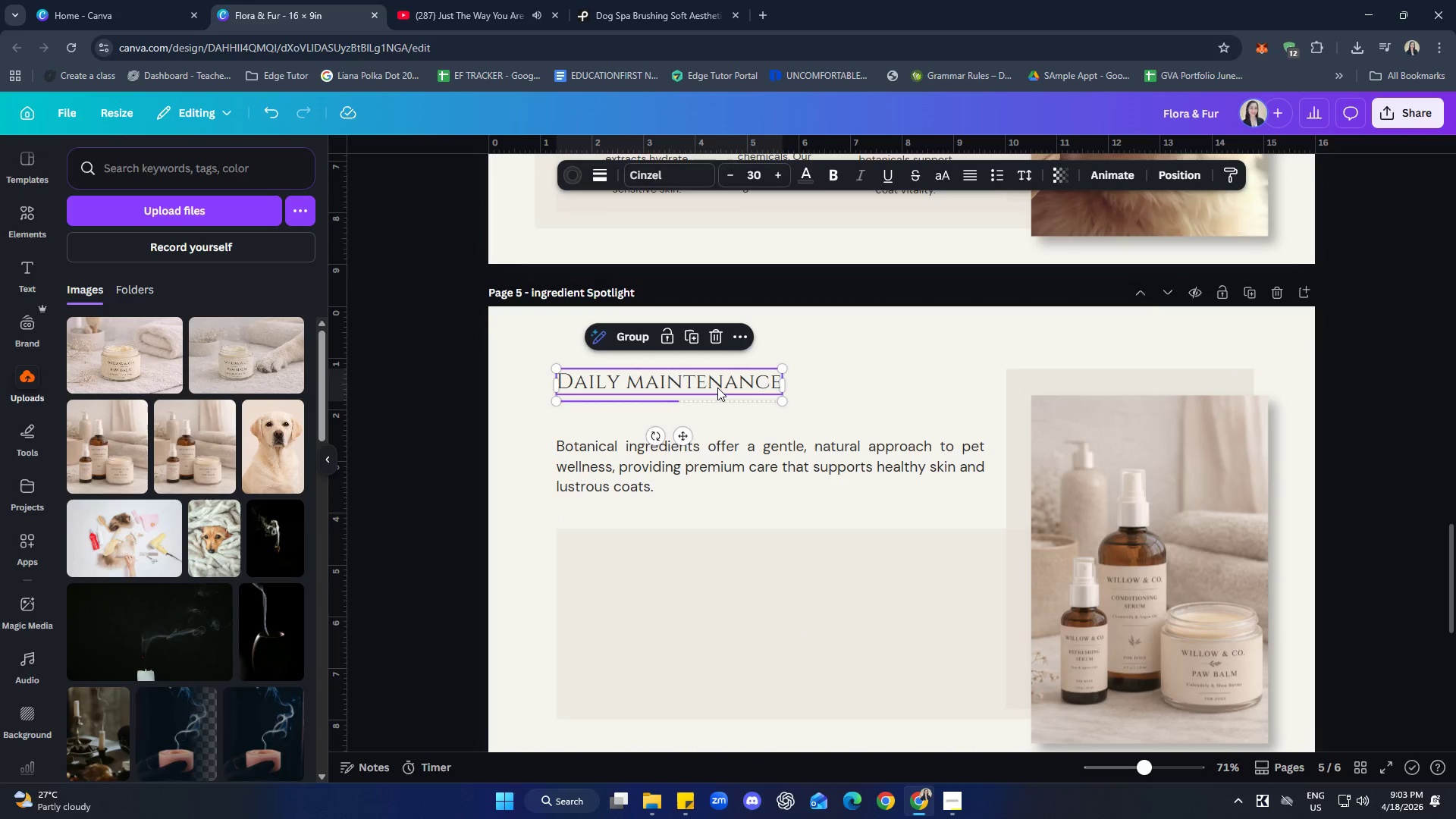 
left_click([717, 388])
 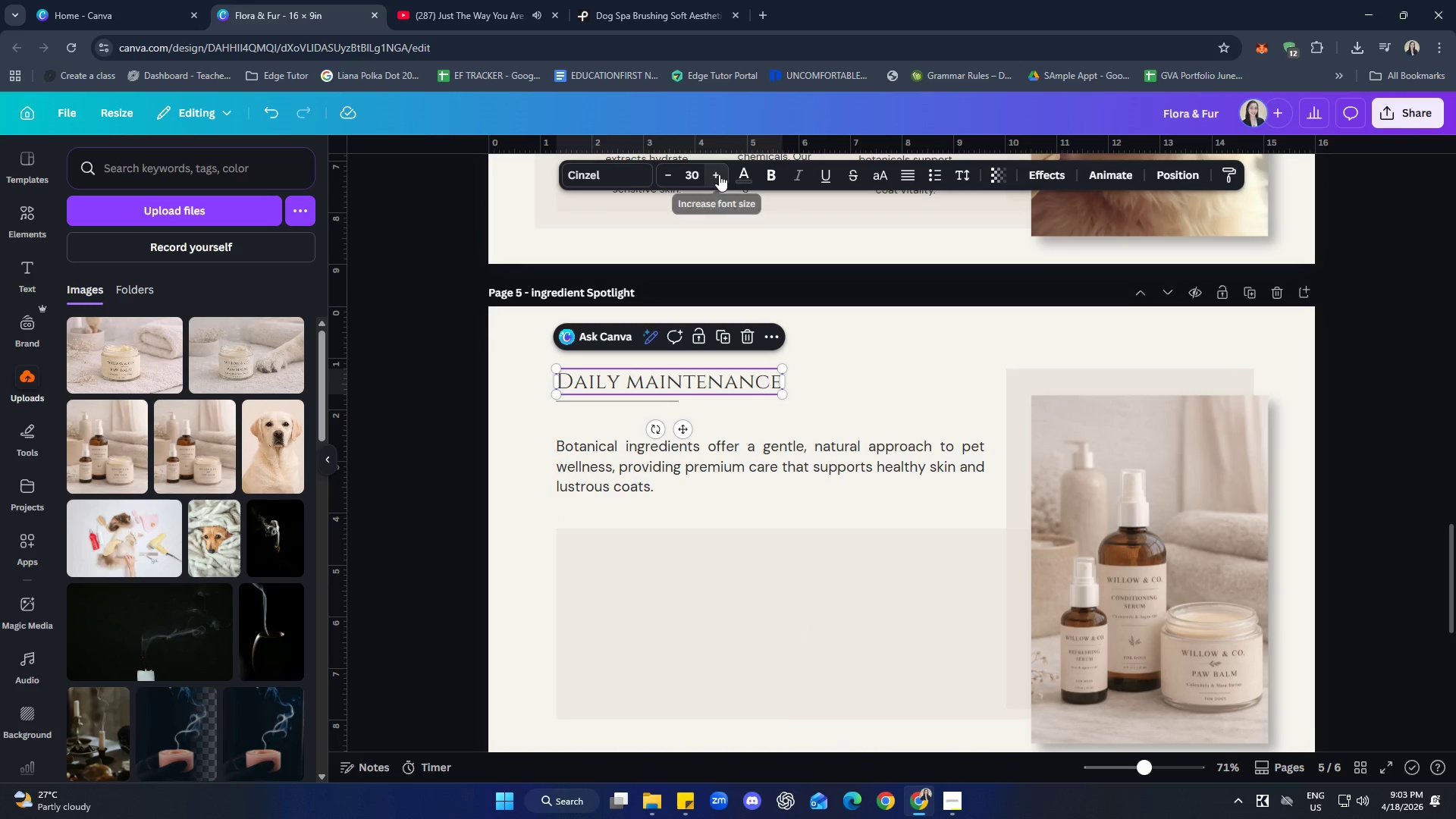 
double_click([717, 174])
 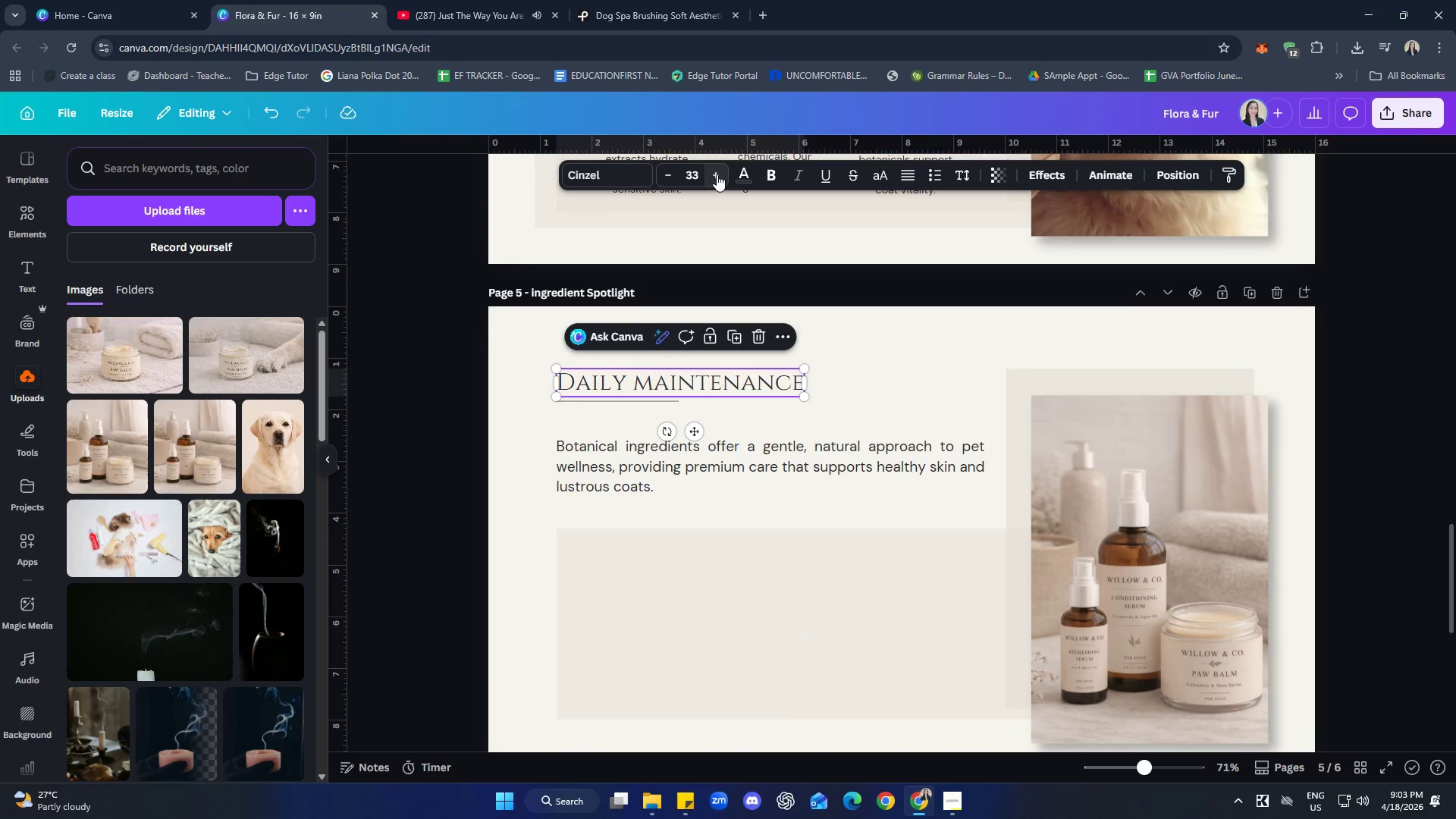 
double_click([717, 174])
 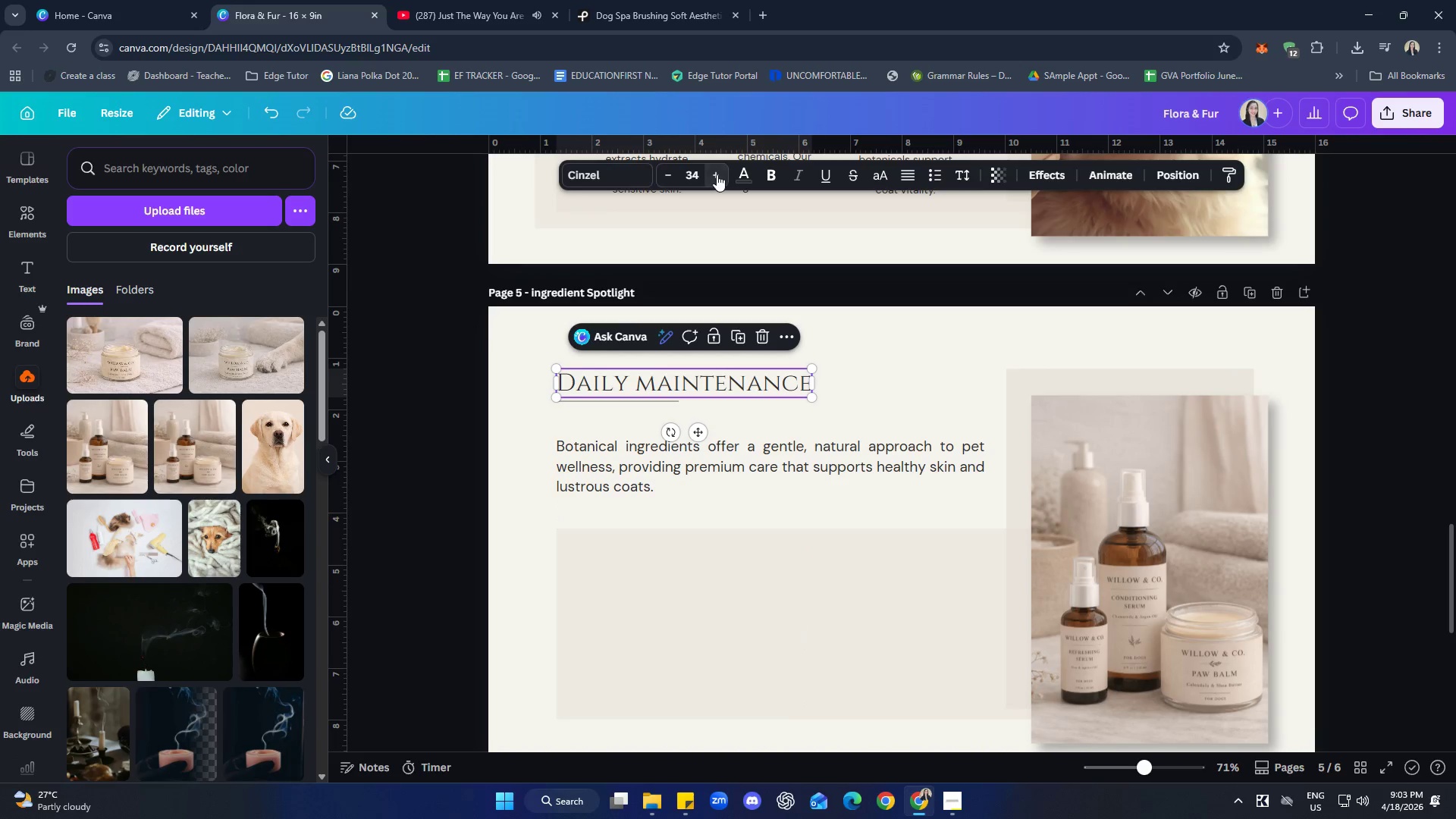 
triple_click([717, 174])
 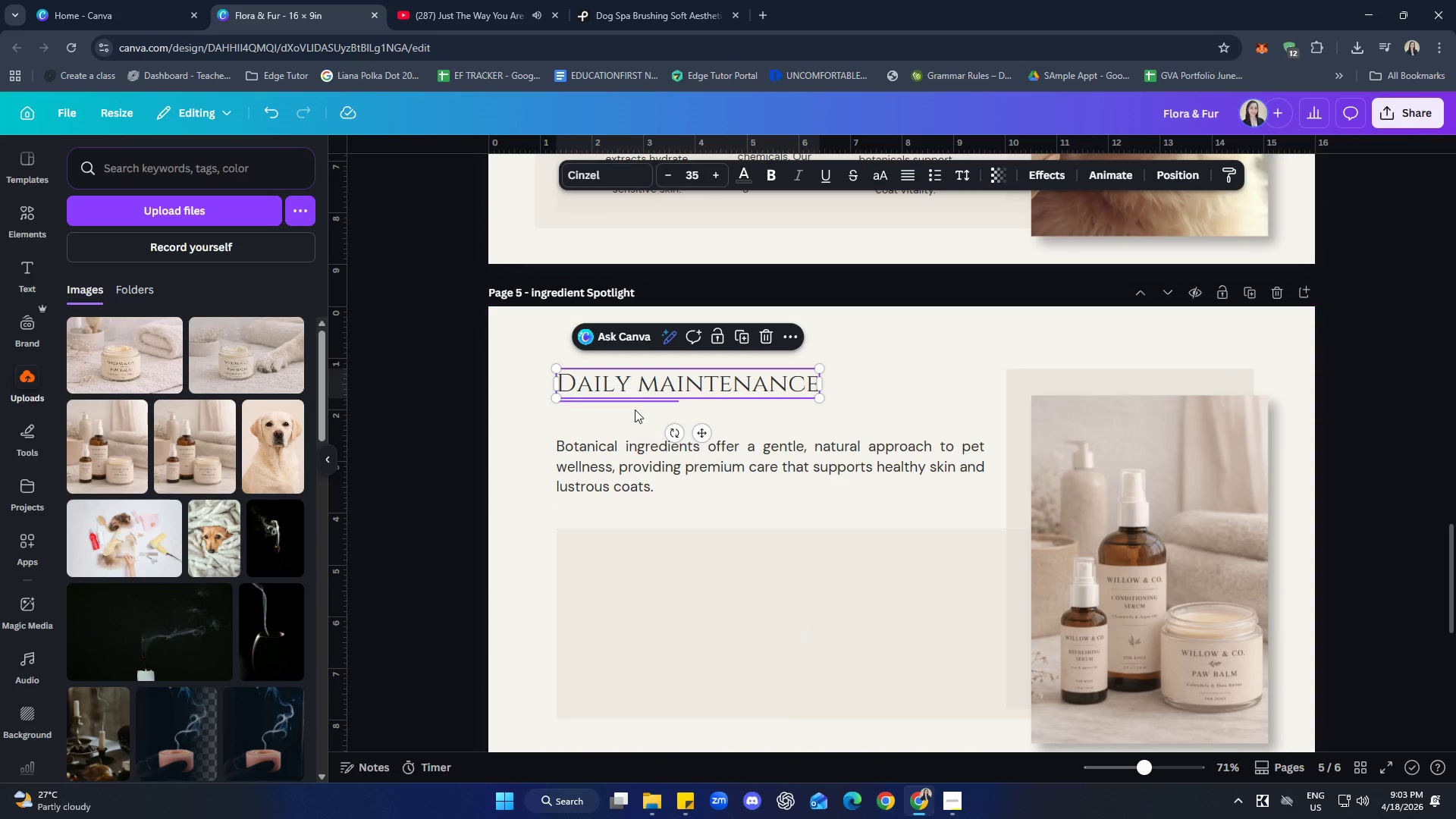 
left_click([635, 406])
 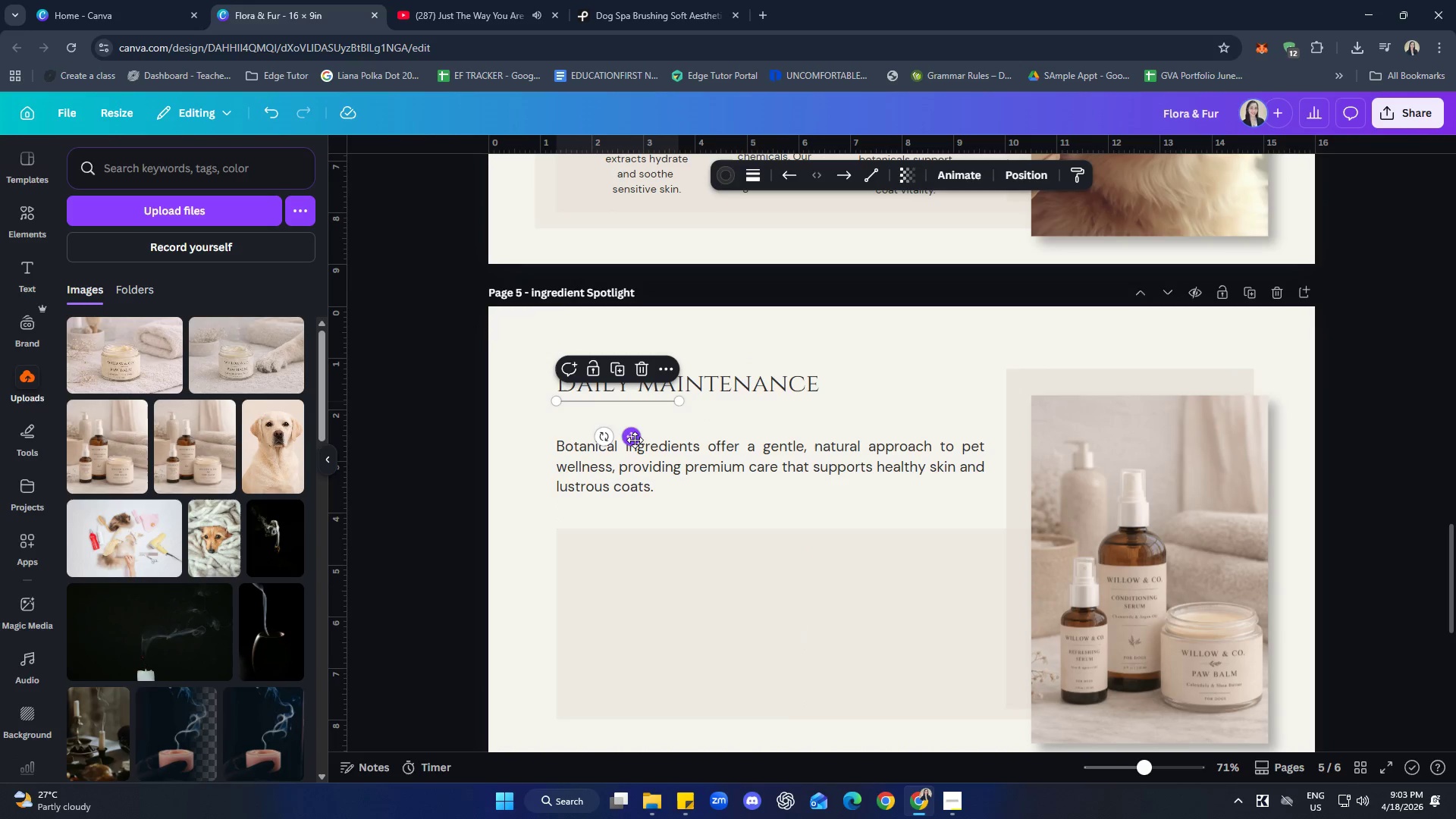 
left_click_drag(start_coordinate=[635, 440], to_coordinate=[634, 447])
 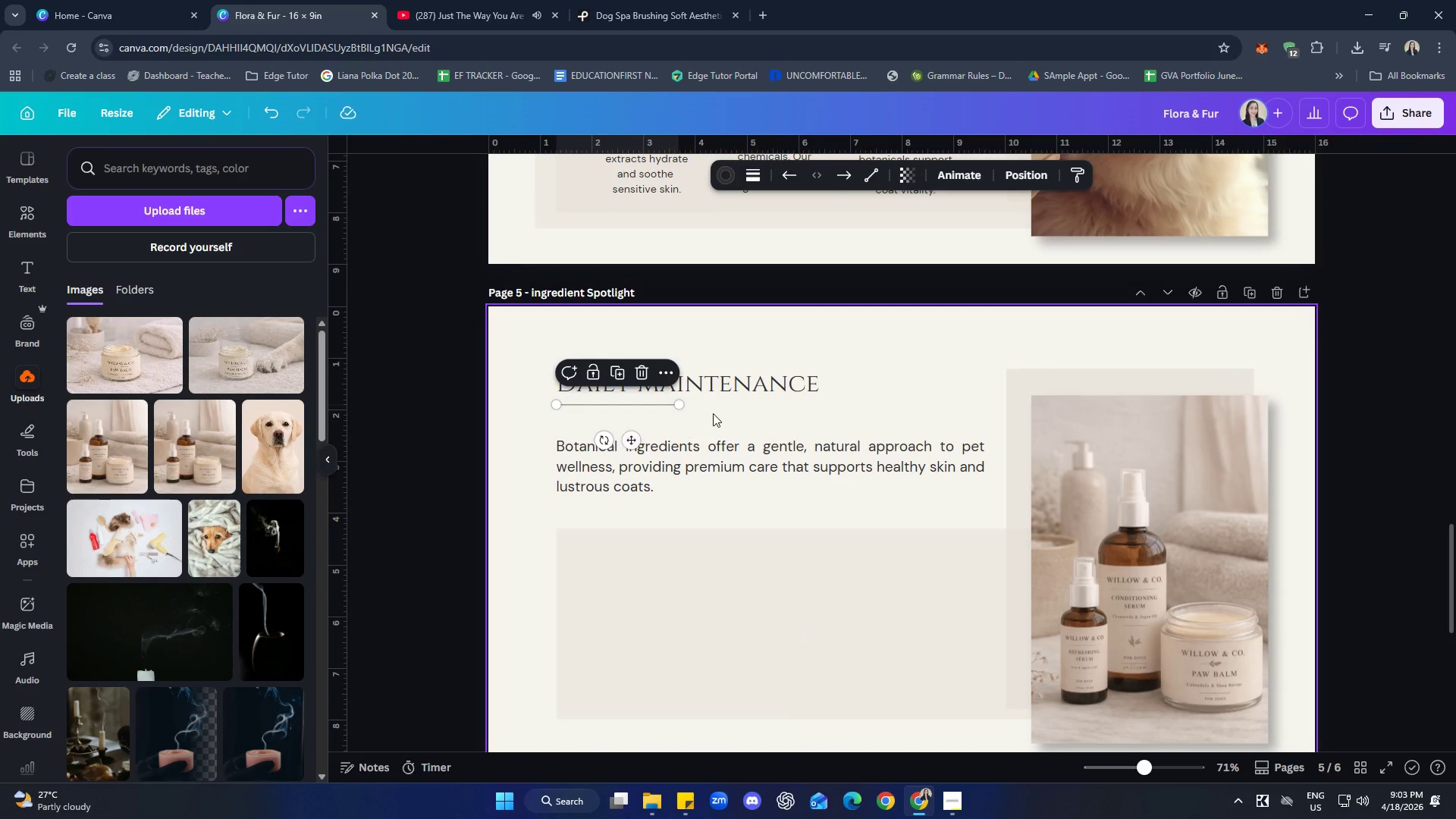 
left_click([713, 413])
 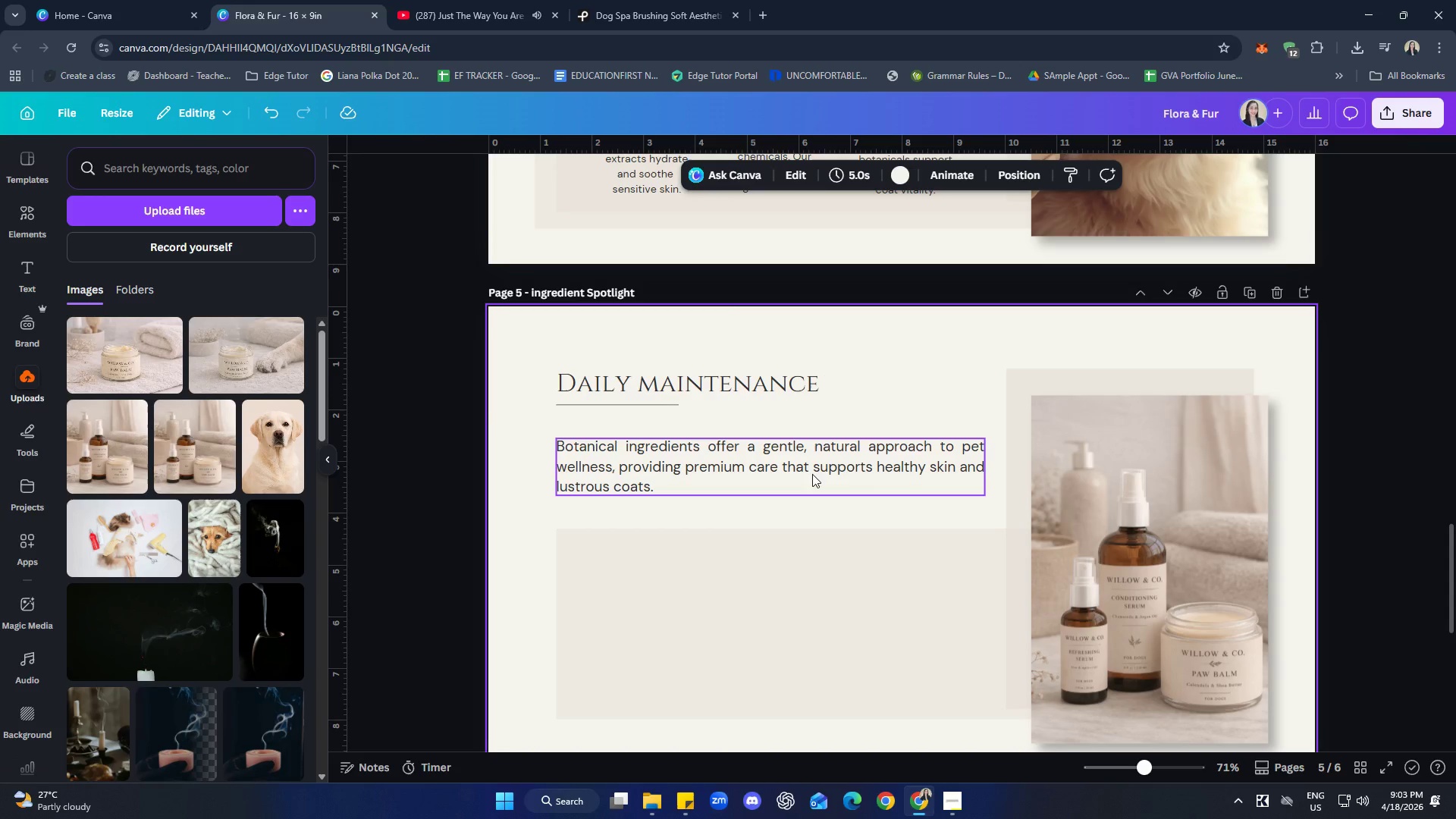 
left_click([45, 221])
 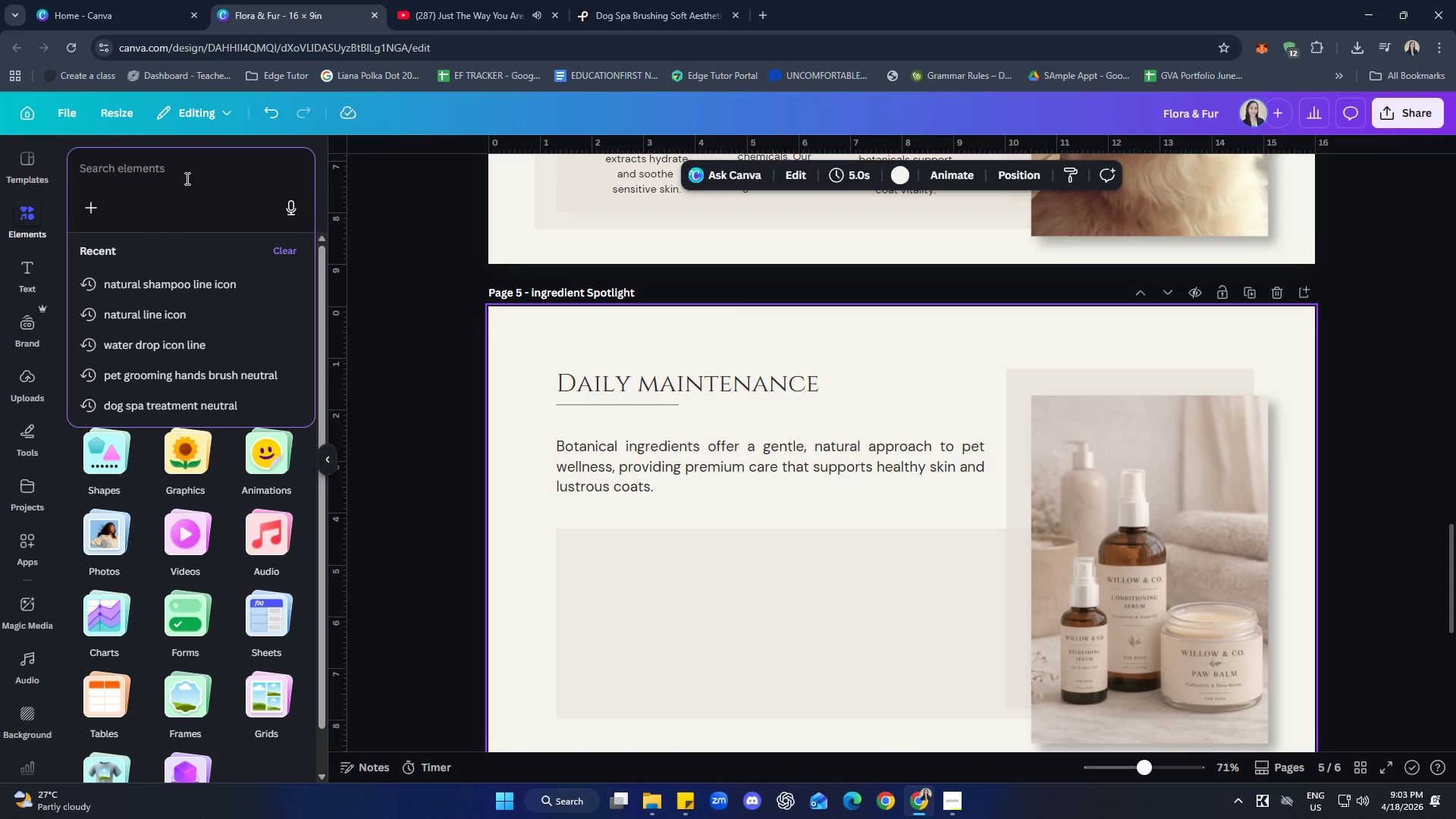 
type(pa prin)
key(Backspace)
key(Backspace)
key(Backspace)
key(Backspace)
key(Backspace)
type(w print)
 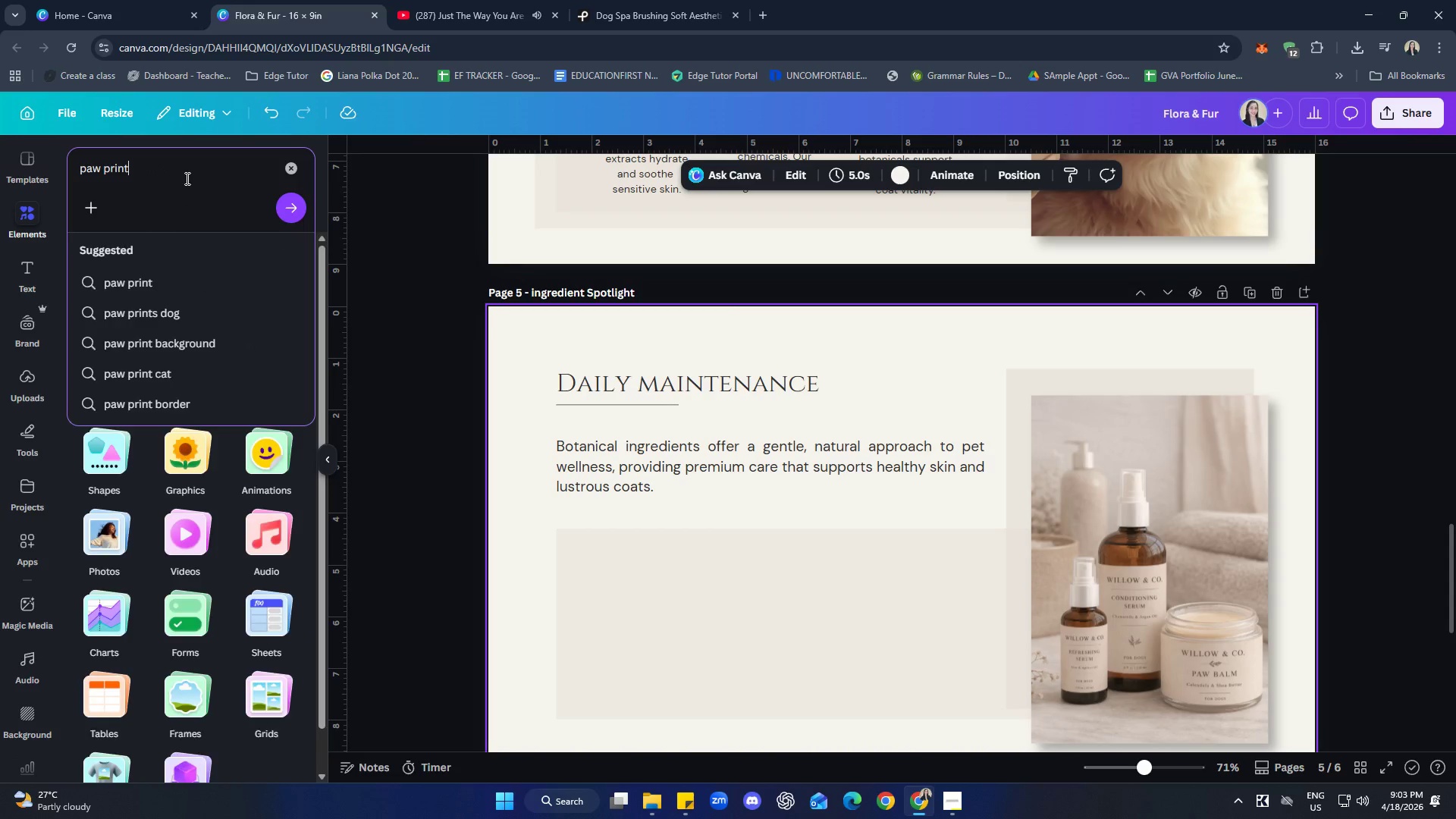 
key(Enter)
 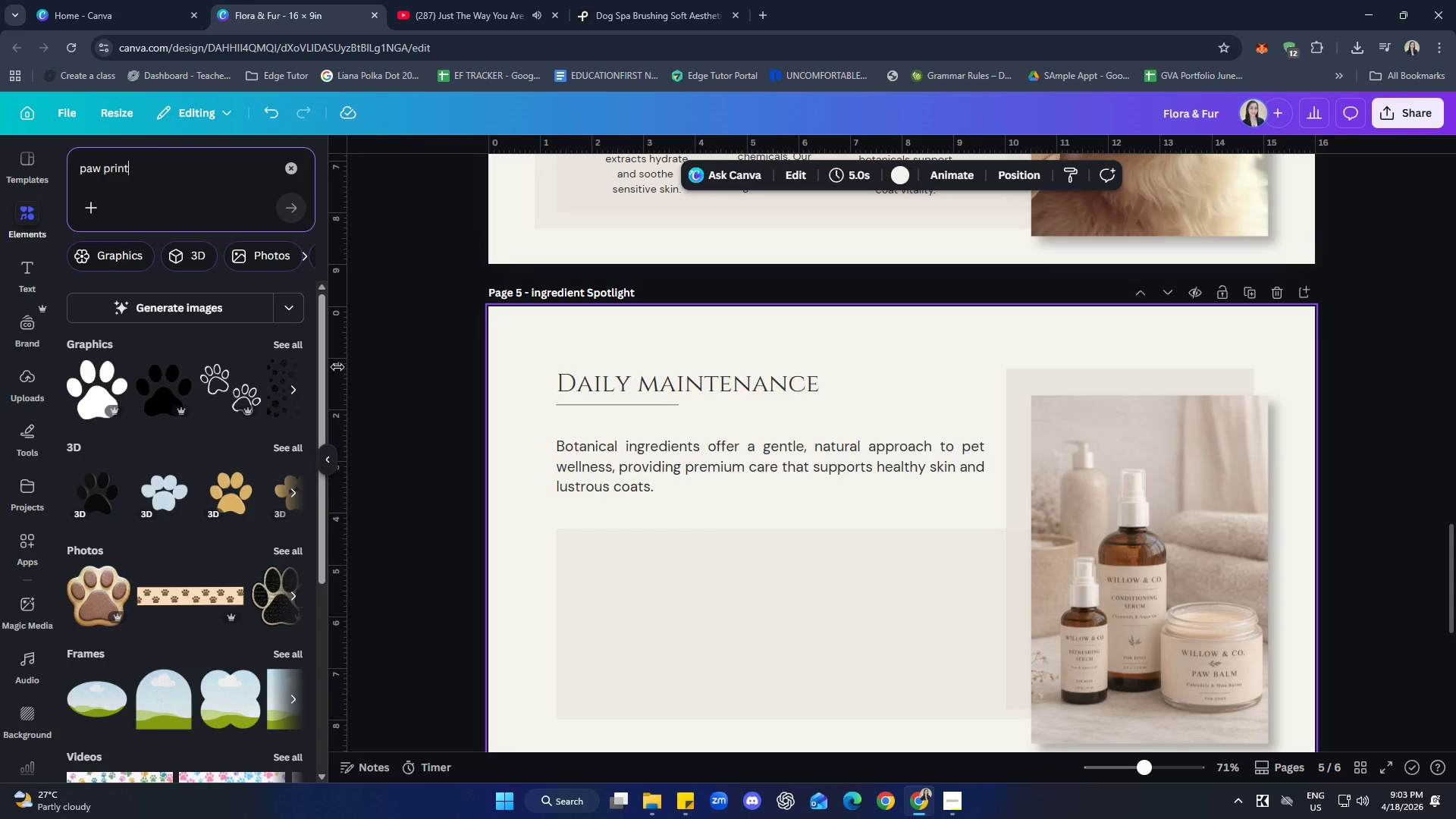 
left_click([293, 348])
 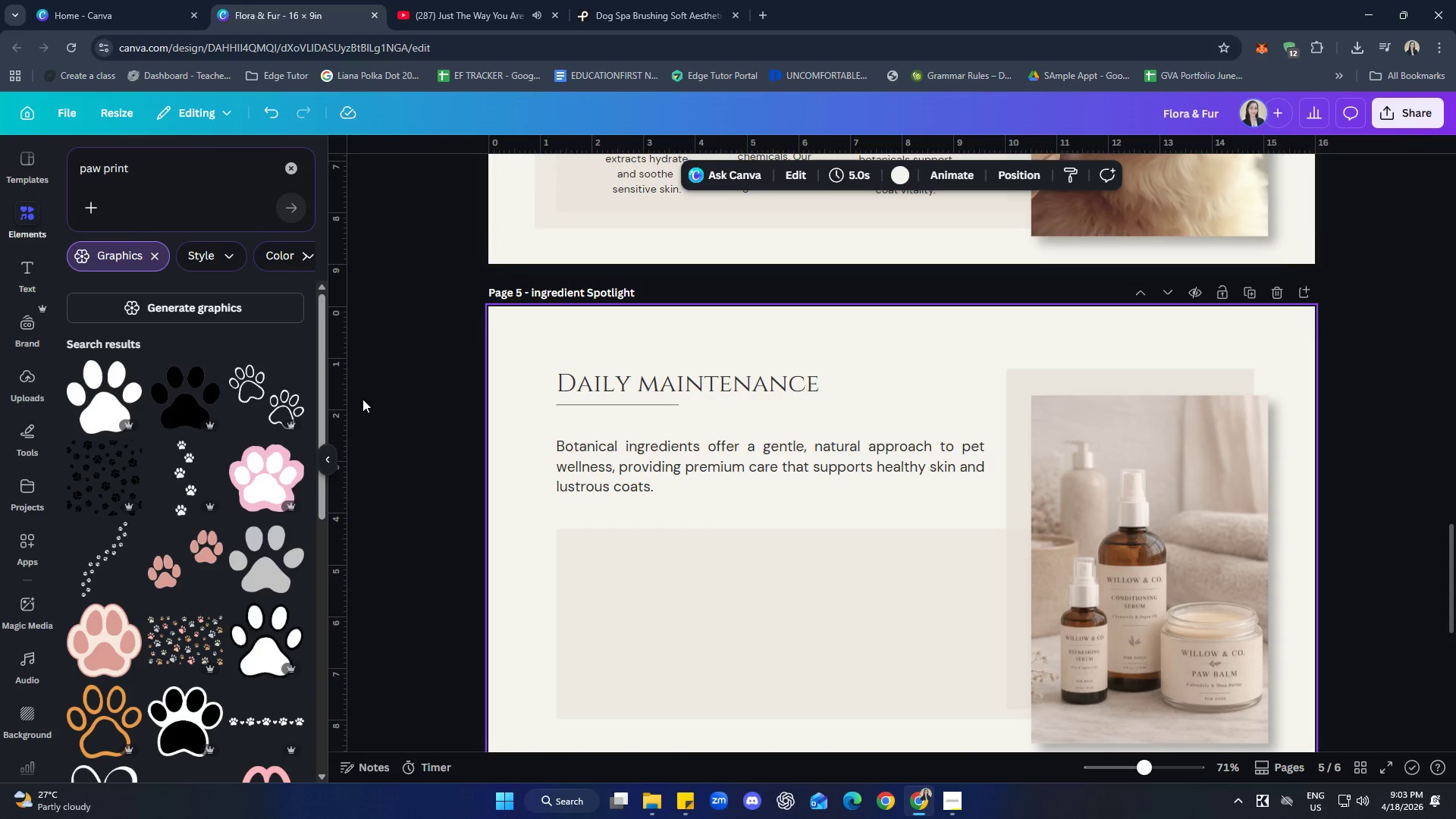 
scroll: coordinate [249, 406], scroll_direction: down, amount: 7.0
 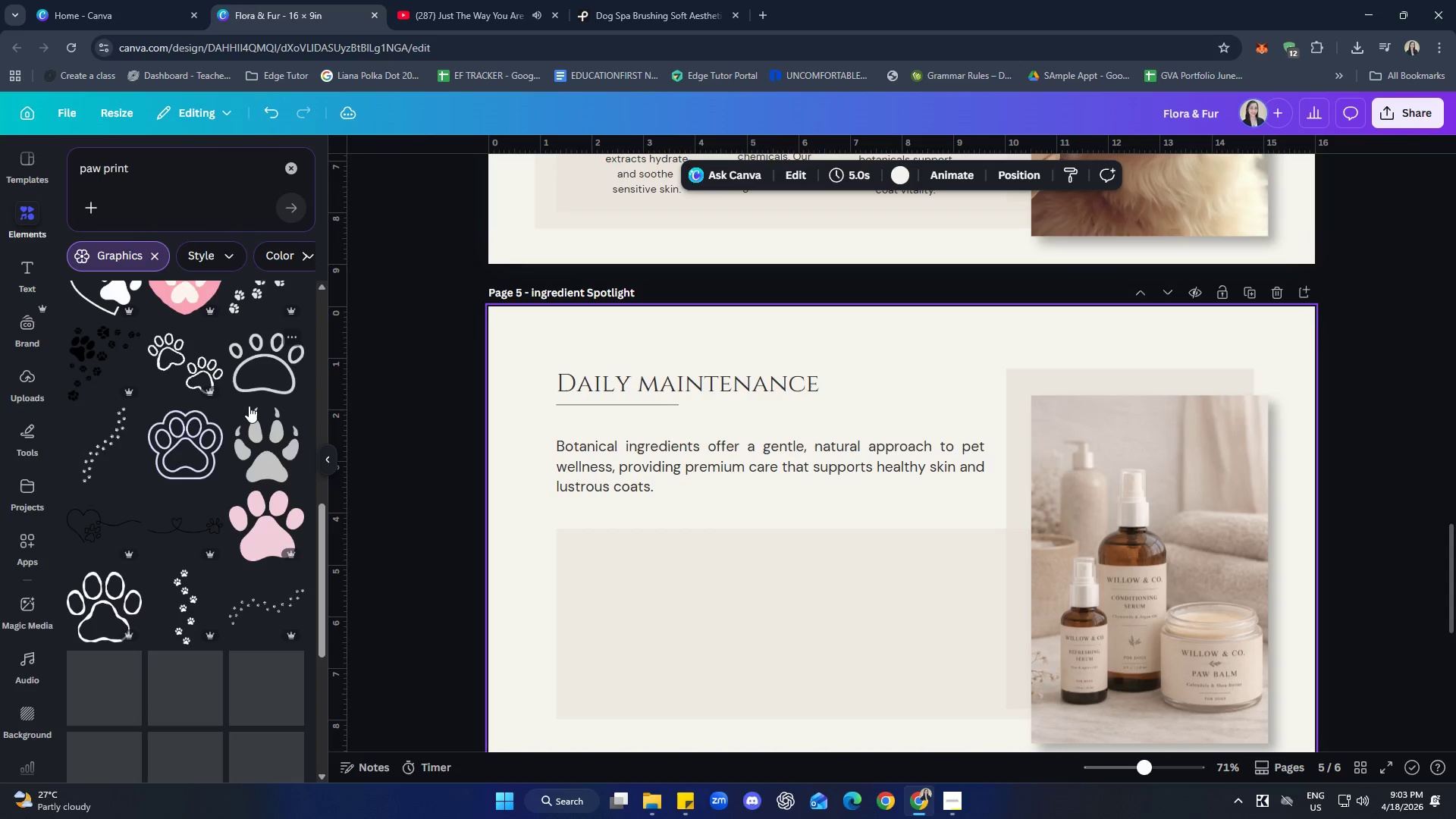 
mouse_move([251, 639])
 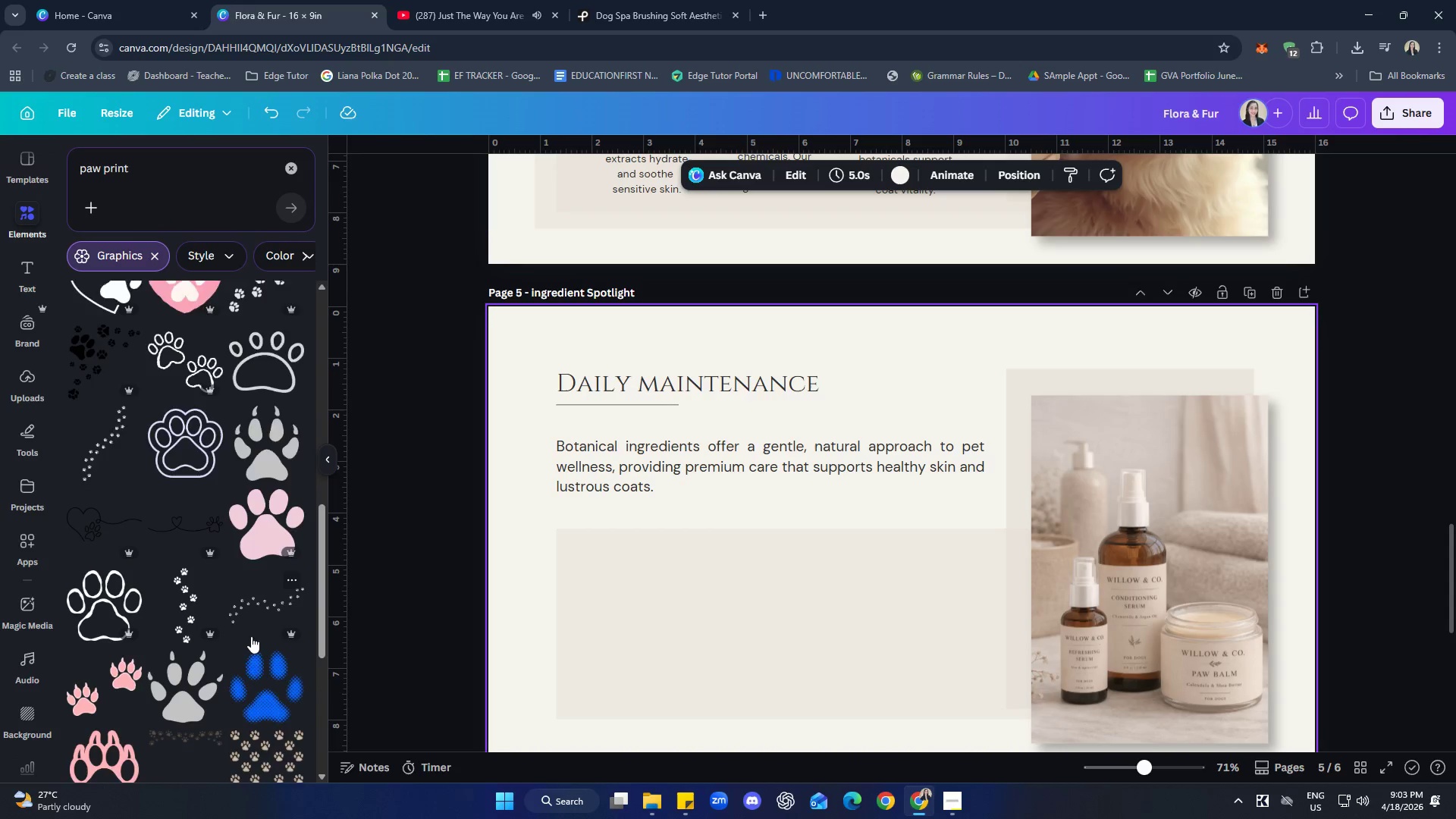 
scroll: coordinate [251, 636], scroll_direction: down, amount: 2.0
 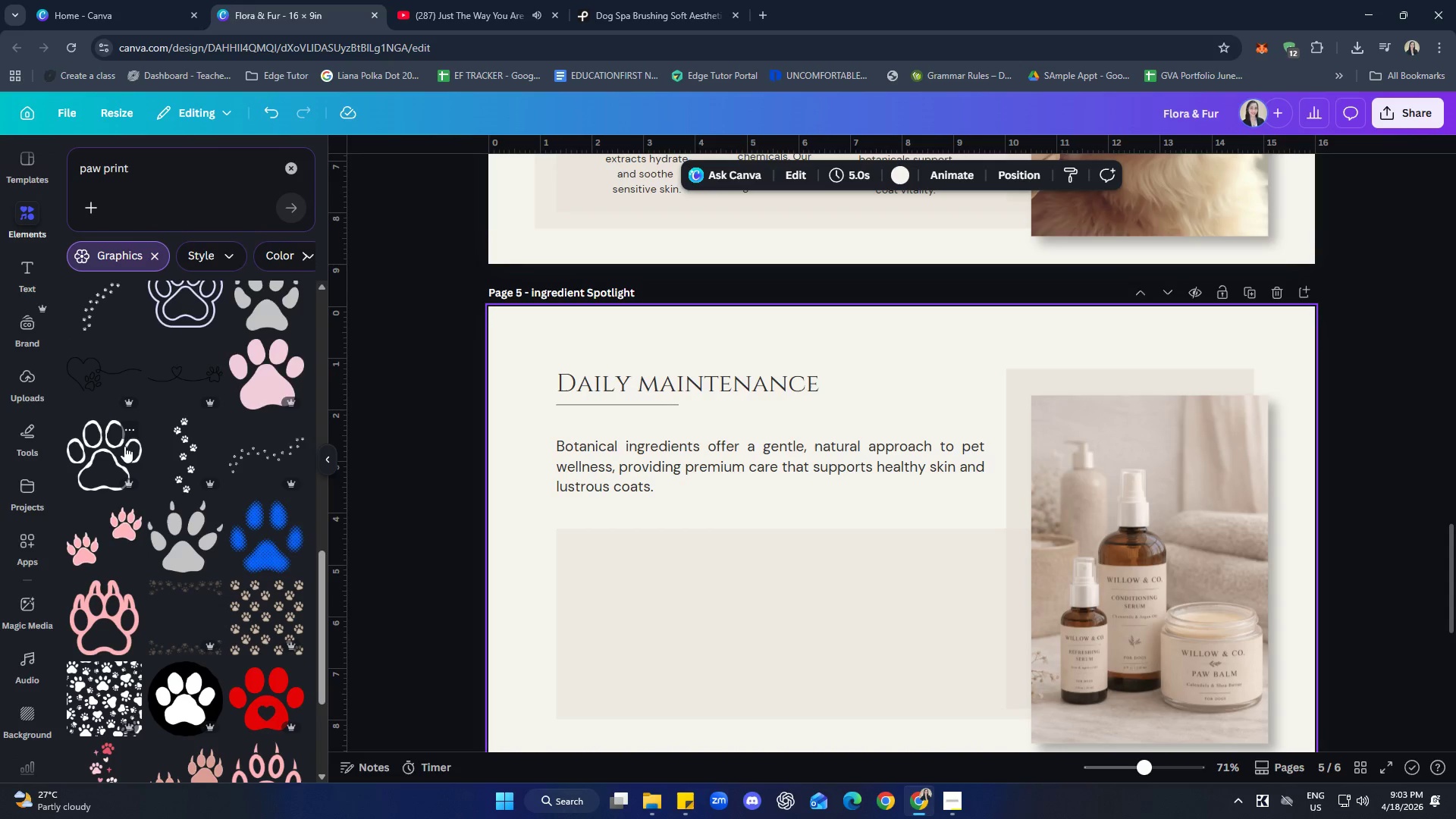 
left_click([128, 433])
 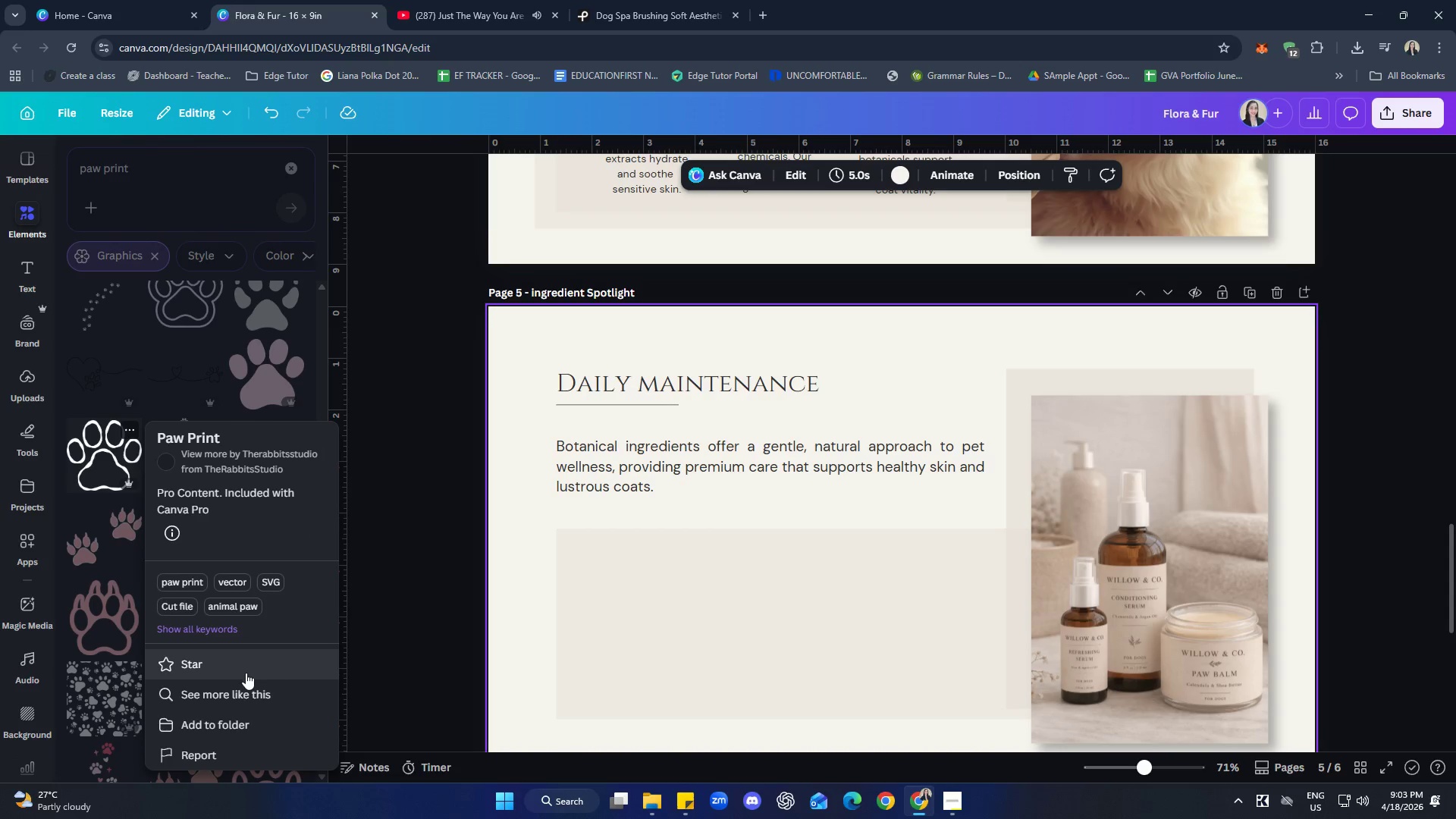 
left_click([247, 683])
 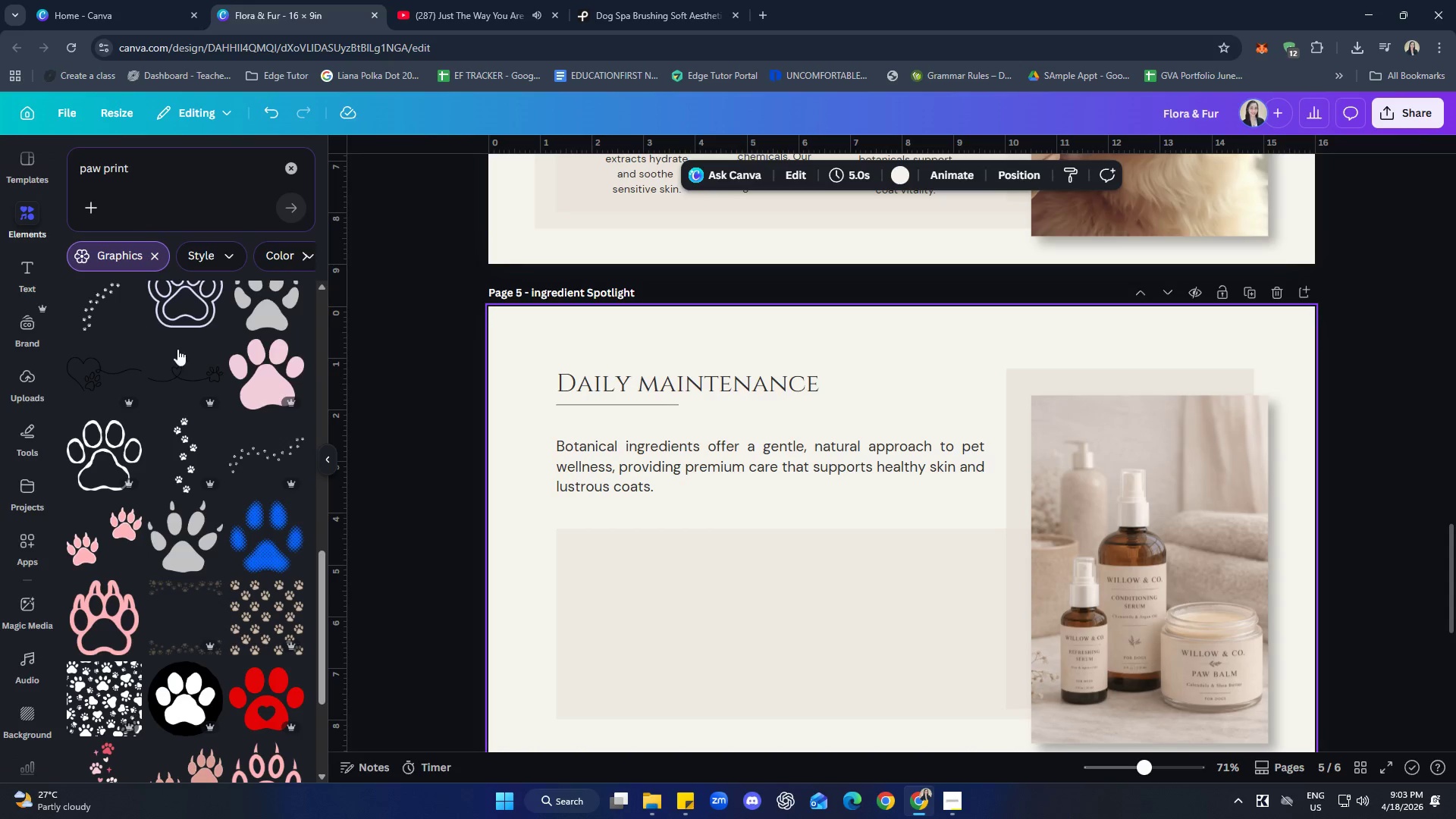 
left_click([610, 475])
 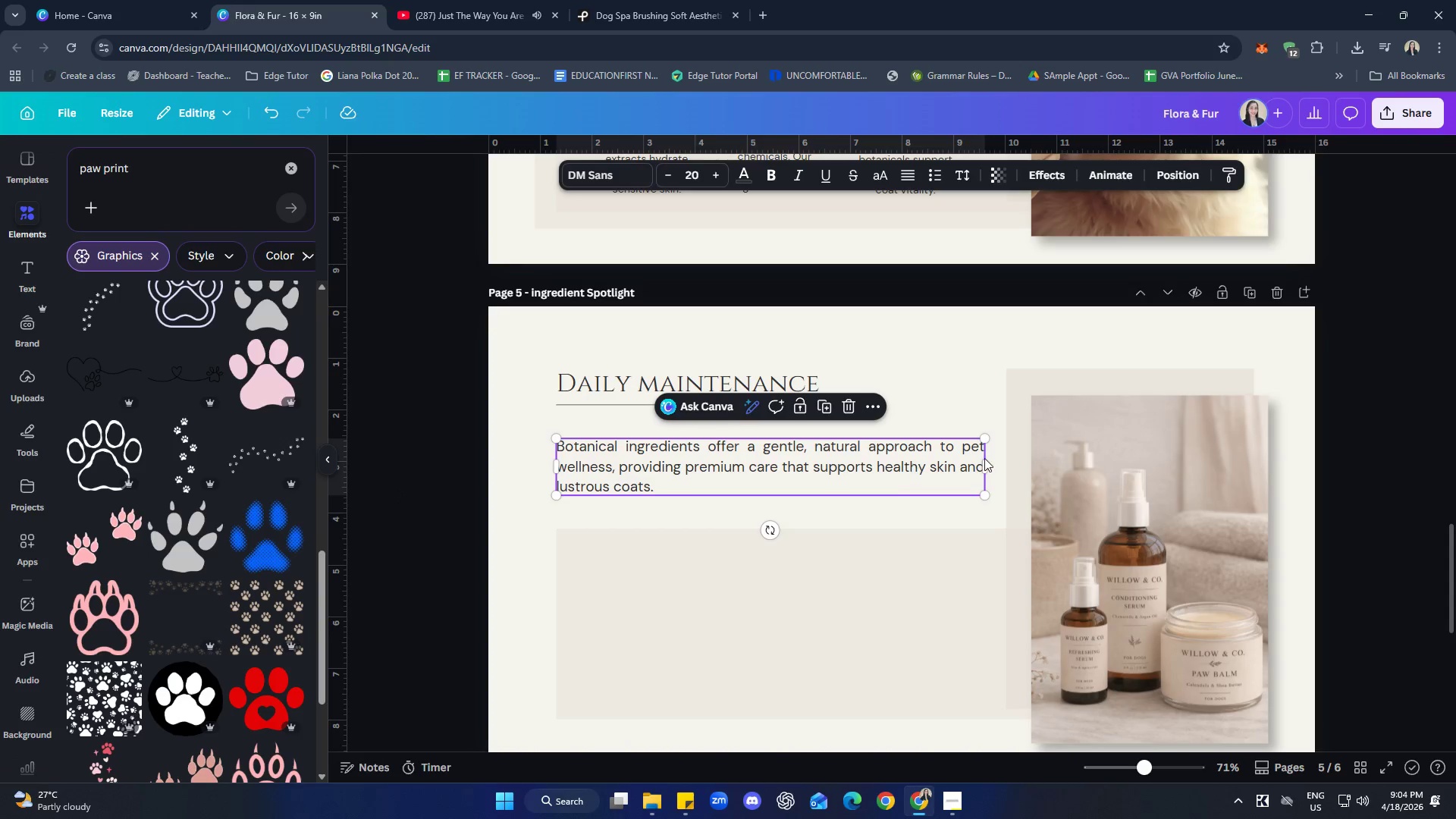 
left_click_drag(start_coordinate=[990, 469], to_coordinate=[894, 472])
 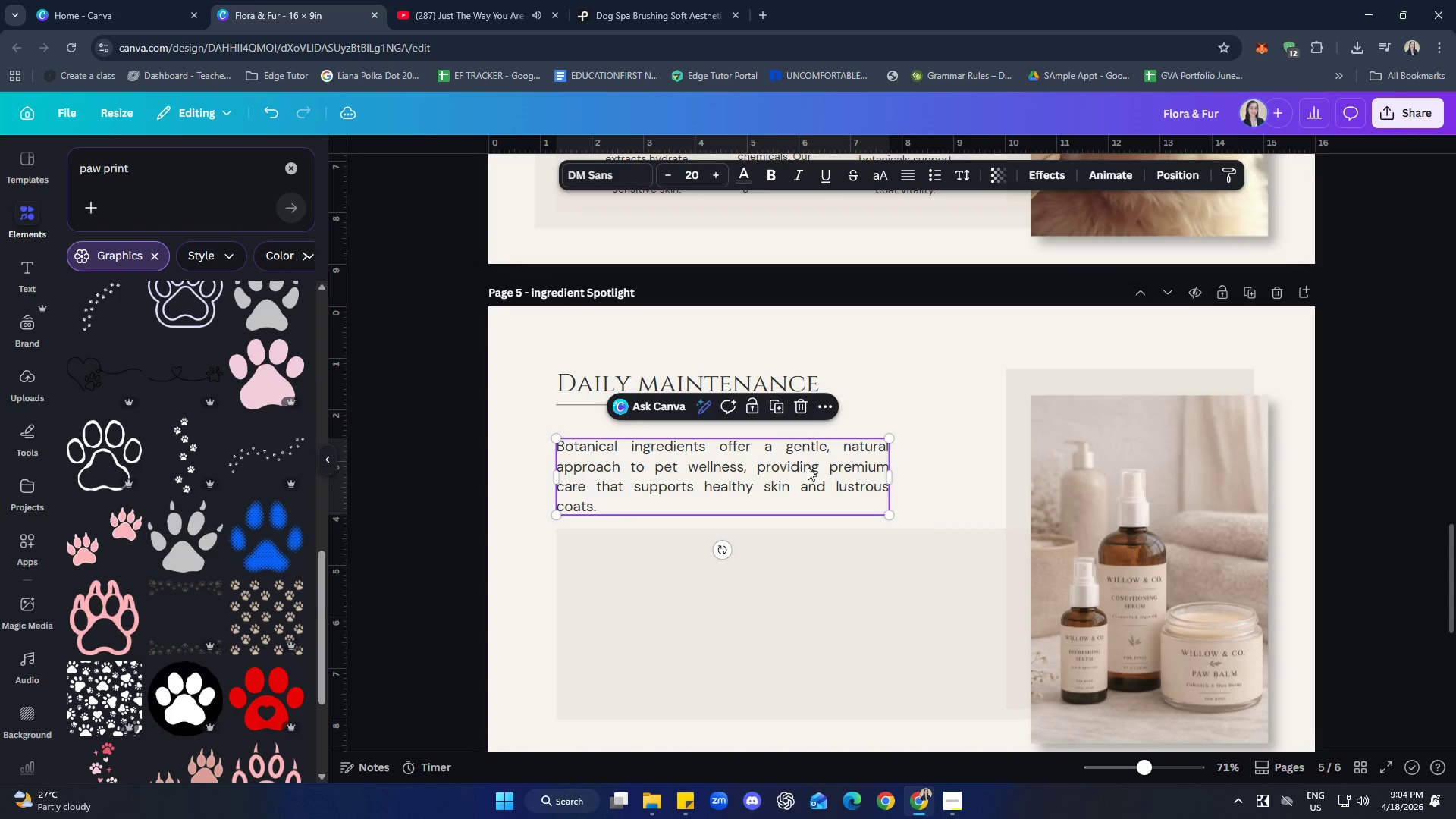 
left_click_drag(start_coordinate=[802, 467], to_coordinate=[877, 463])
 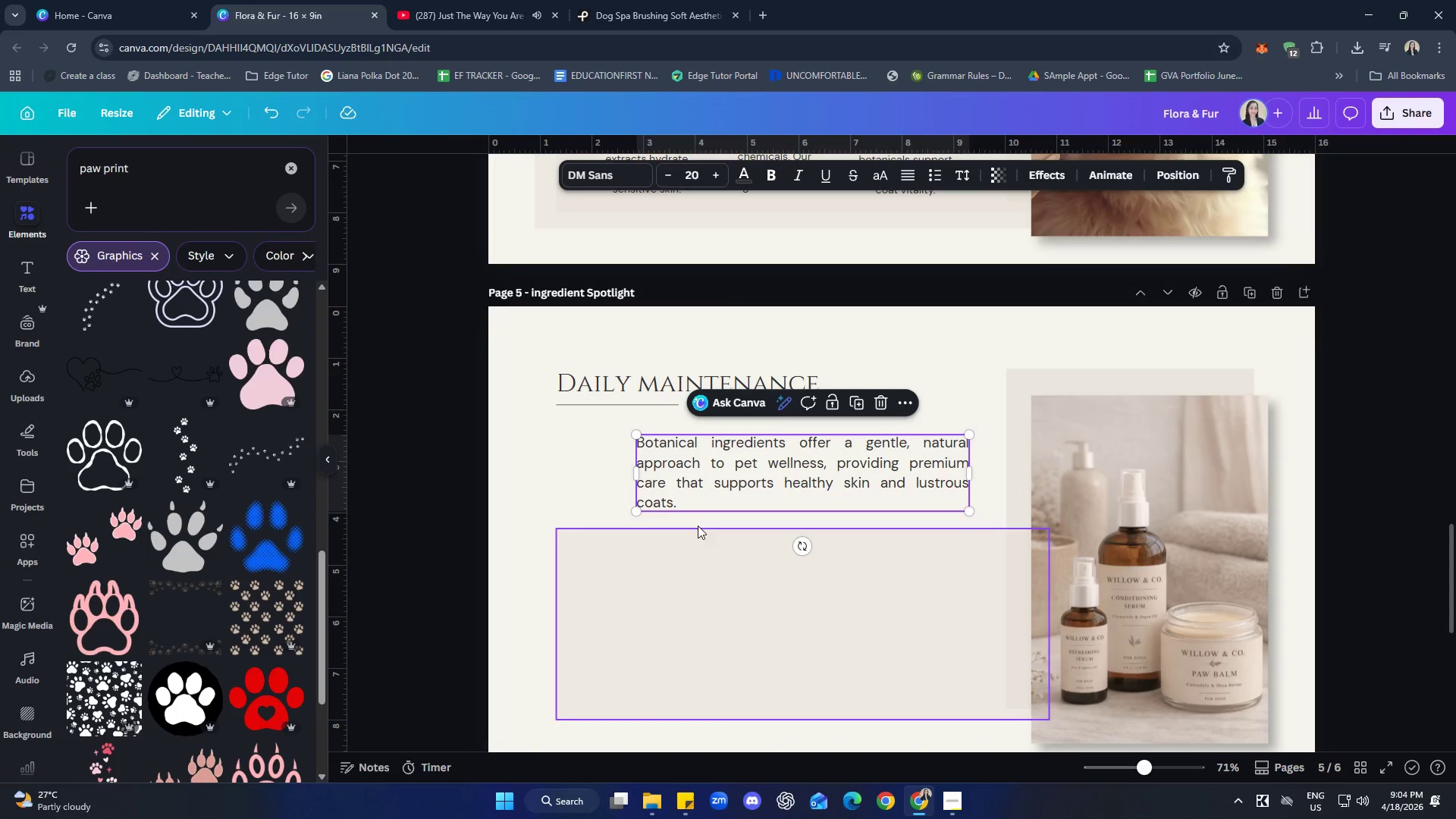 
left_click([602, 468])
 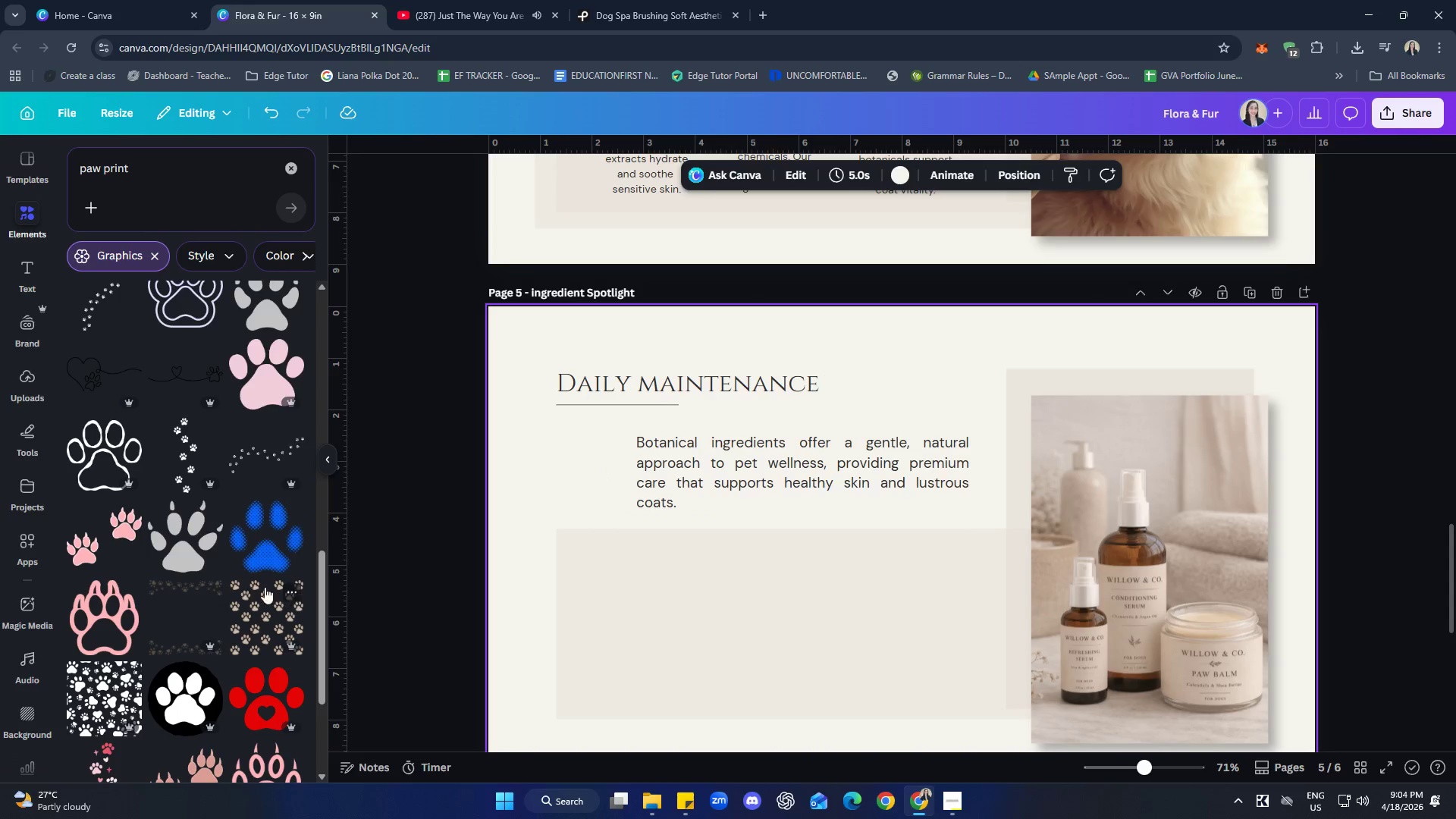 
left_click([106, 449])
 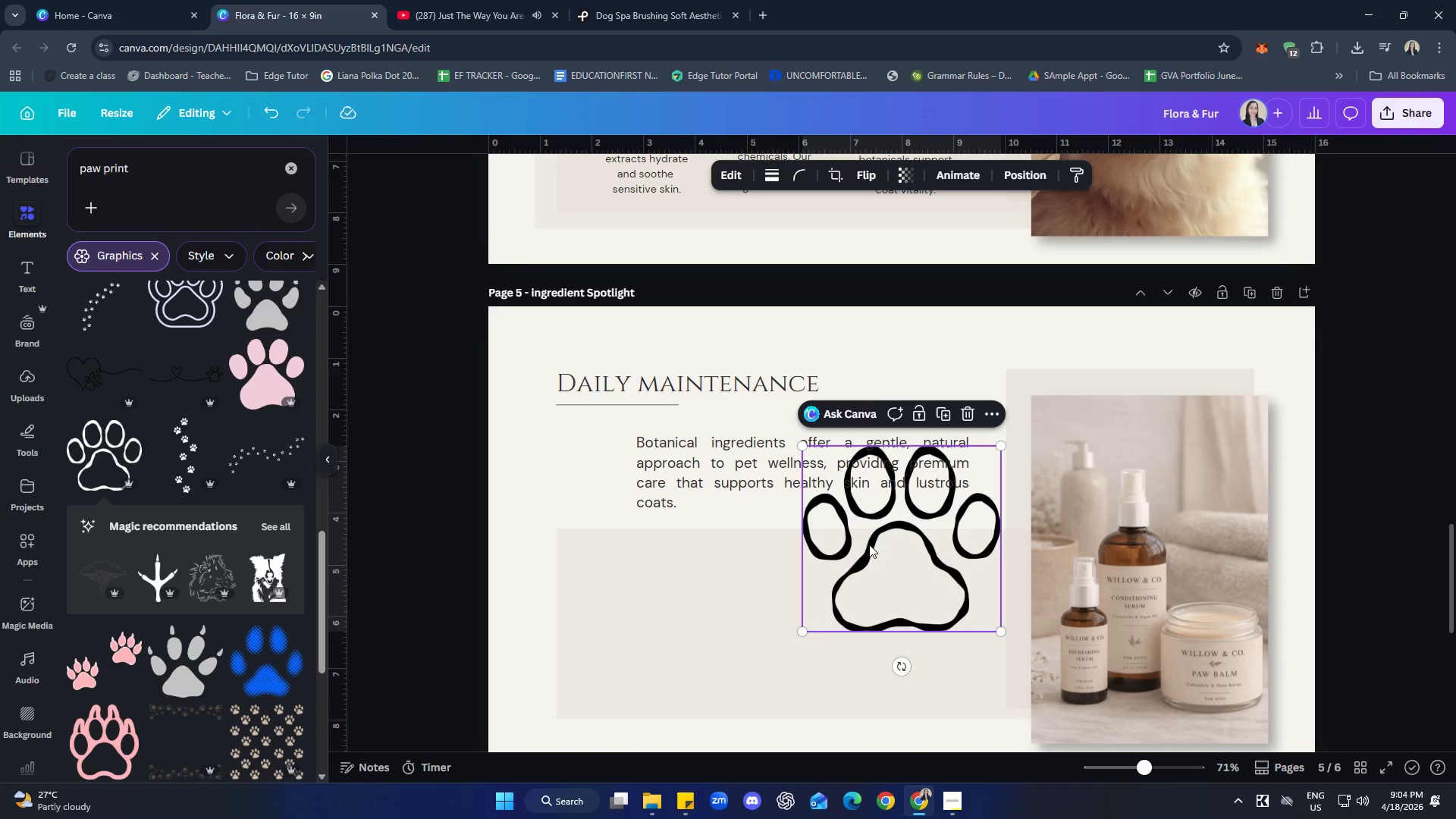 
left_click_drag(start_coordinate=[889, 551], to_coordinate=[734, 535])
 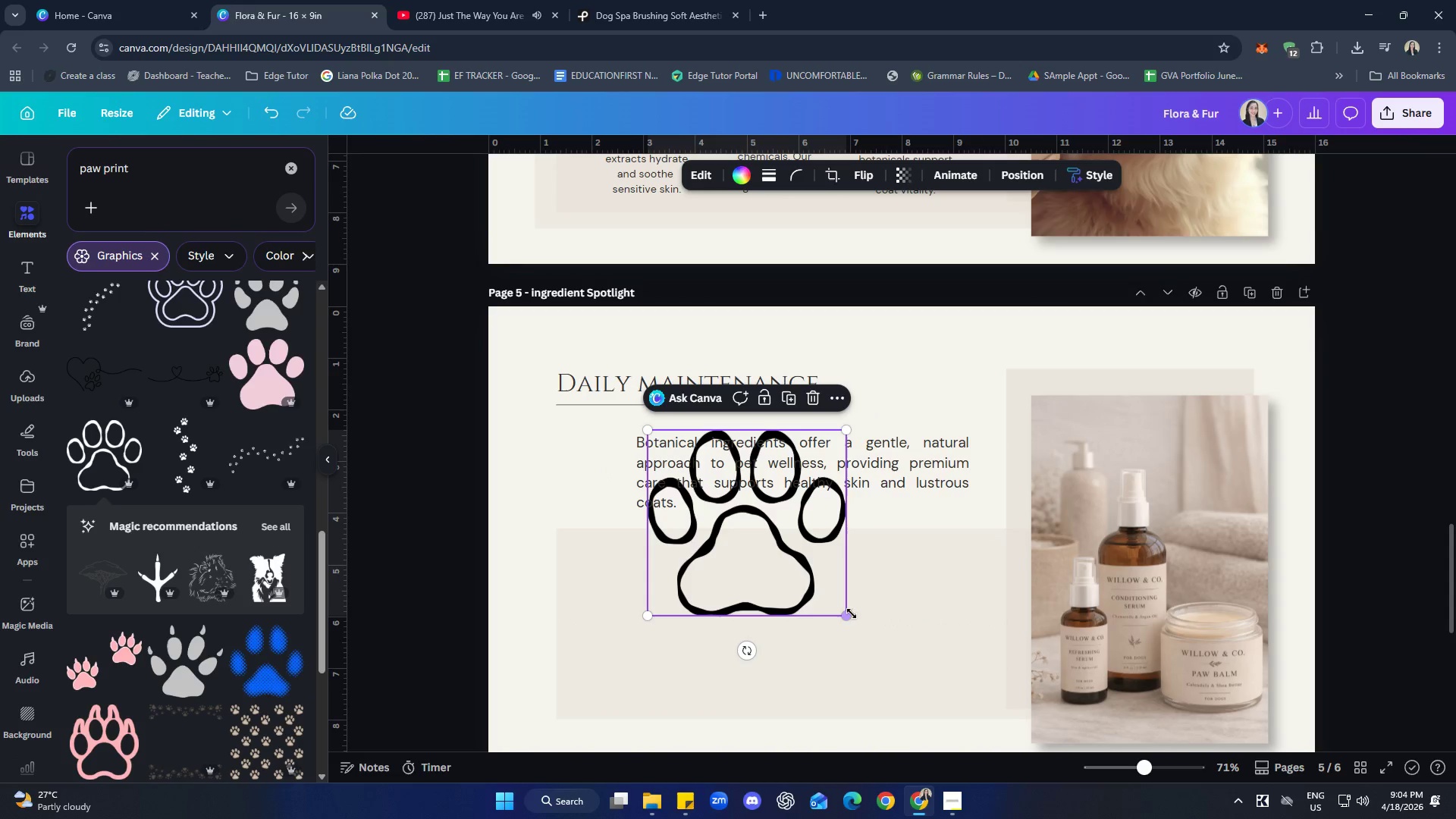 
left_click_drag(start_coordinate=[851, 613], to_coordinate=[711, 497])
 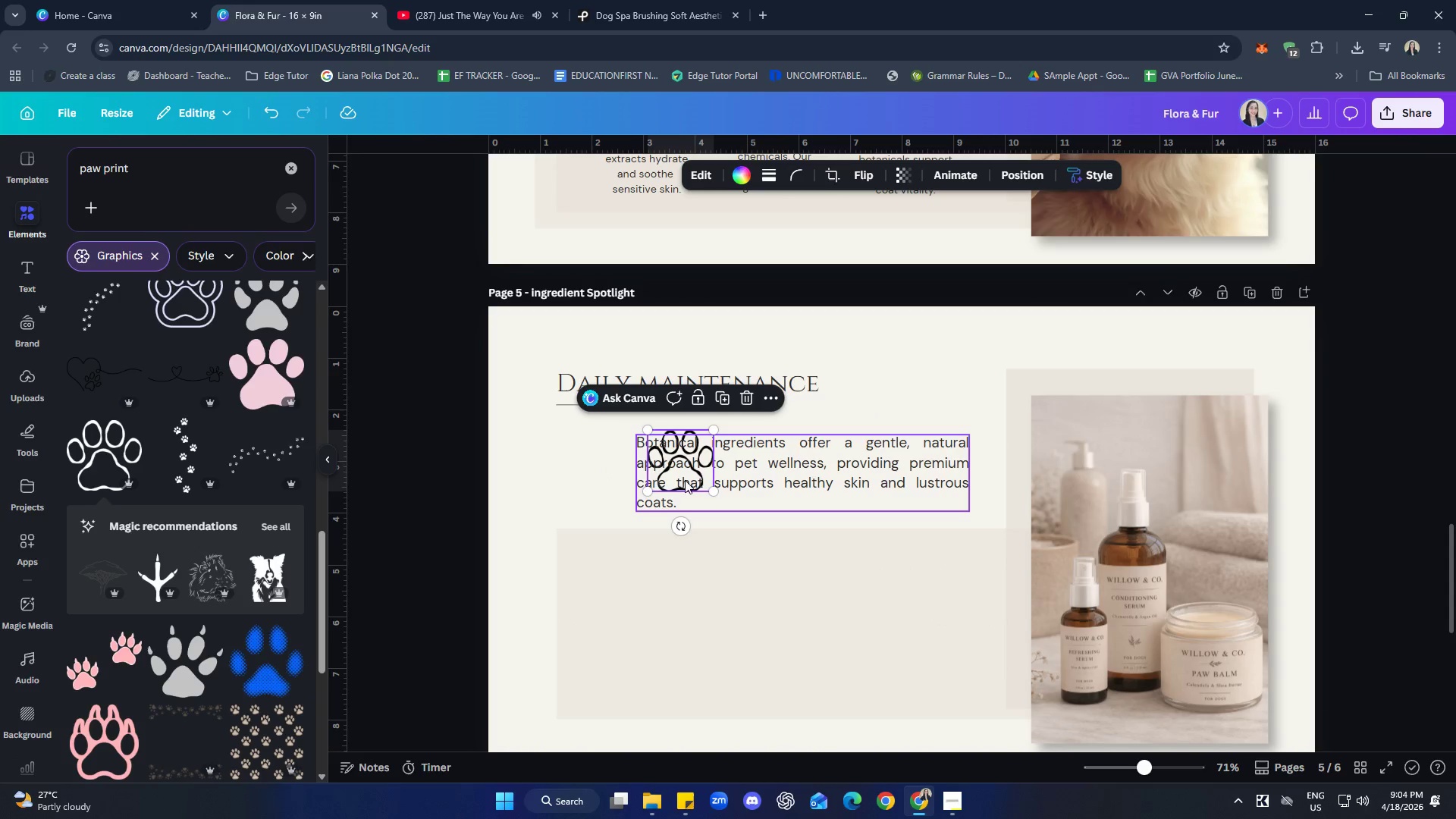 
left_click_drag(start_coordinate=[682, 477], to_coordinate=[589, 475])
 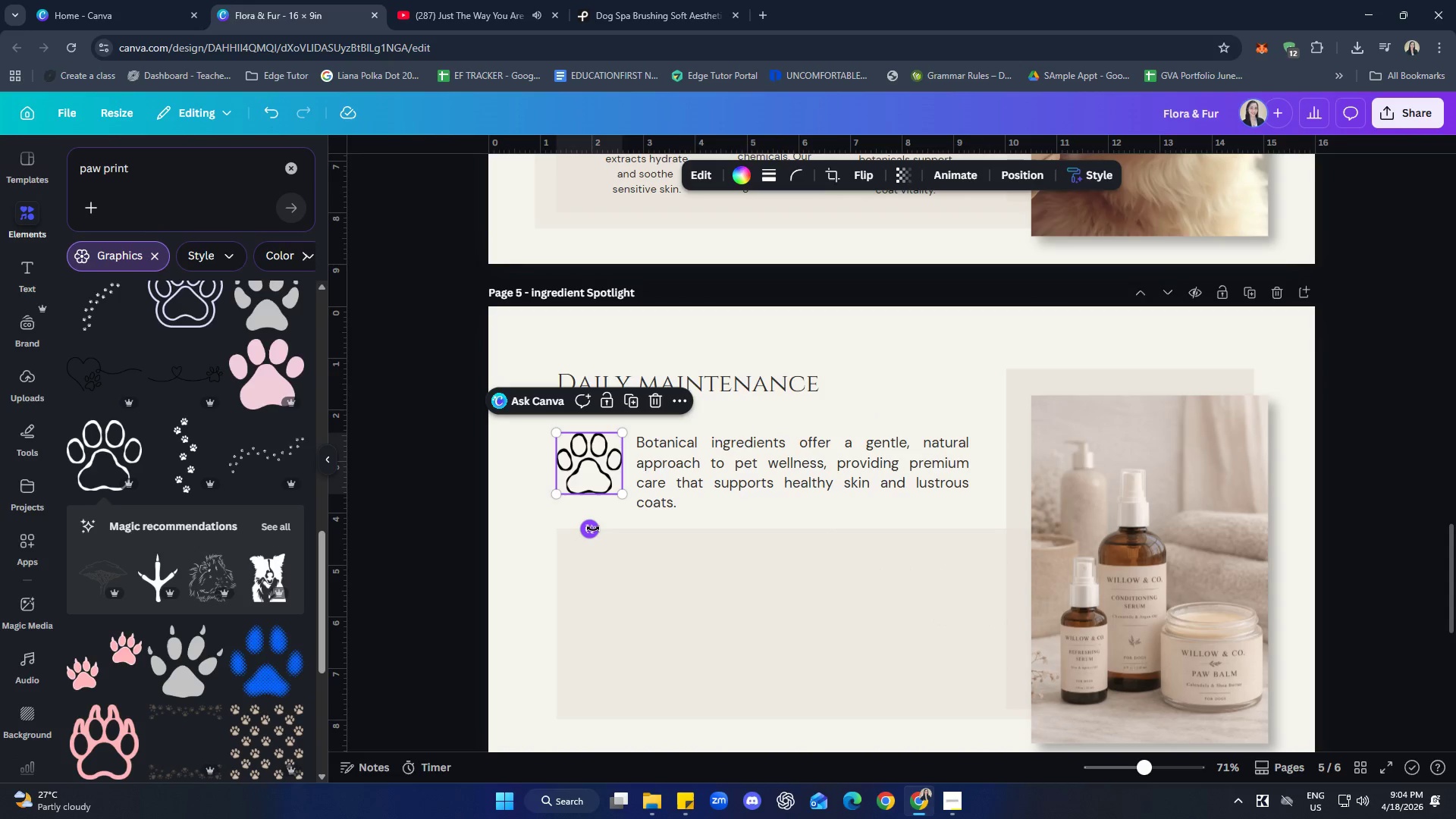 
left_click_drag(start_coordinate=[593, 529], to_coordinate=[574, 522])
 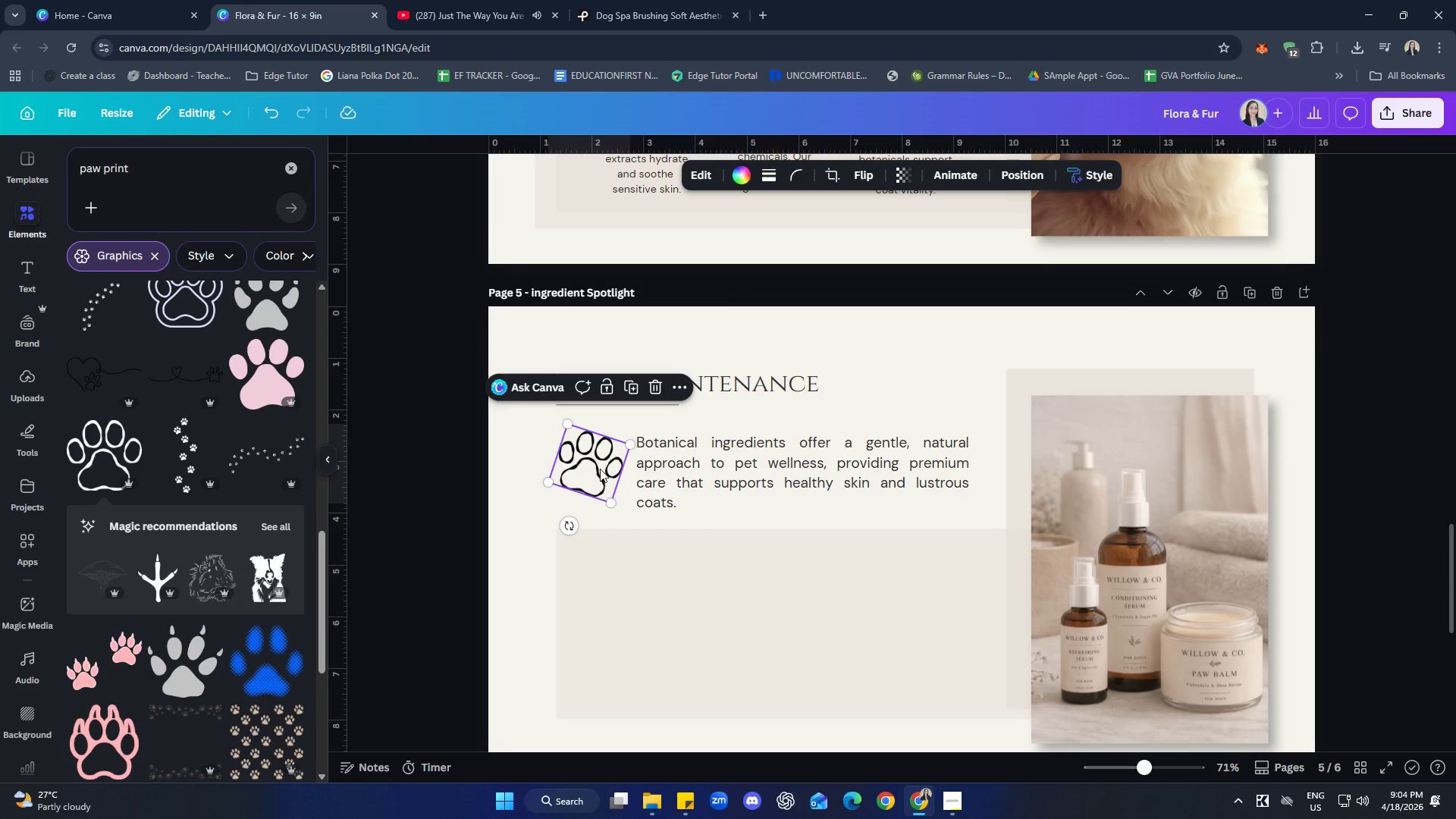 
left_click_drag(start_coordinate=[600, 469], to_coordinate=[602, 474])
 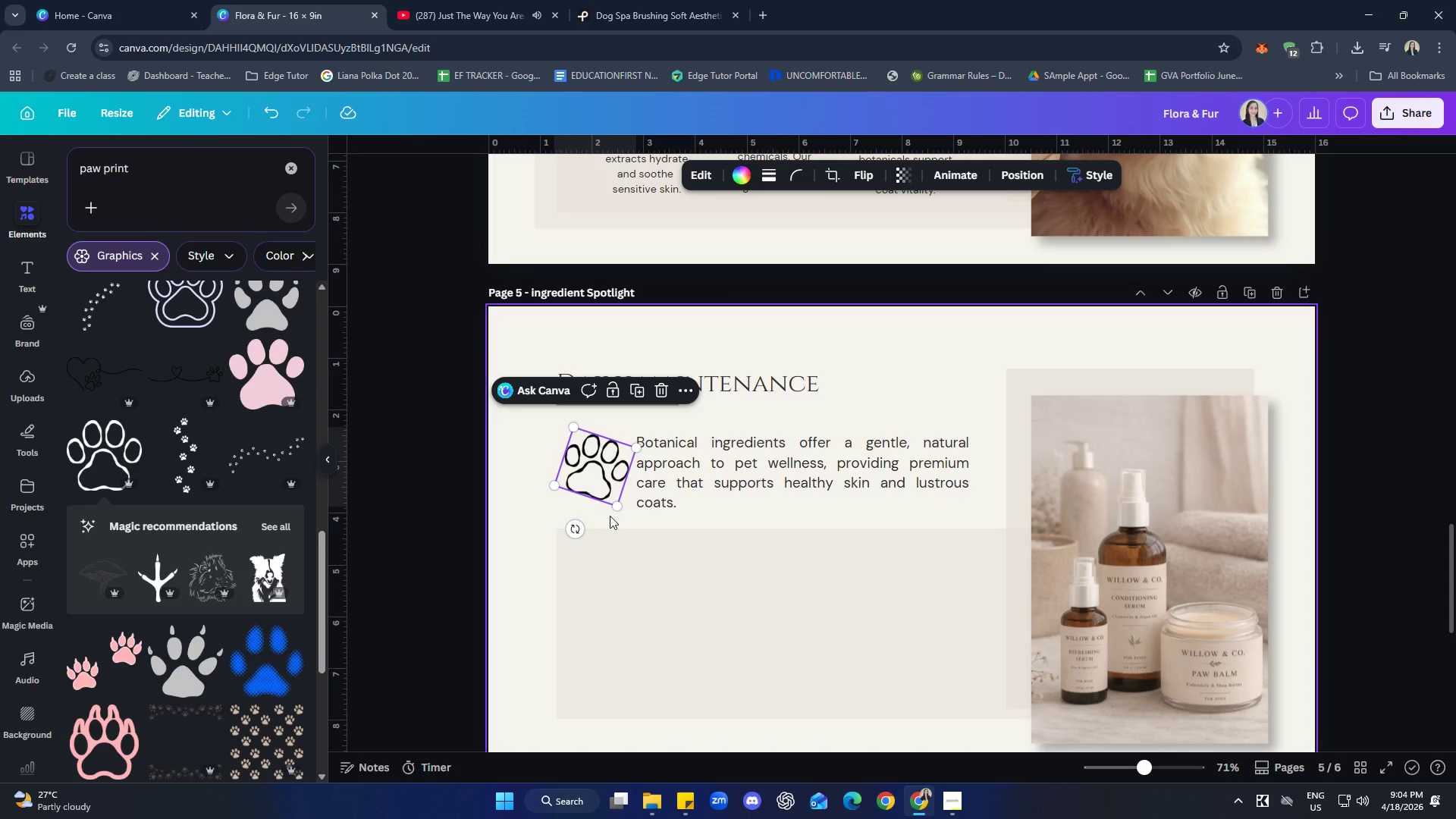 
left_click([610, 516])
 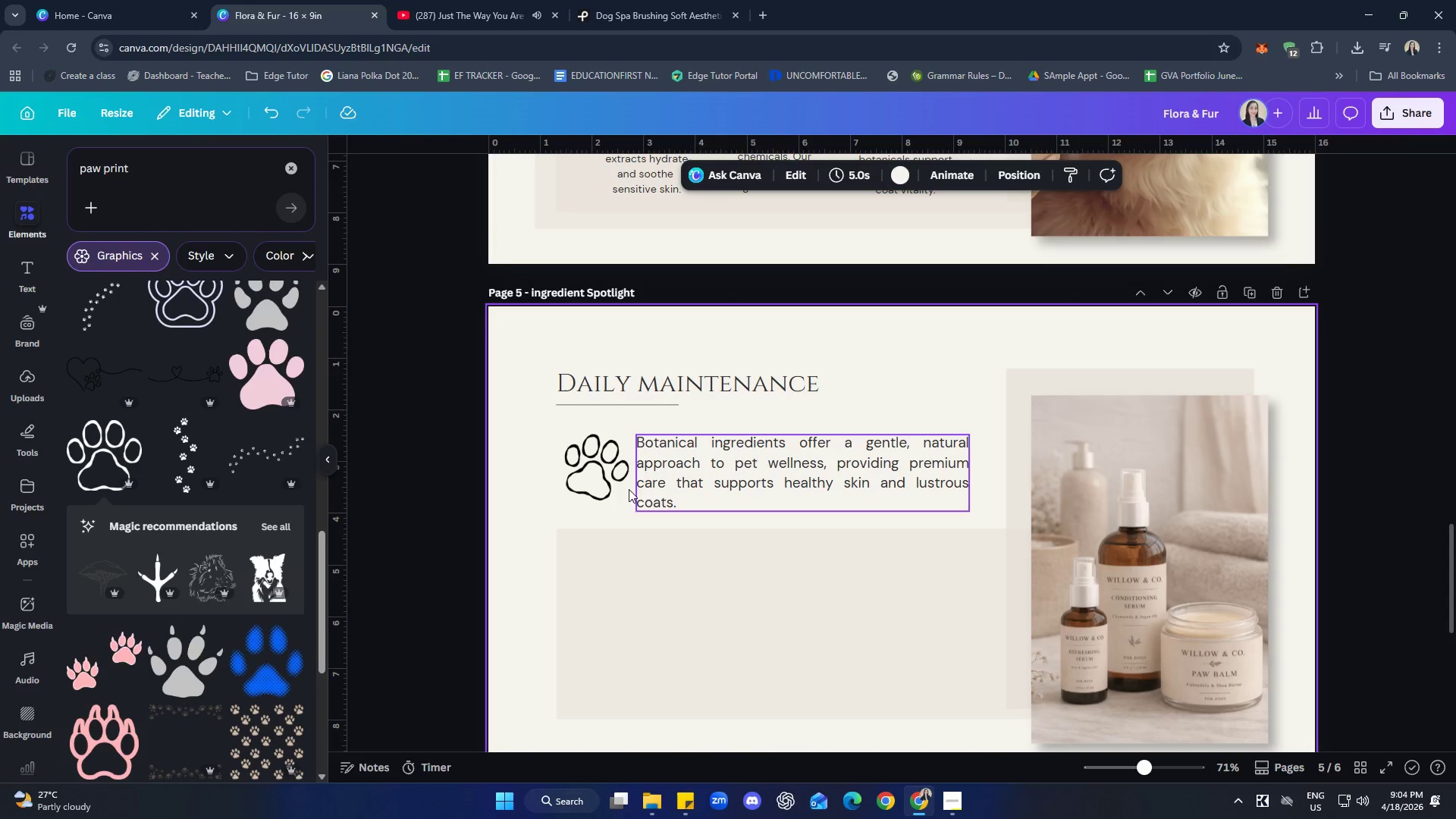 
left_click([607, 479])
 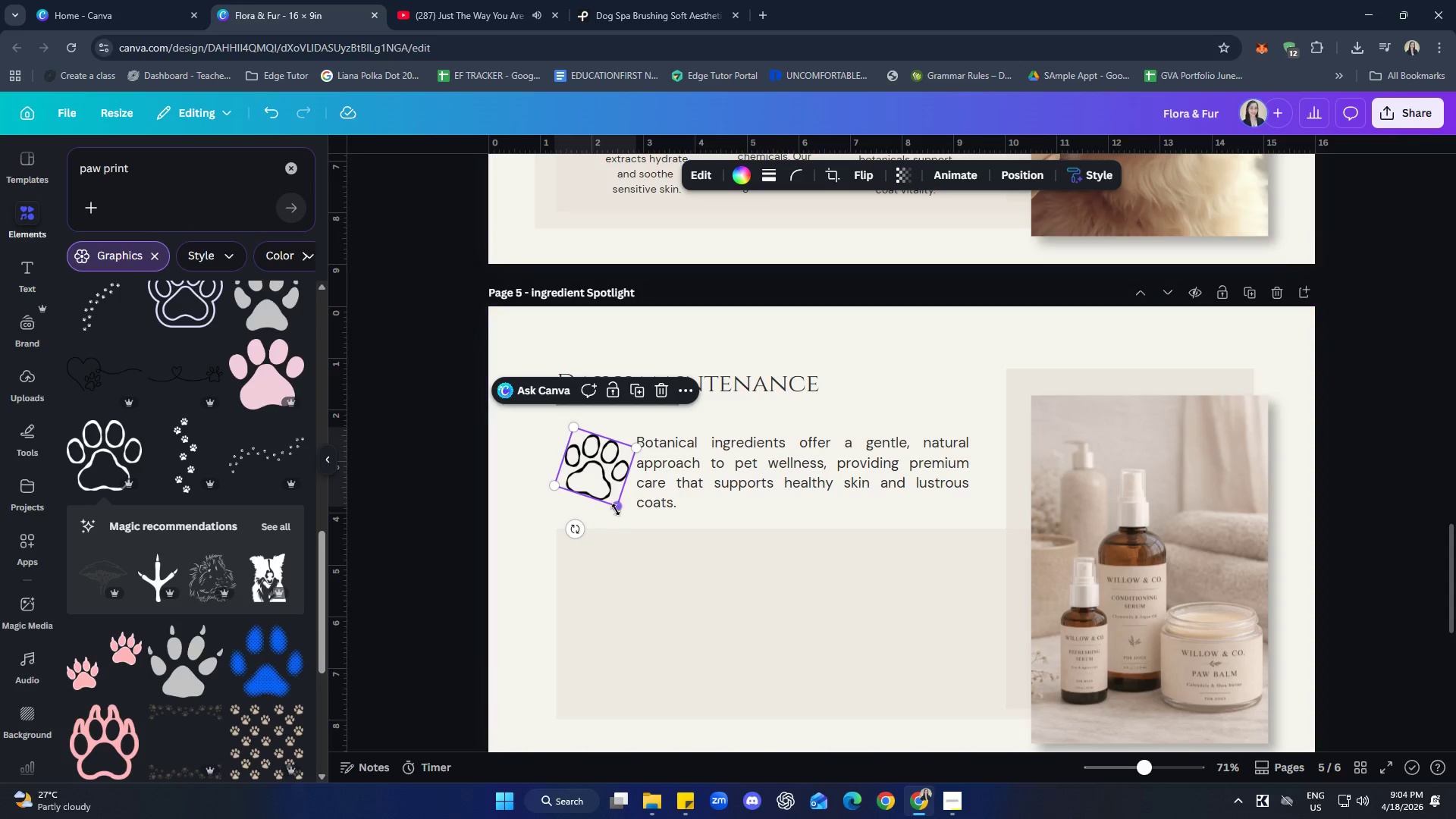 
left_click_drag(start_coordinate=[616, 509], to_coordinate=[613, 495])
 